 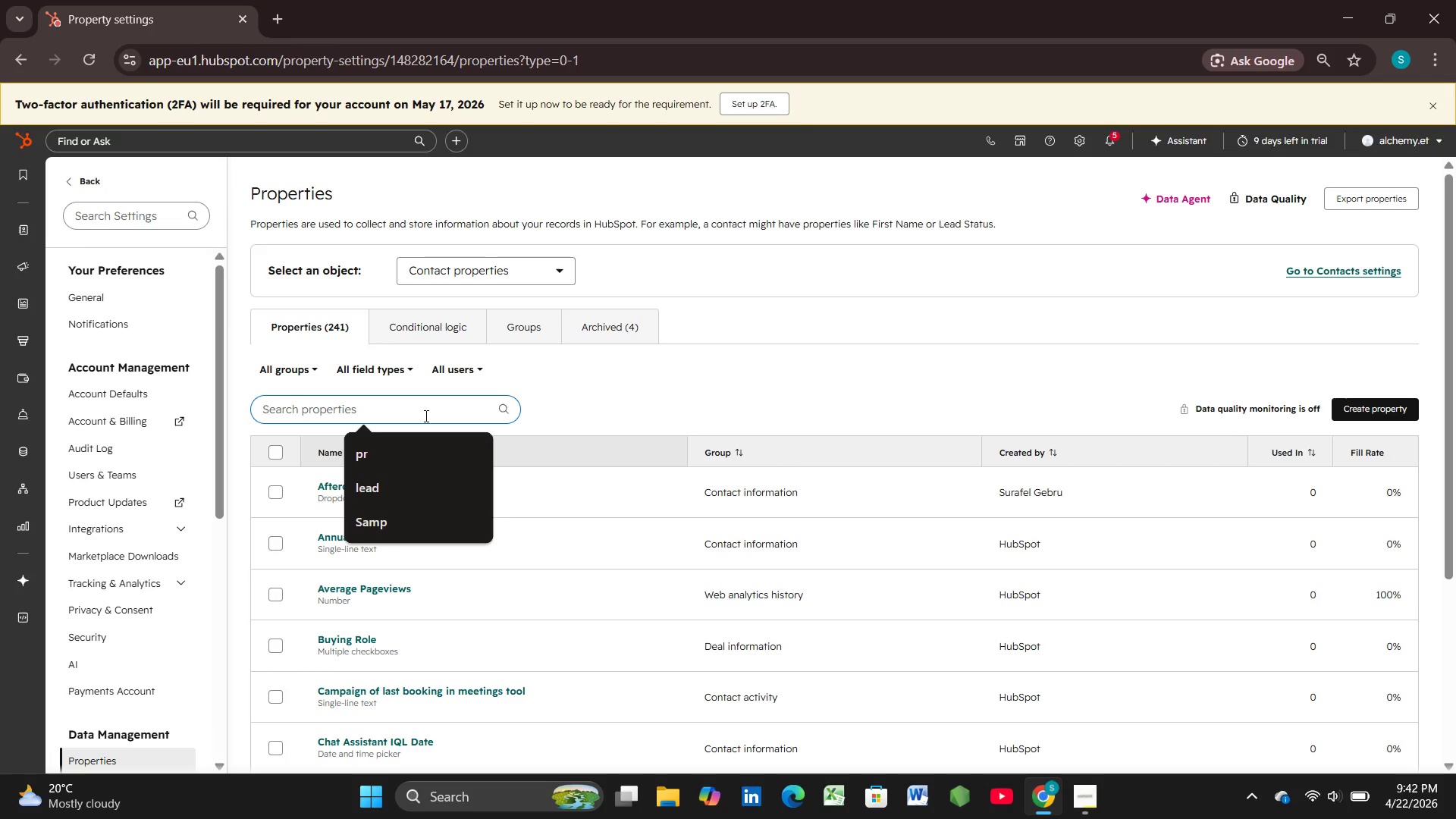 
scroll: coordinate [425, 411], scroll_direction: up, amount: 2.0
 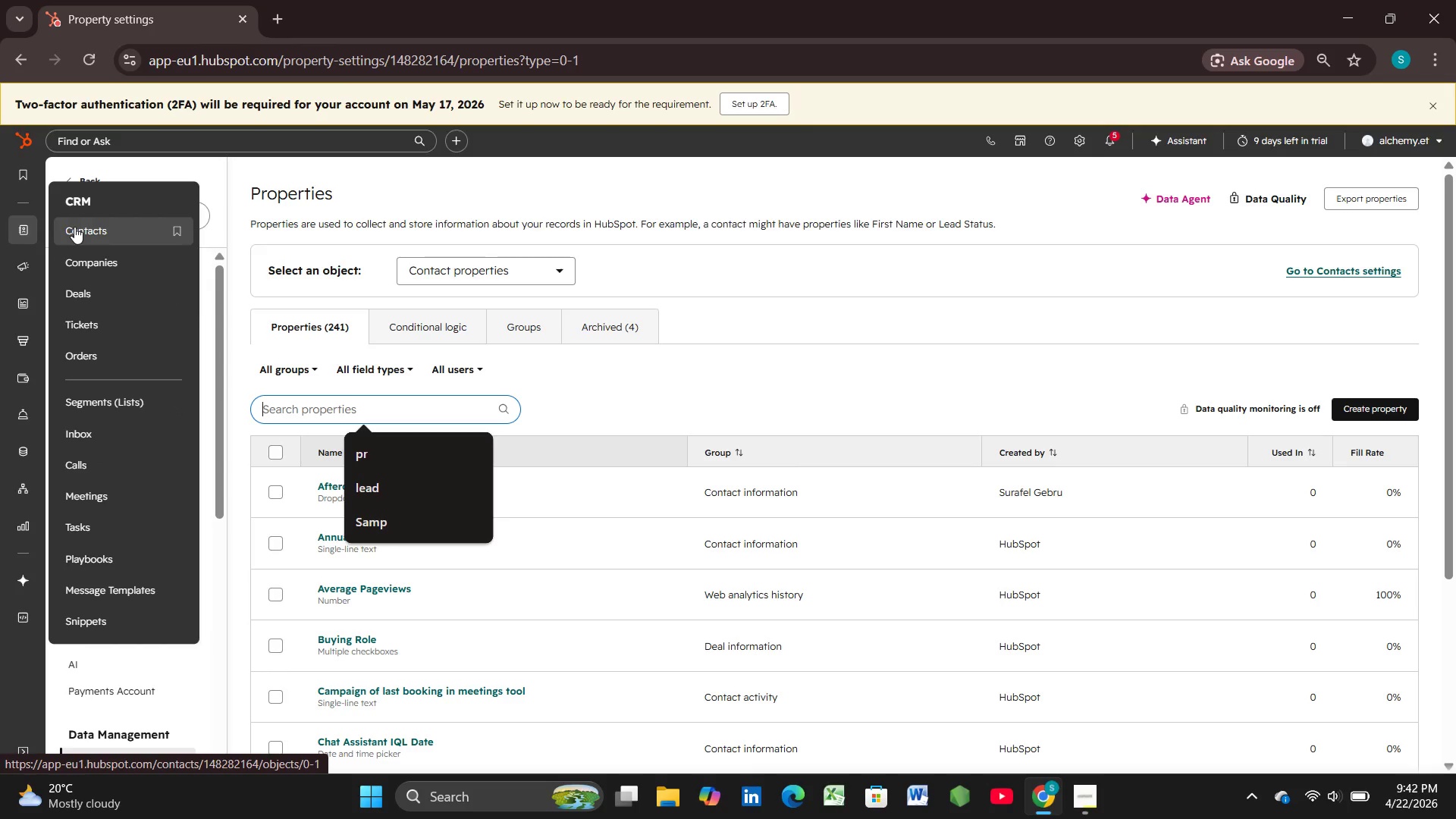 
wait(14.78)
 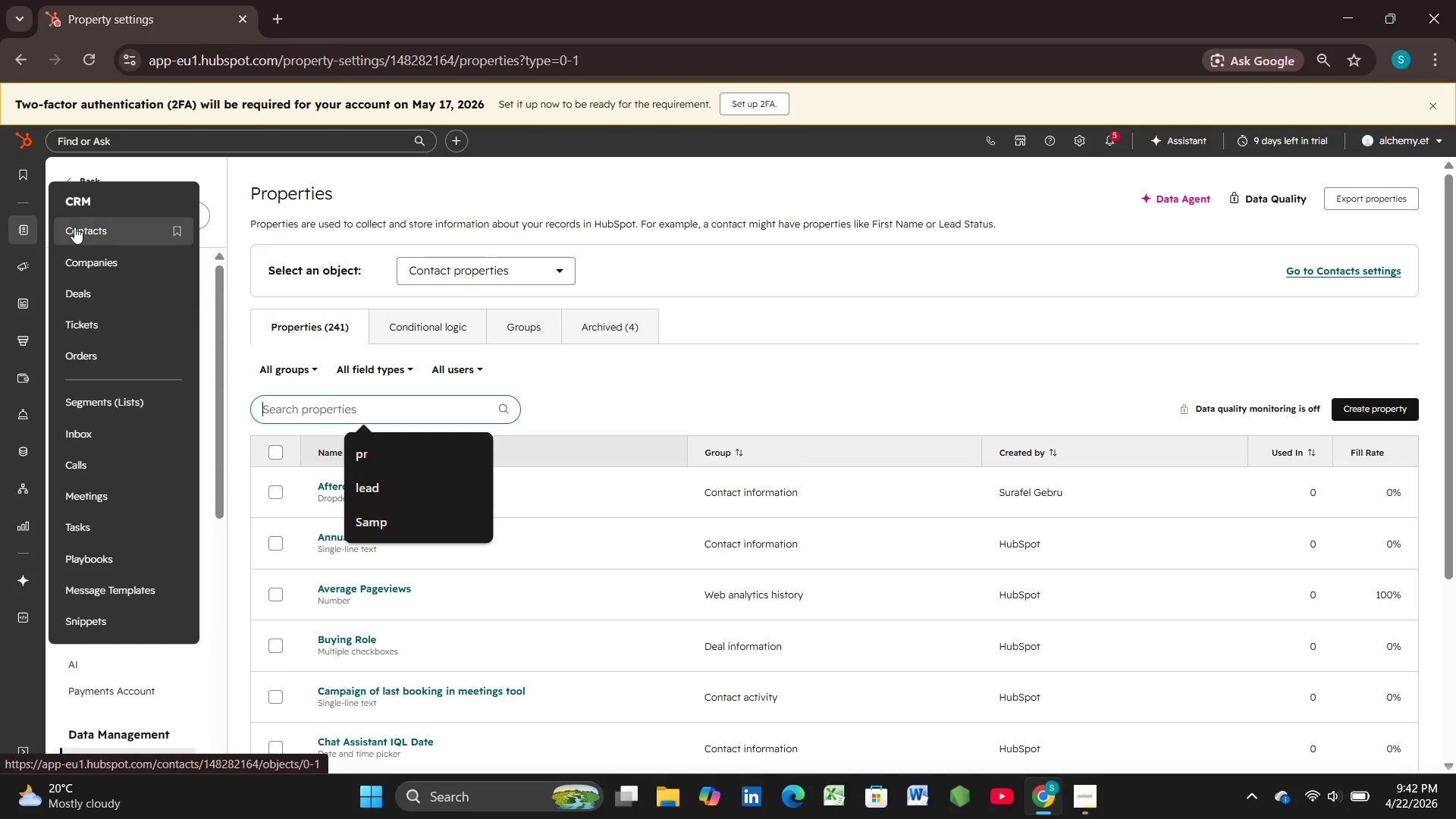 
left_click([74, 227])
 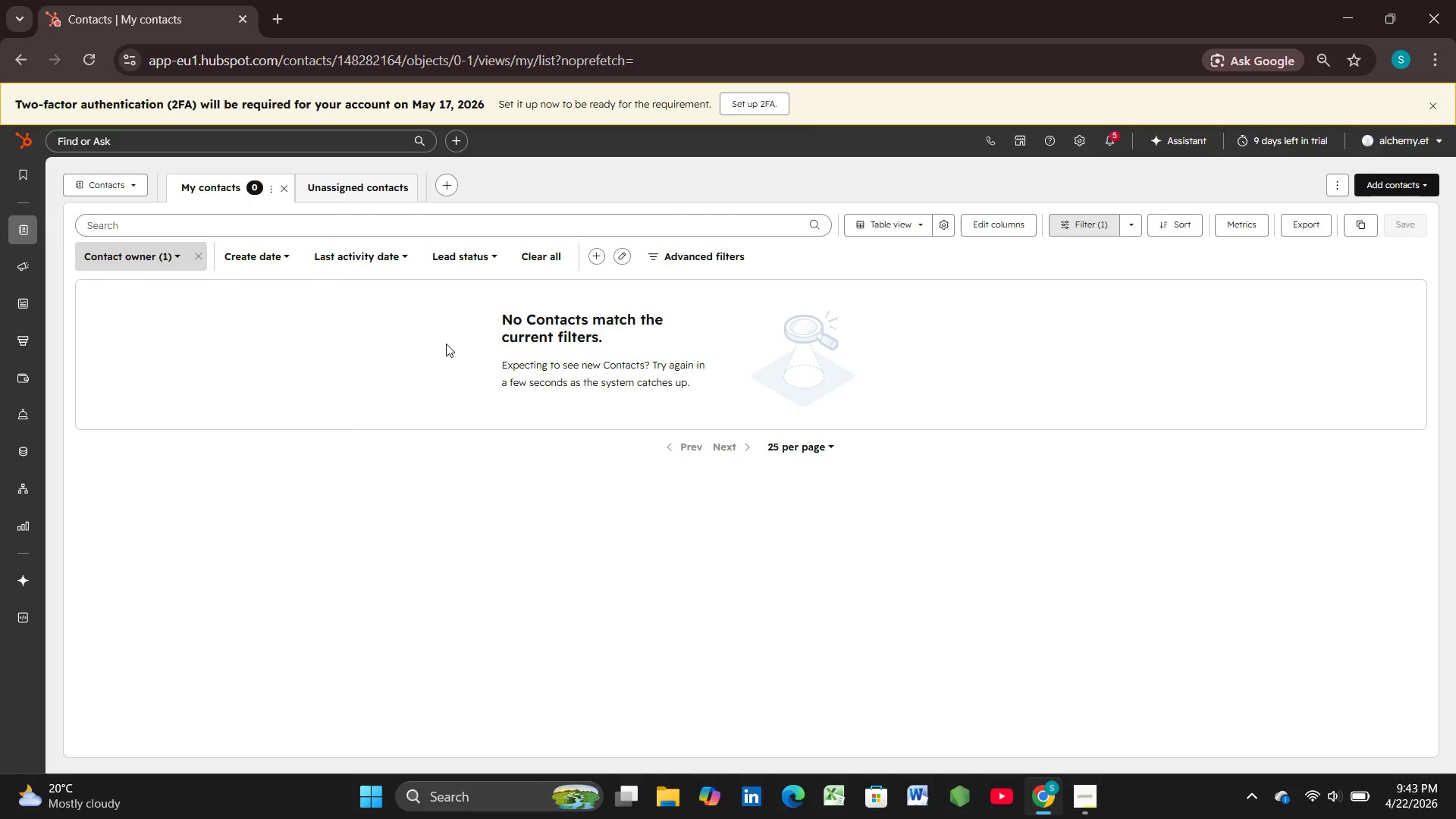 
wait(37.33)
 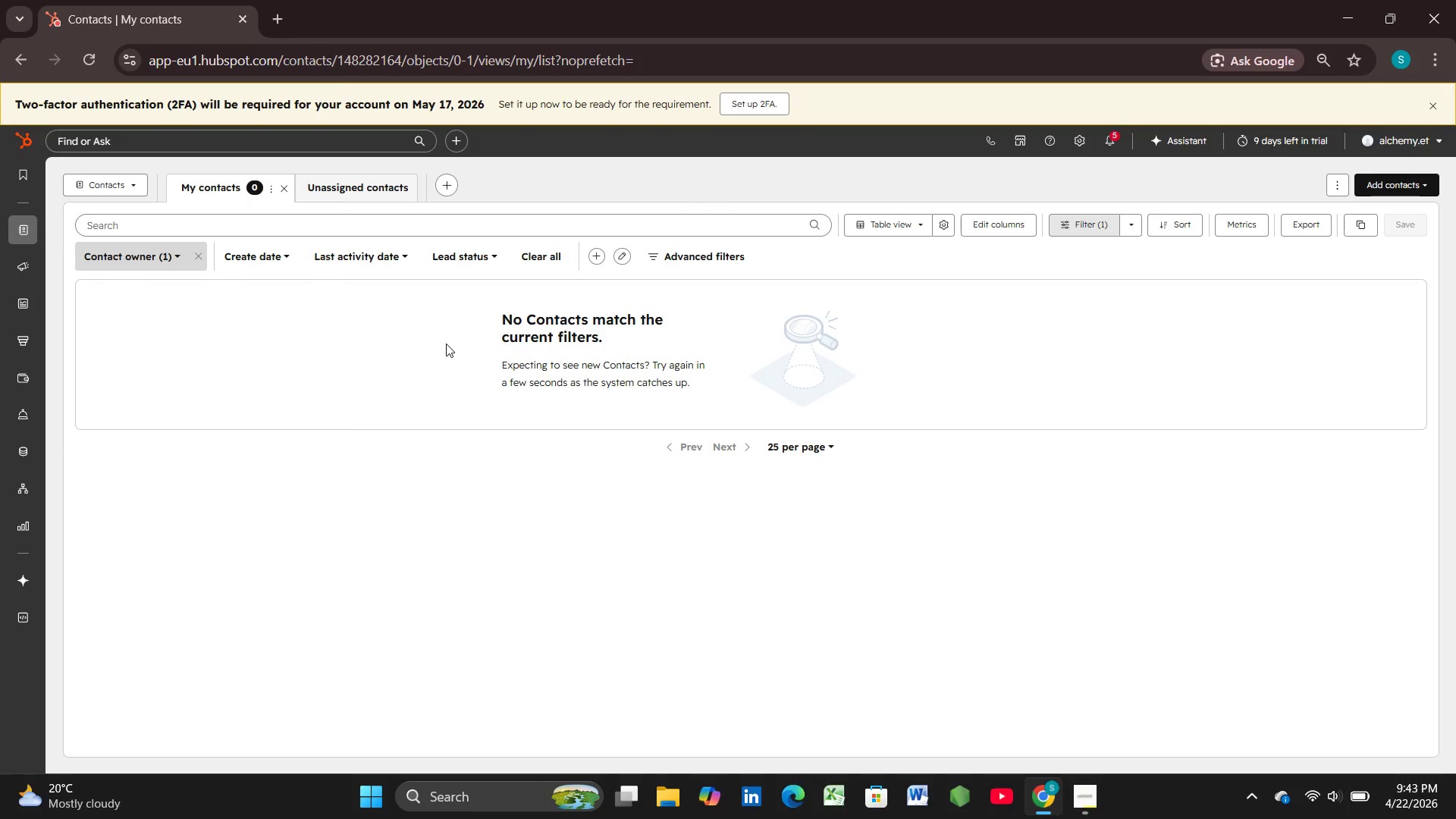 
left_click([843, 796])
 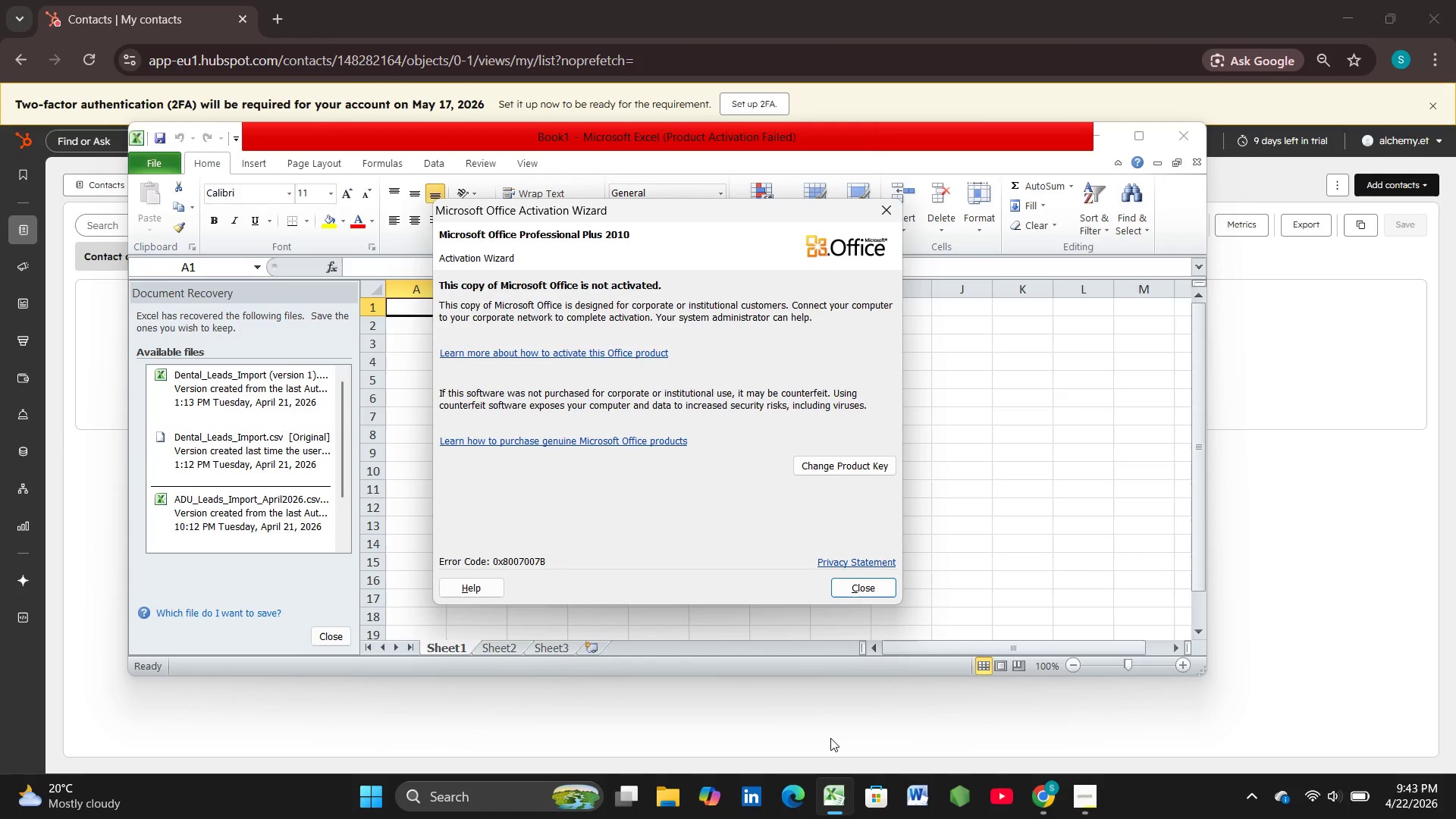 
wait(9.99)
 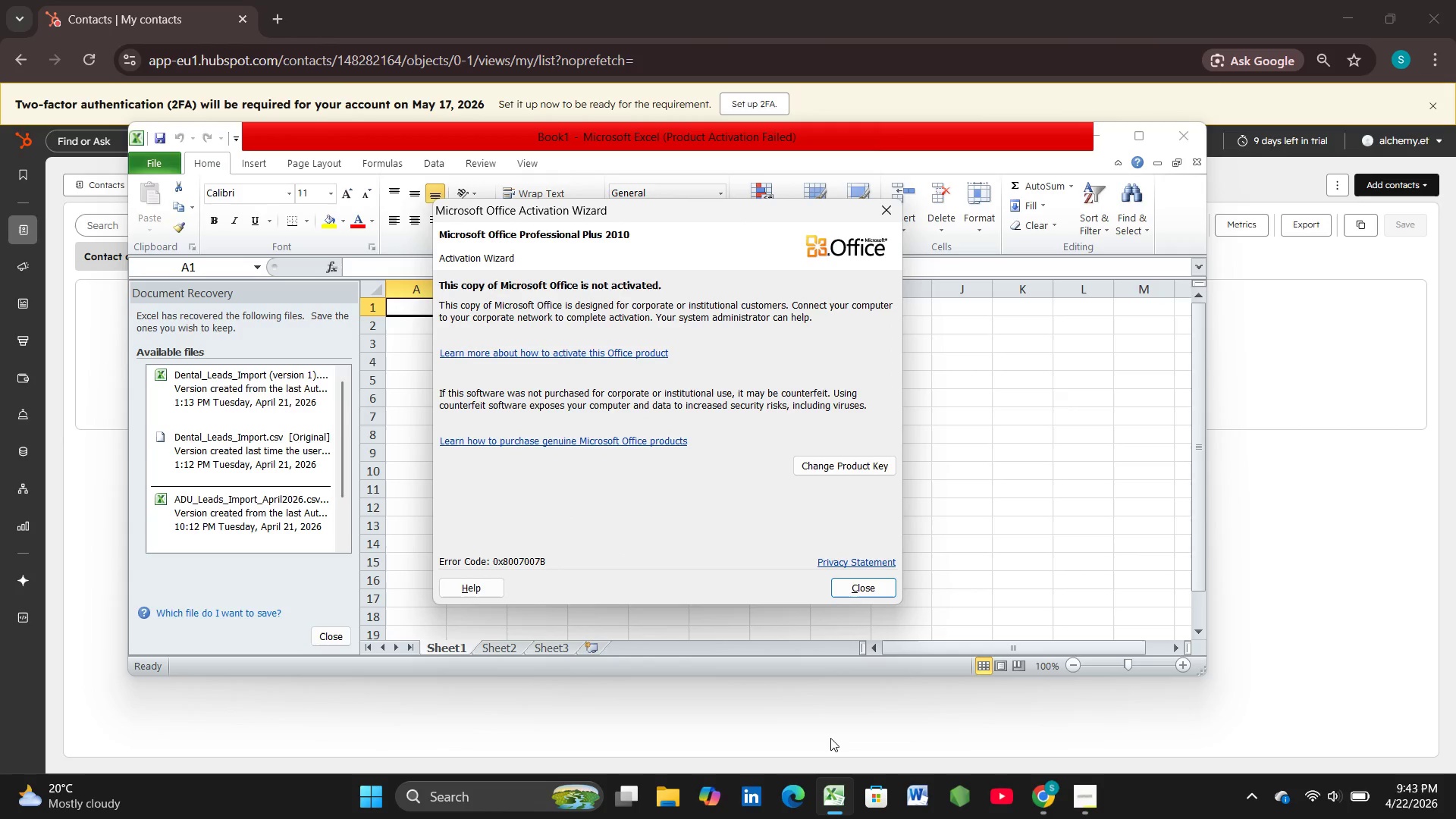 
left_click([880, 587])
 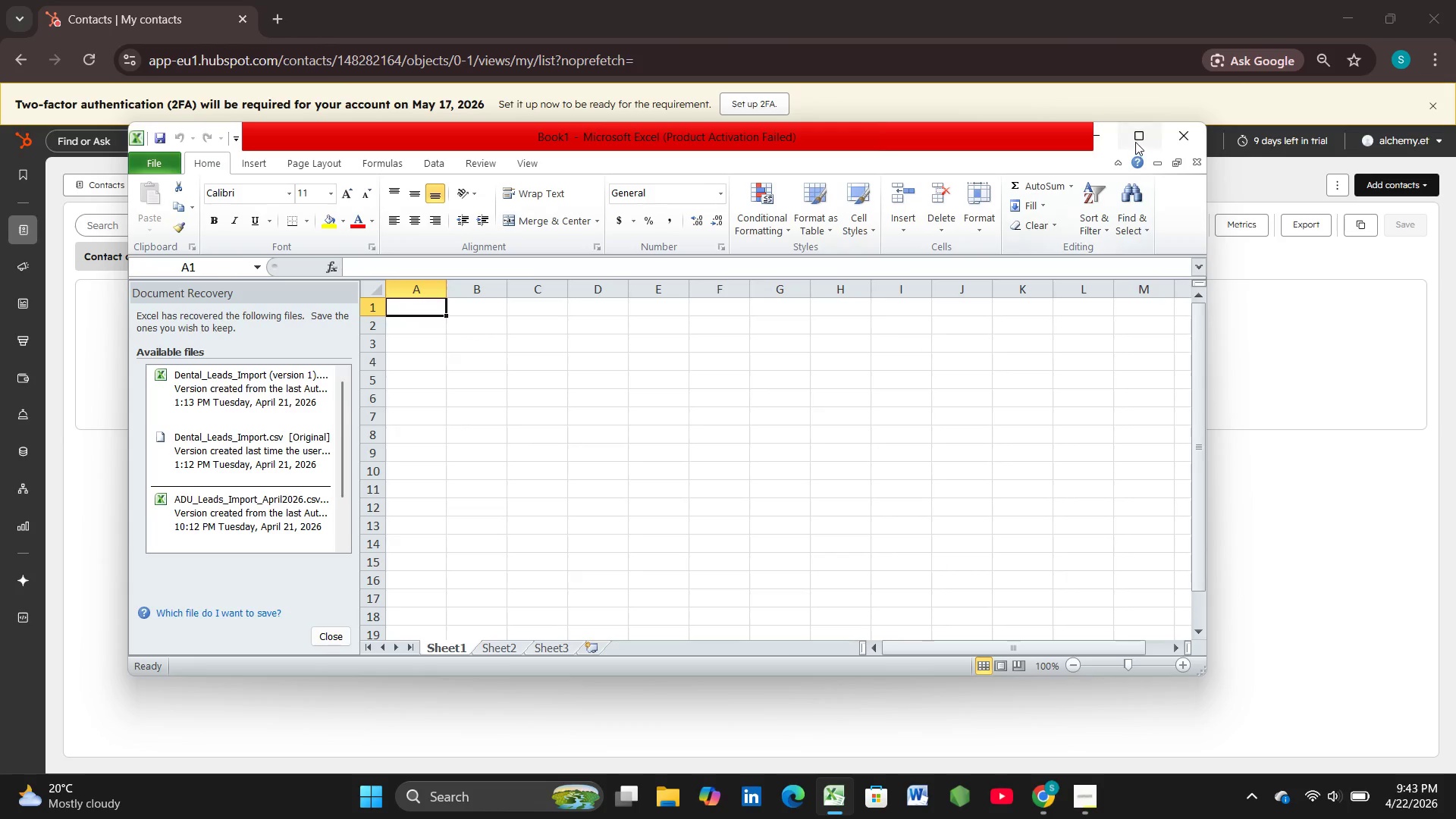 
left_click([1137, 142])
 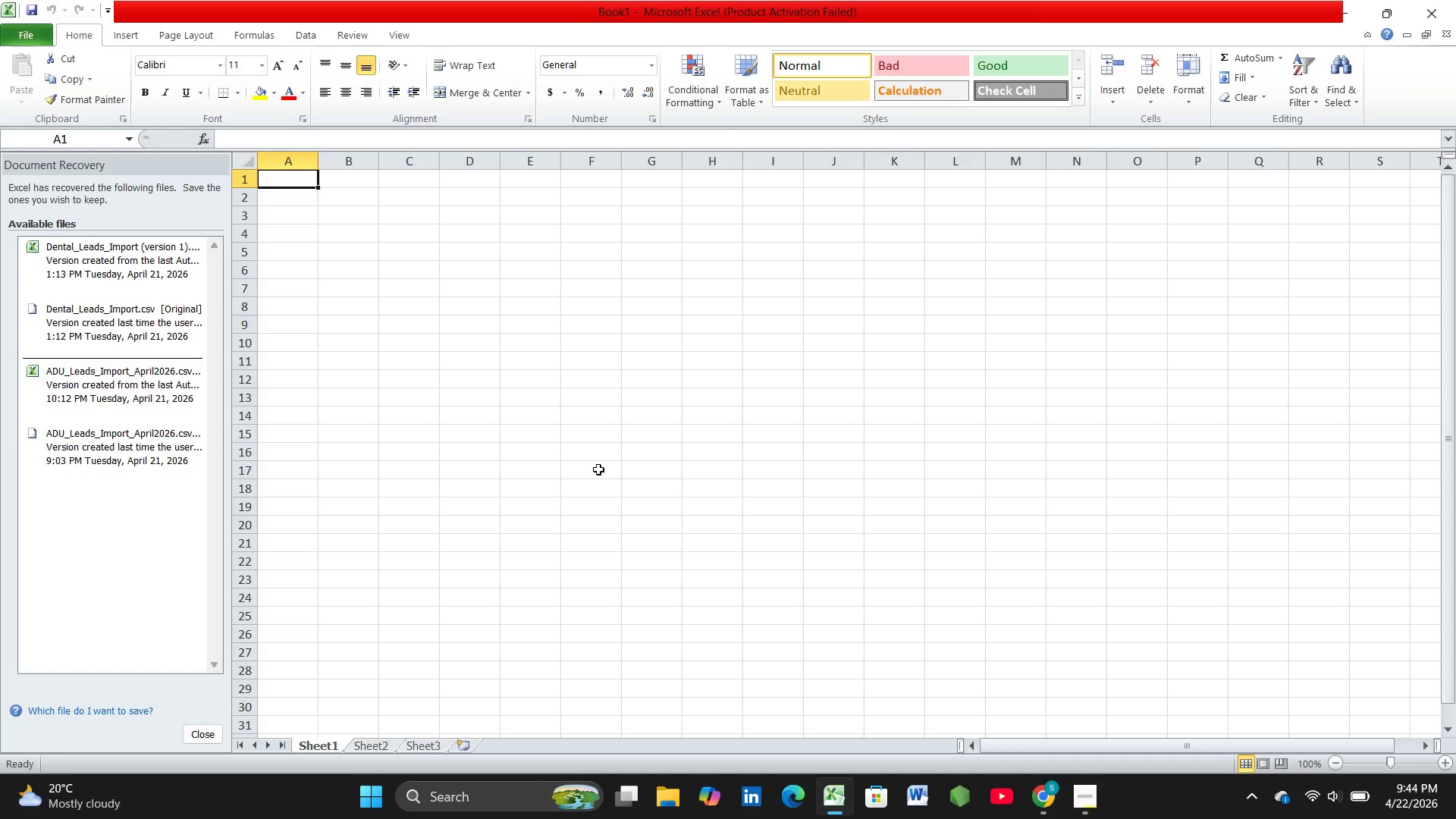 
wait(49.74)
 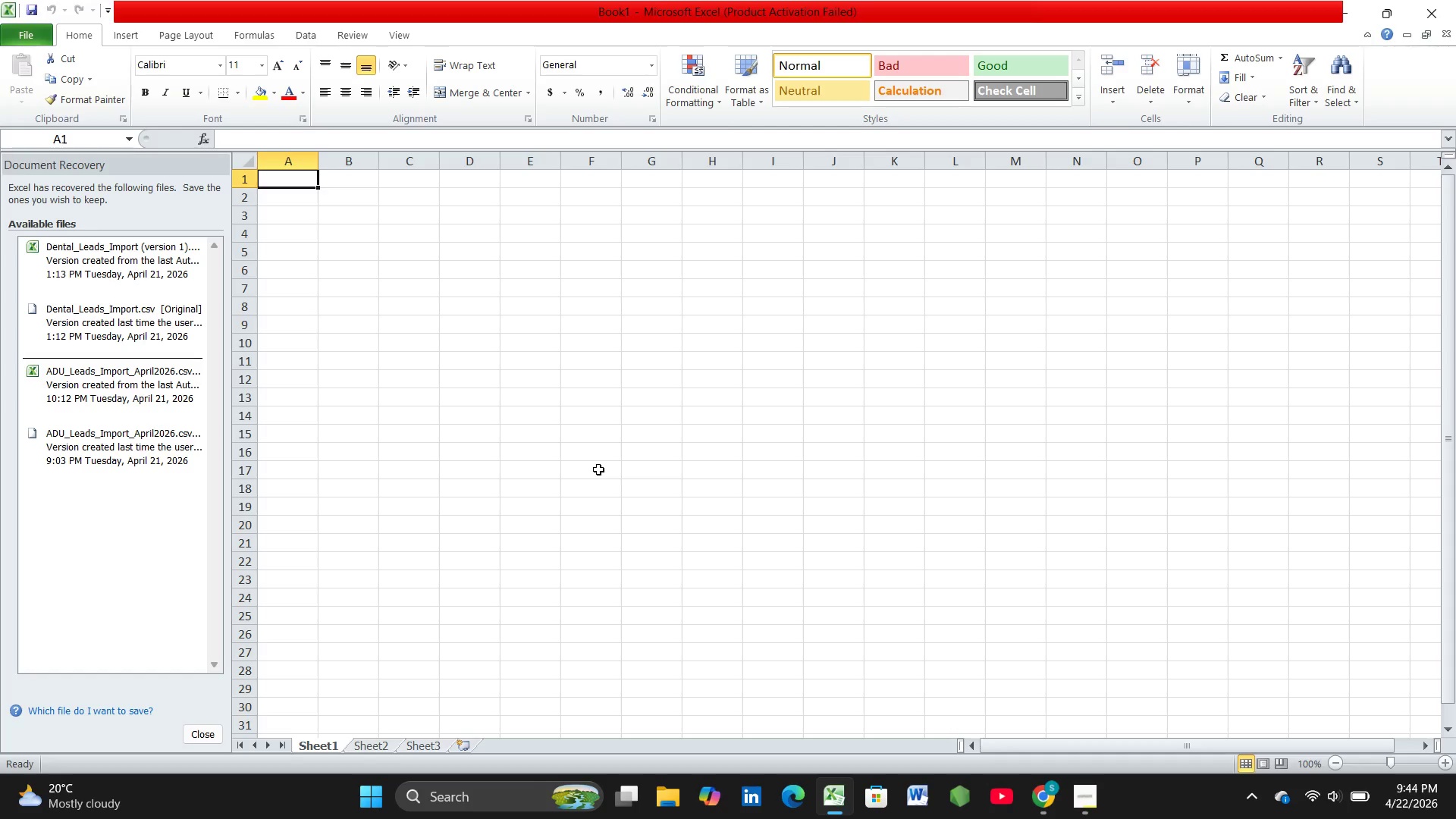 
type(First name )
 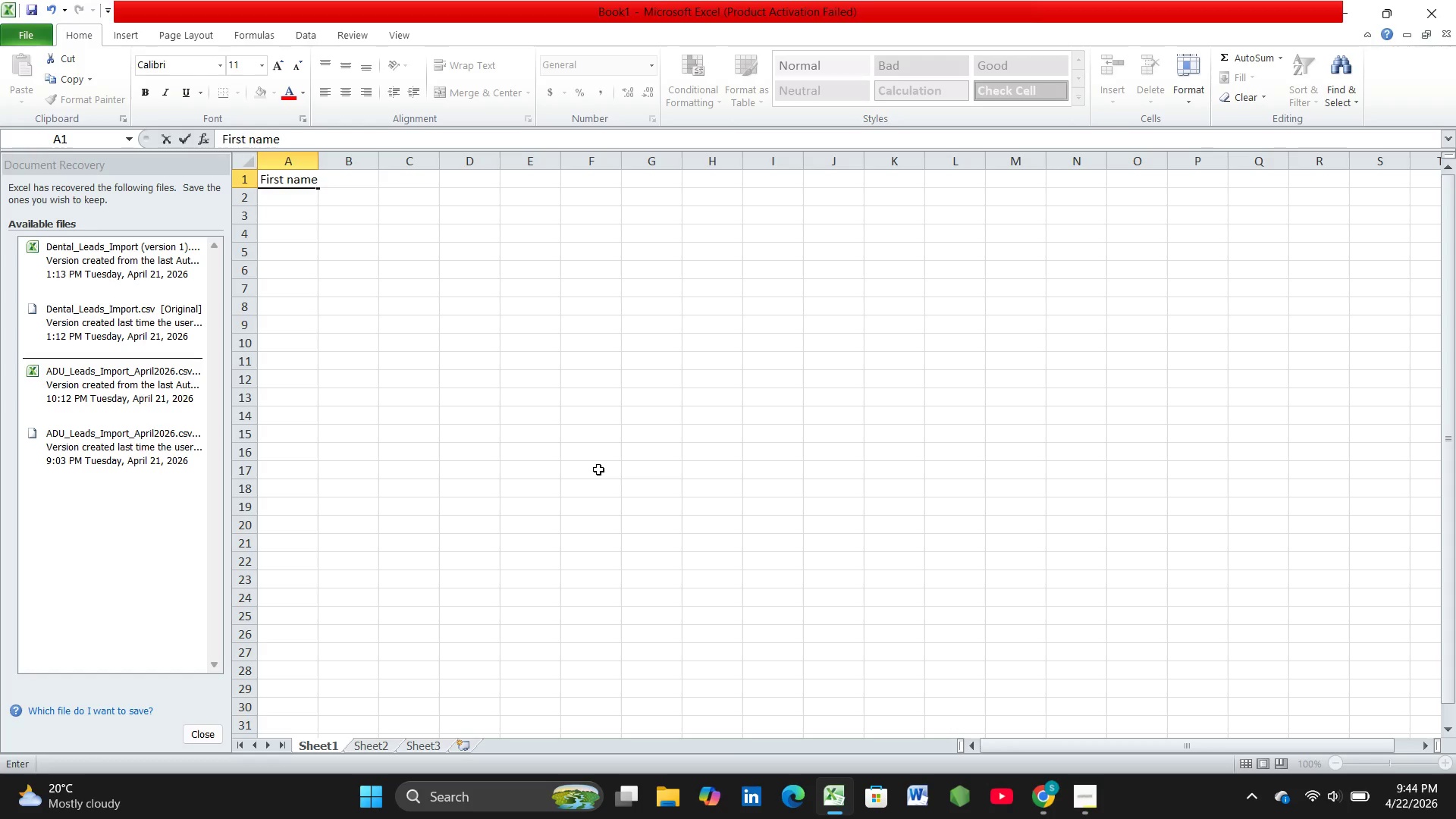 
key(ArrowRight)
 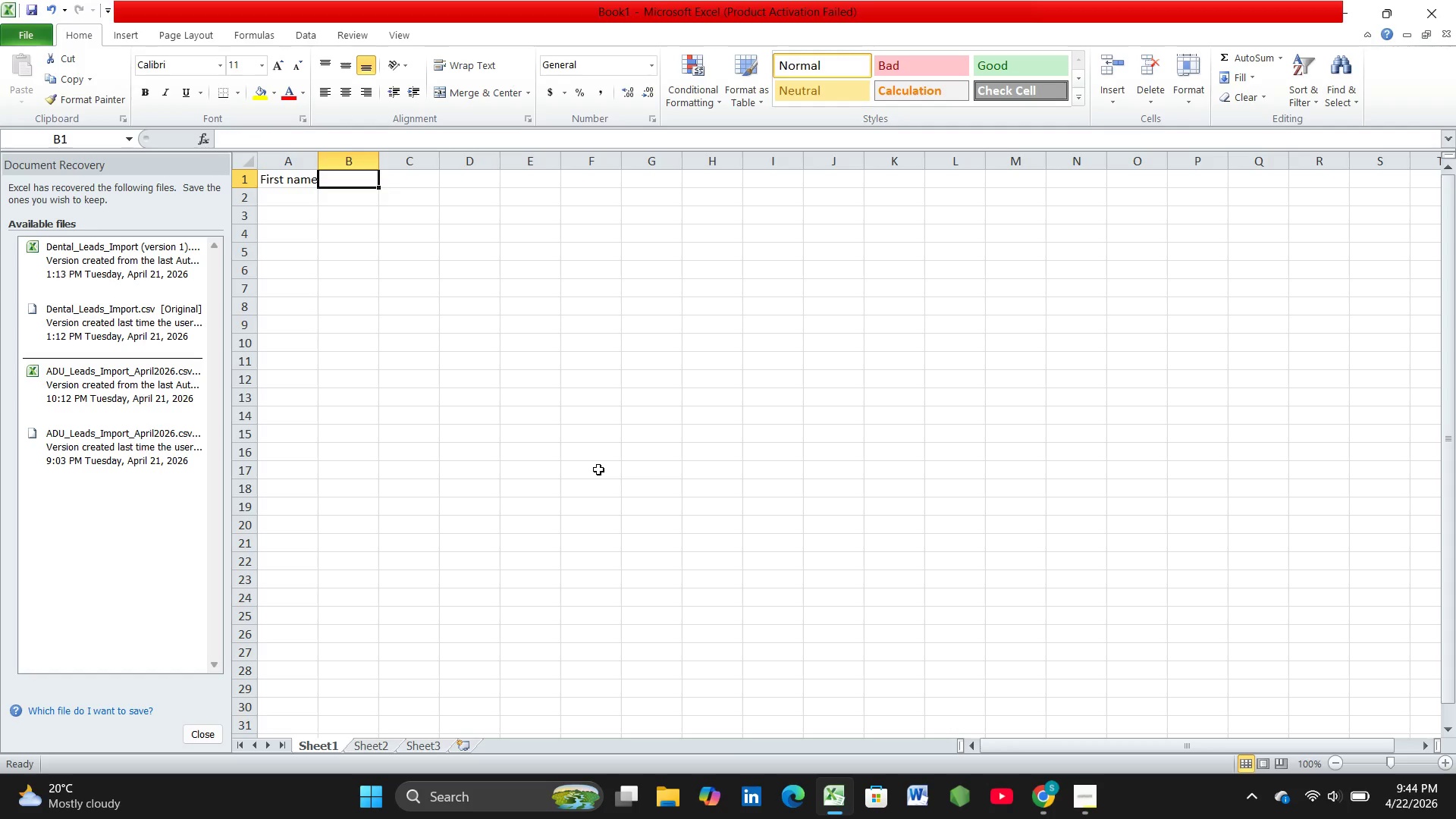 
type(LAst)
key(Backspace)
key(Backspace)
key(Backspace)
type(ast name )
 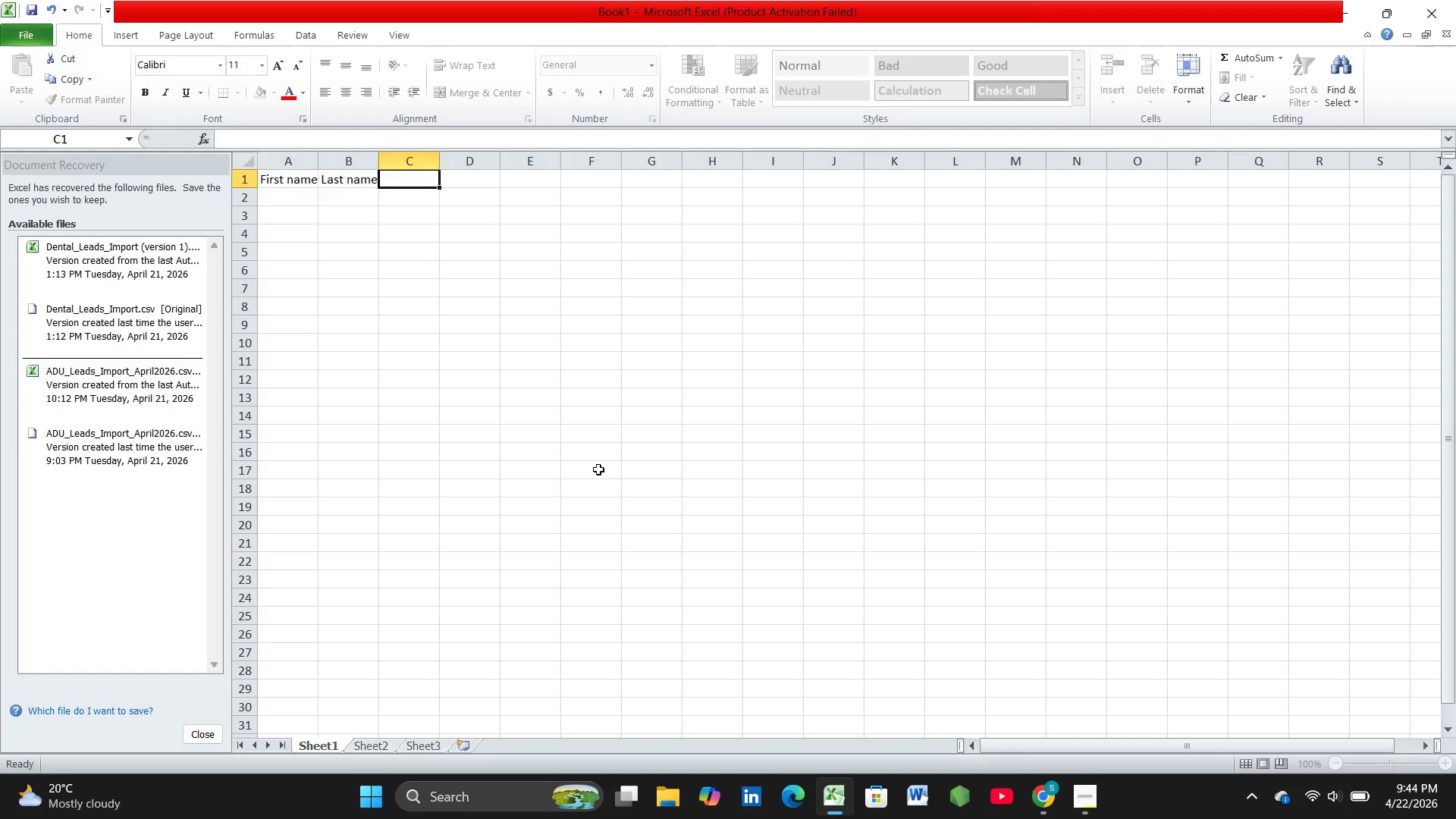 
key(ArrowRight)
 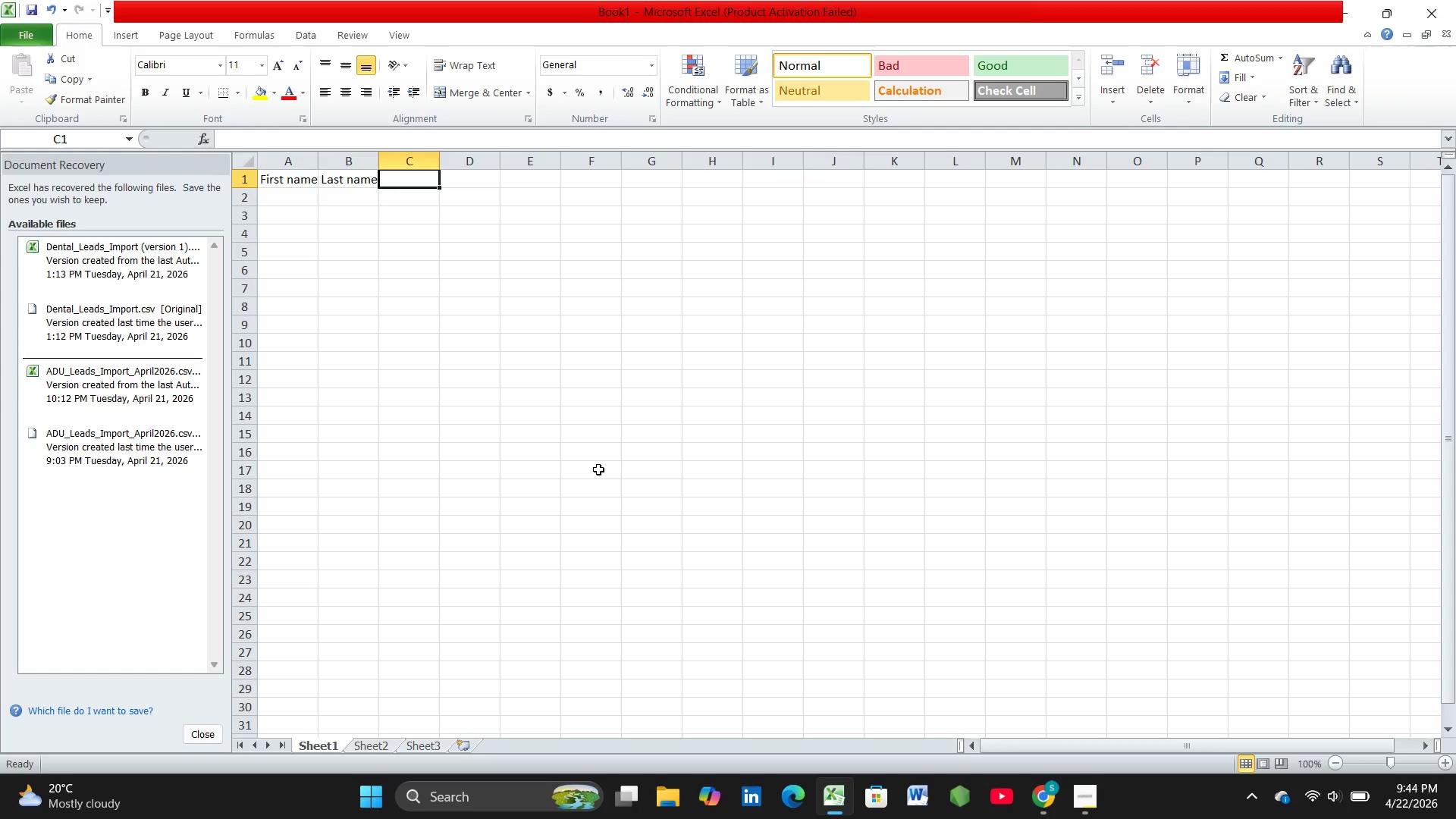 
key(Control+E)
 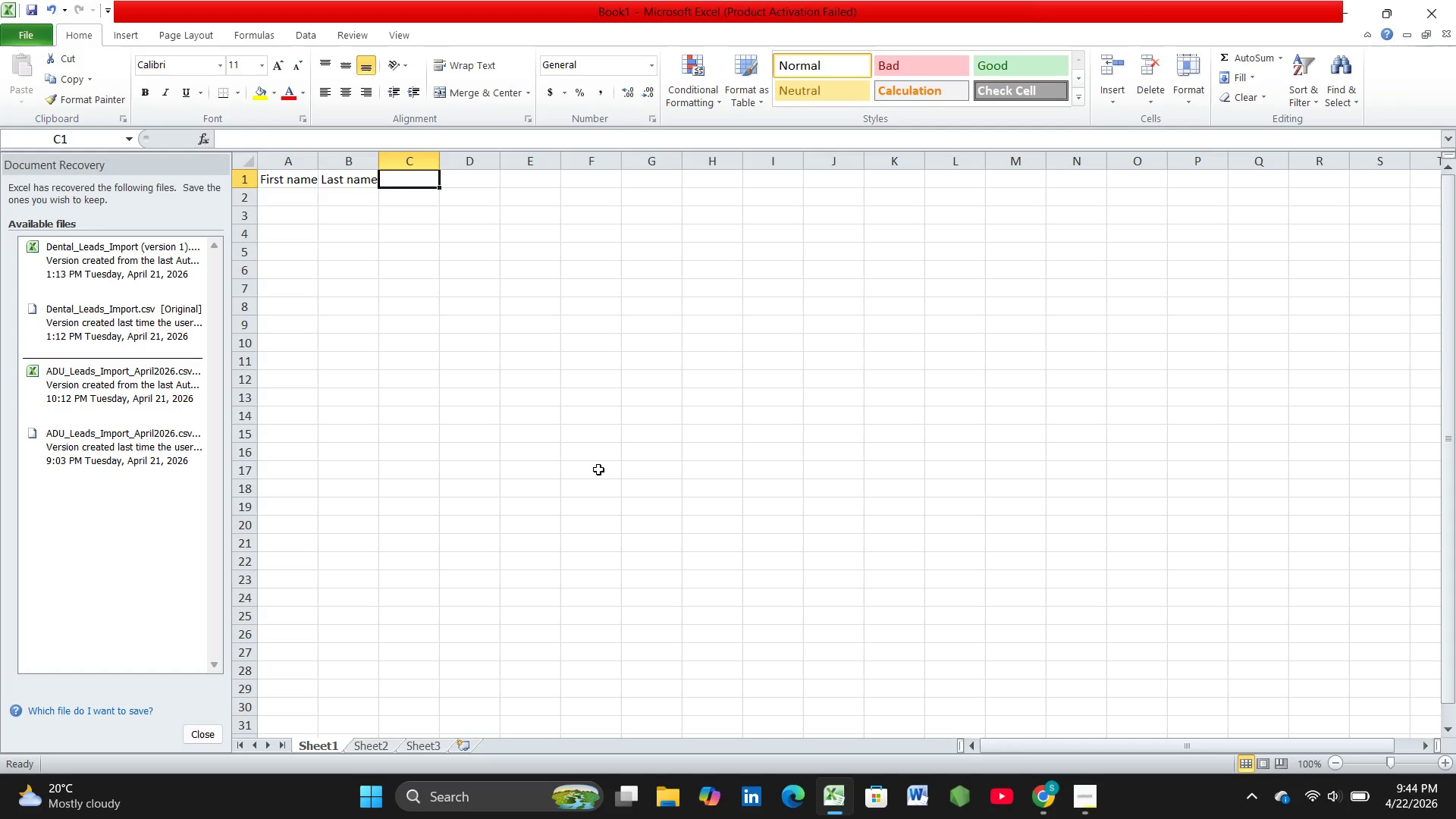 
type(Email)
 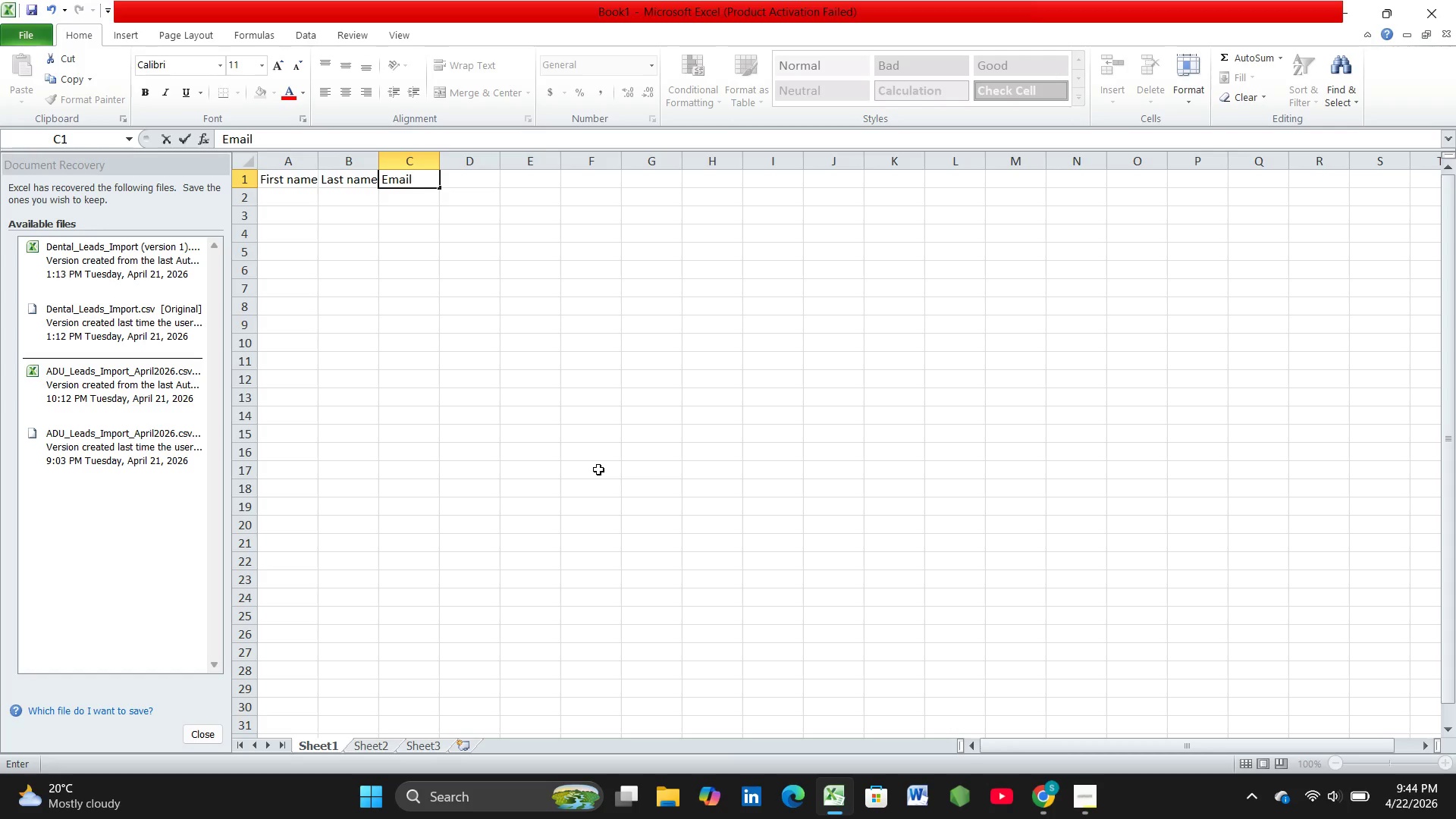 
key(ArrowRight)
 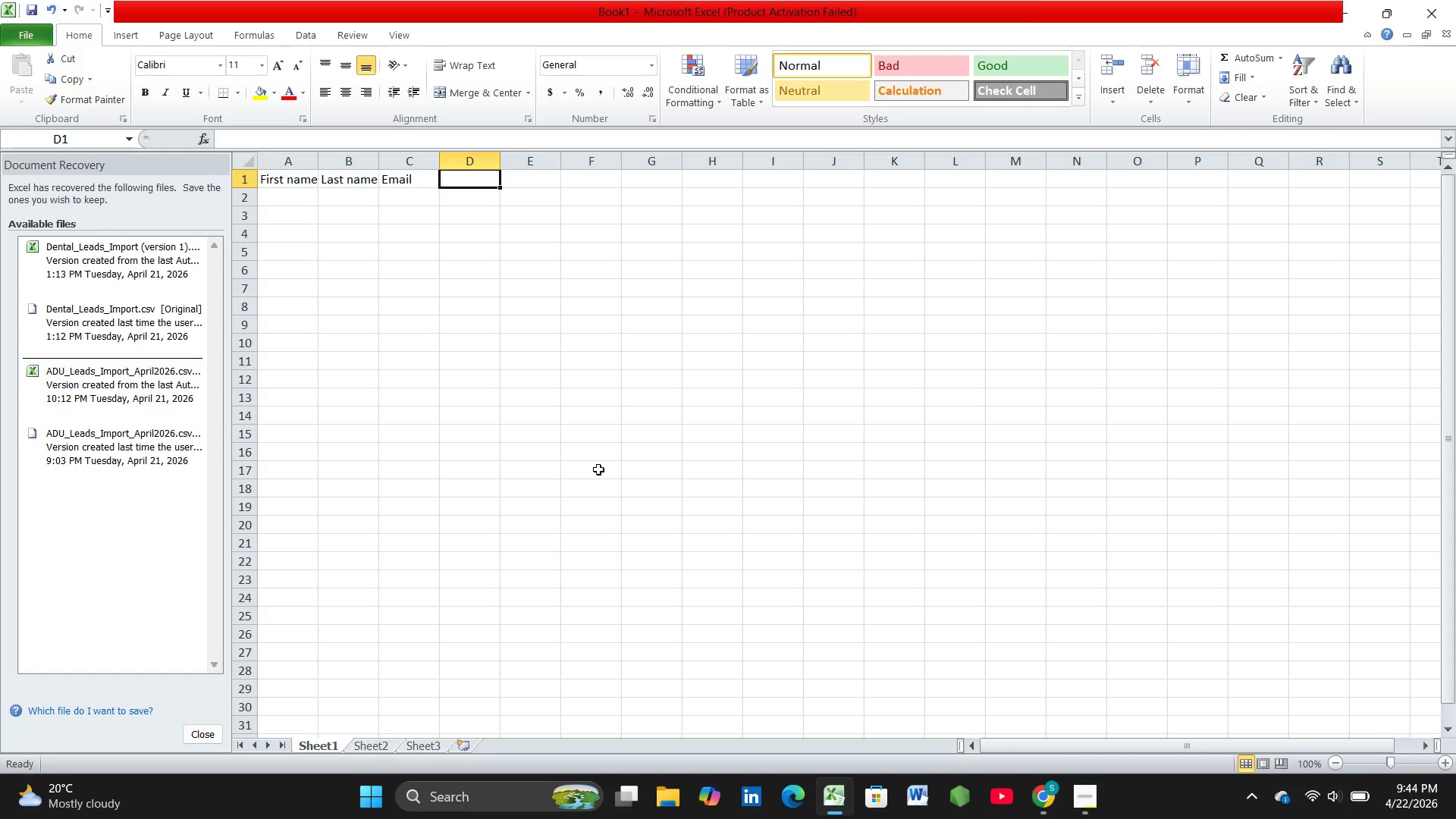 
type(Legacy Client ID)
 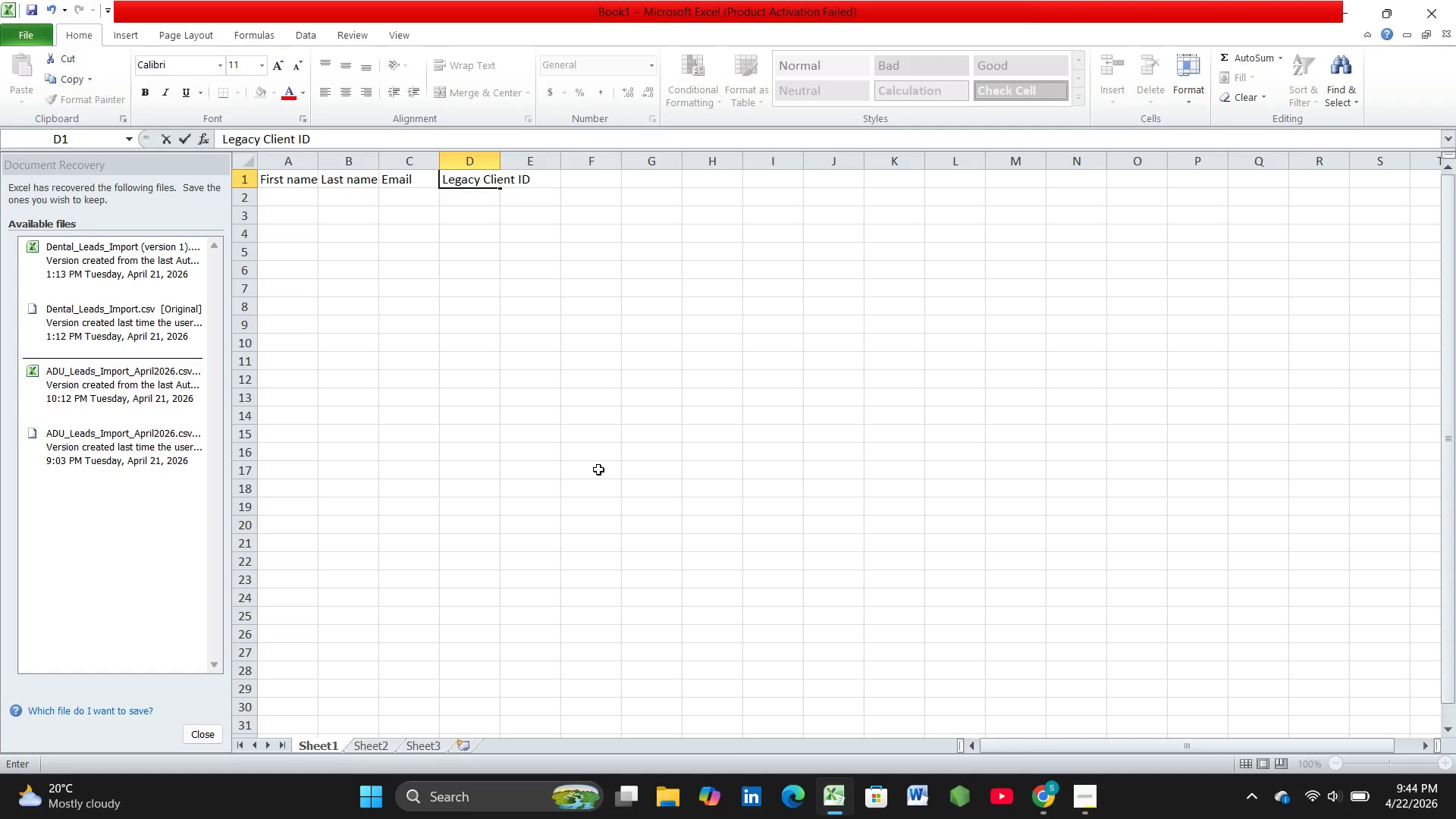 
key(ArrowRight)
 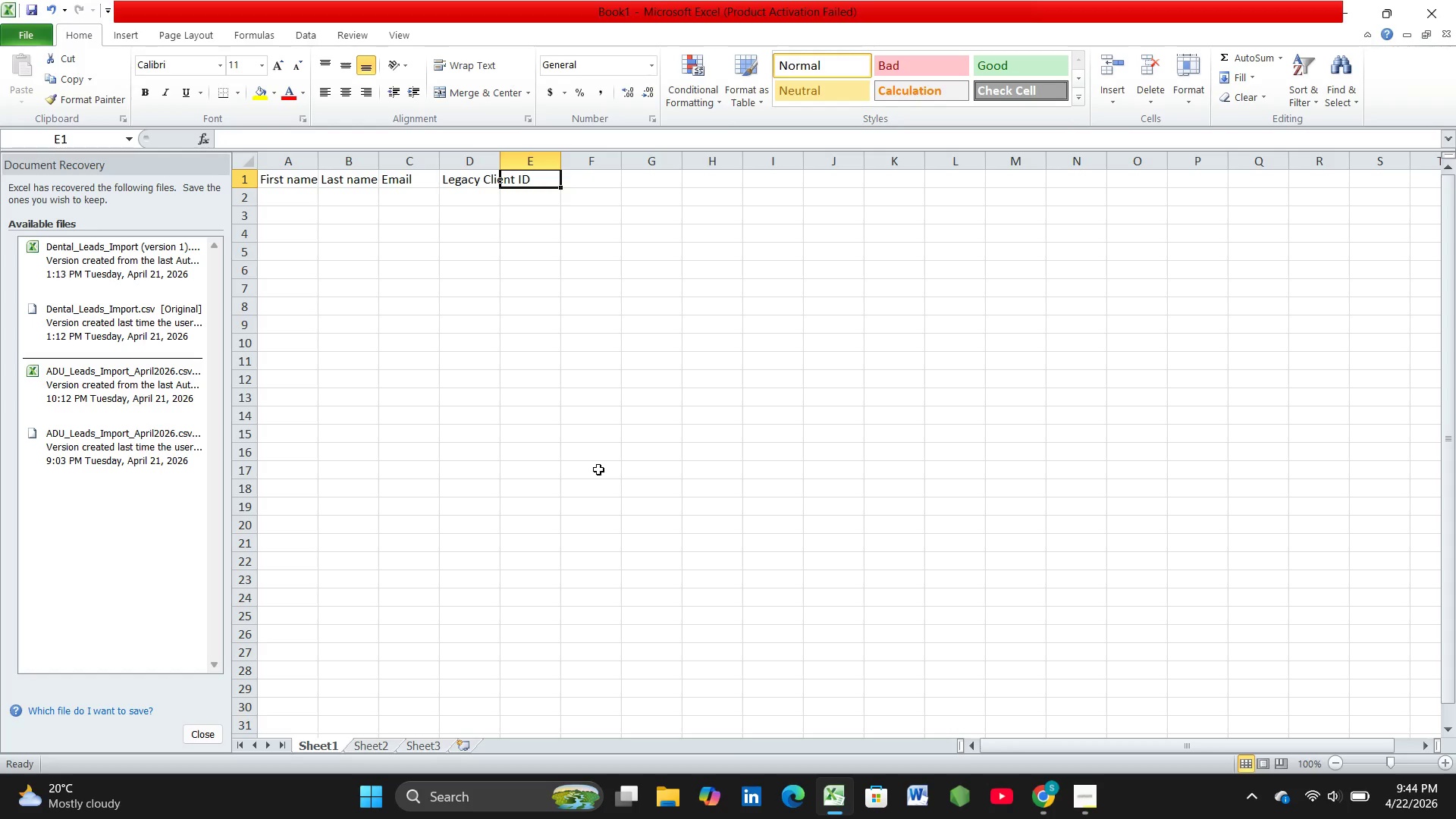 
type(Wellness Credit Balance )
 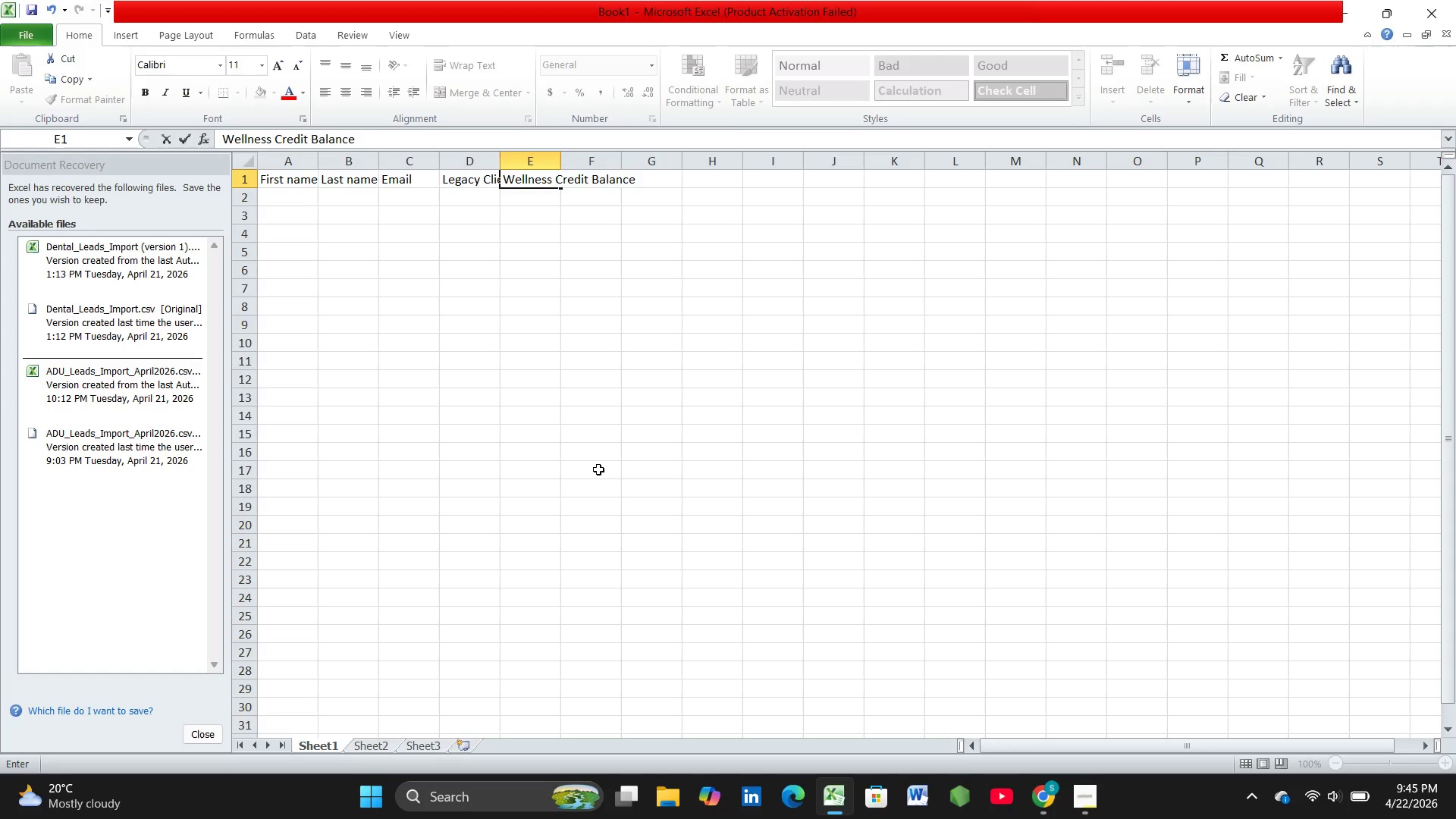 
key(Shift+P)
 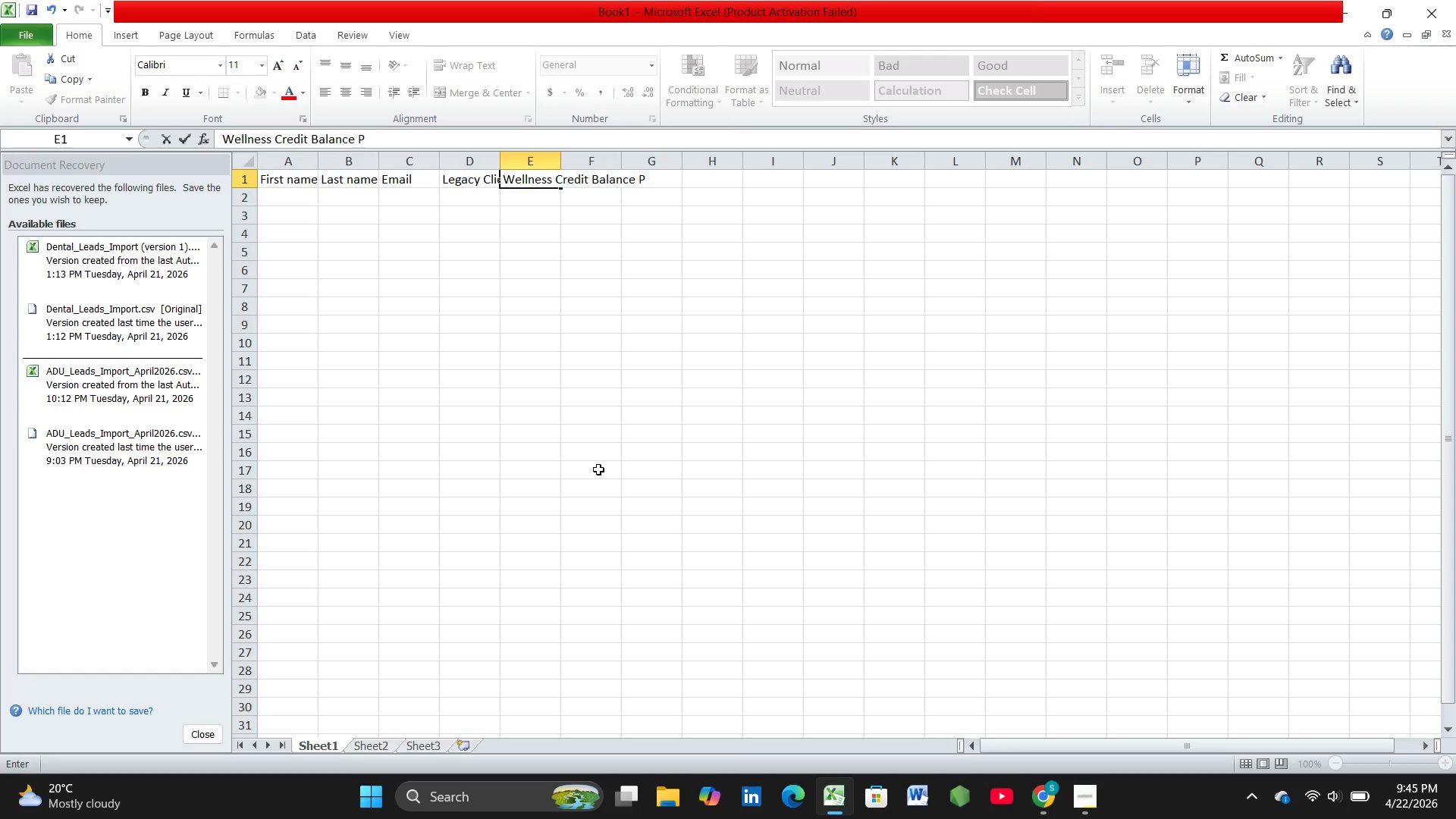 
key(Backspace)
 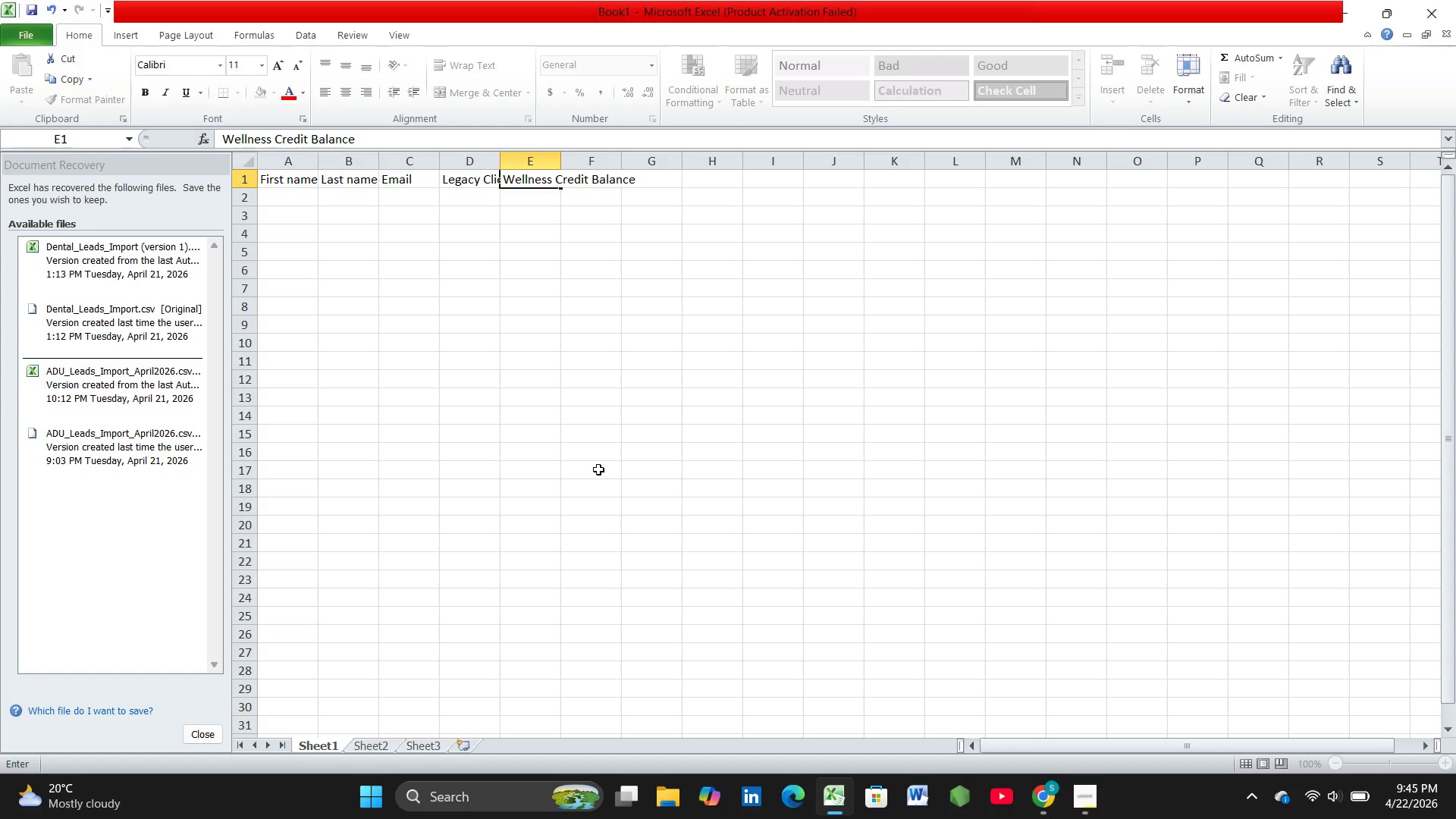 
key(ArrowRight)
 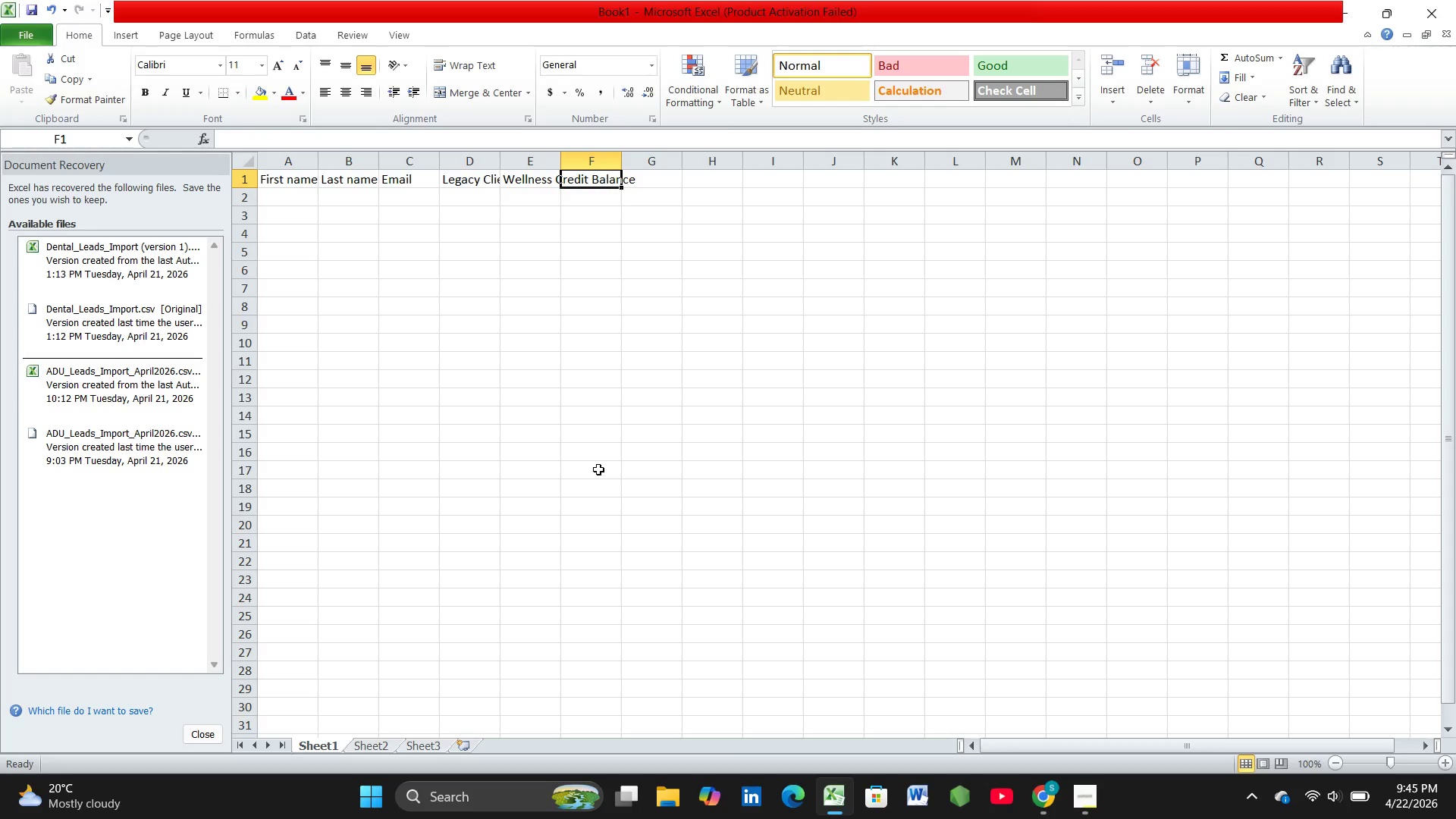 
type(Primary Health Goal )
 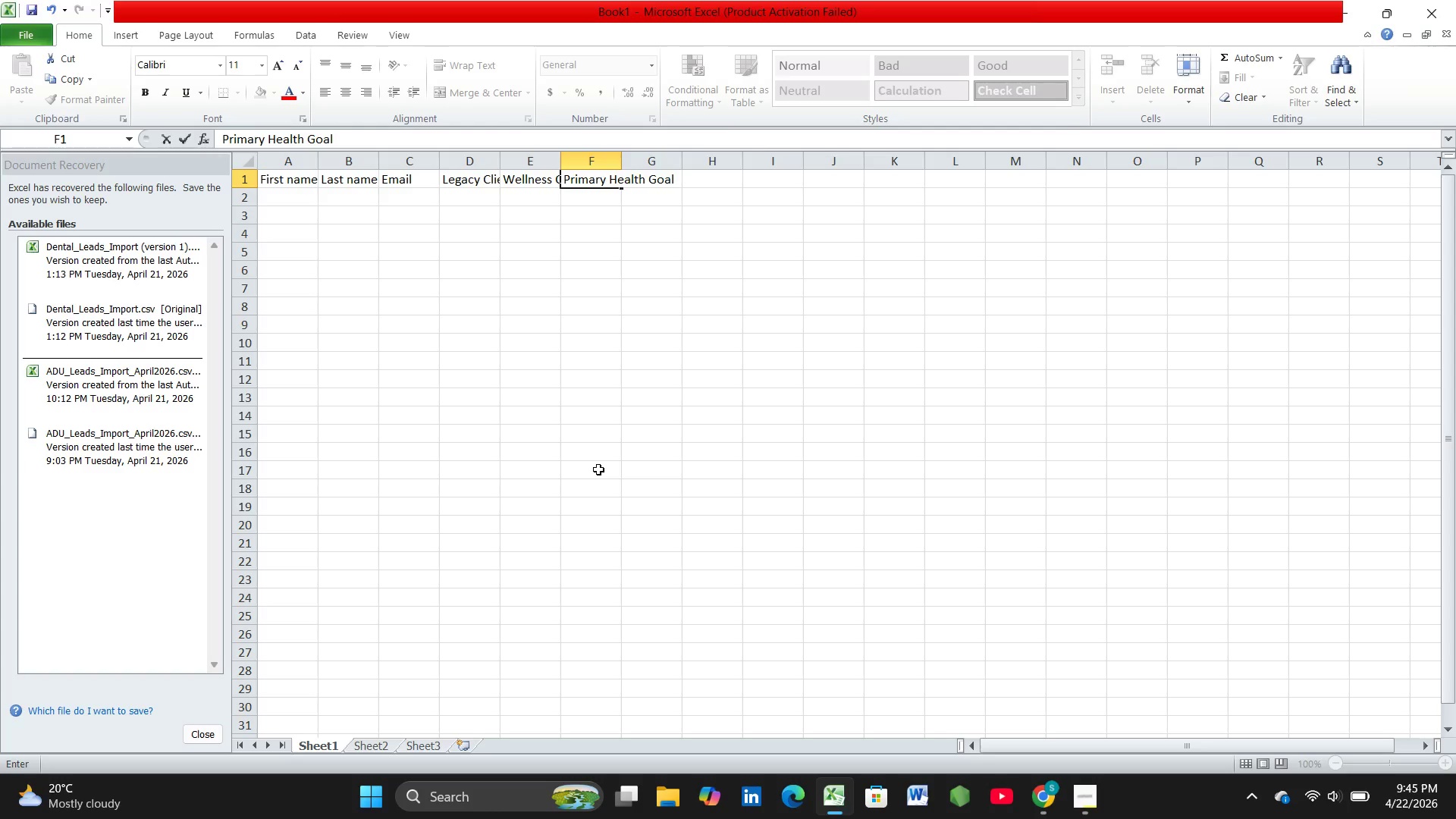 
wait(5.17)
 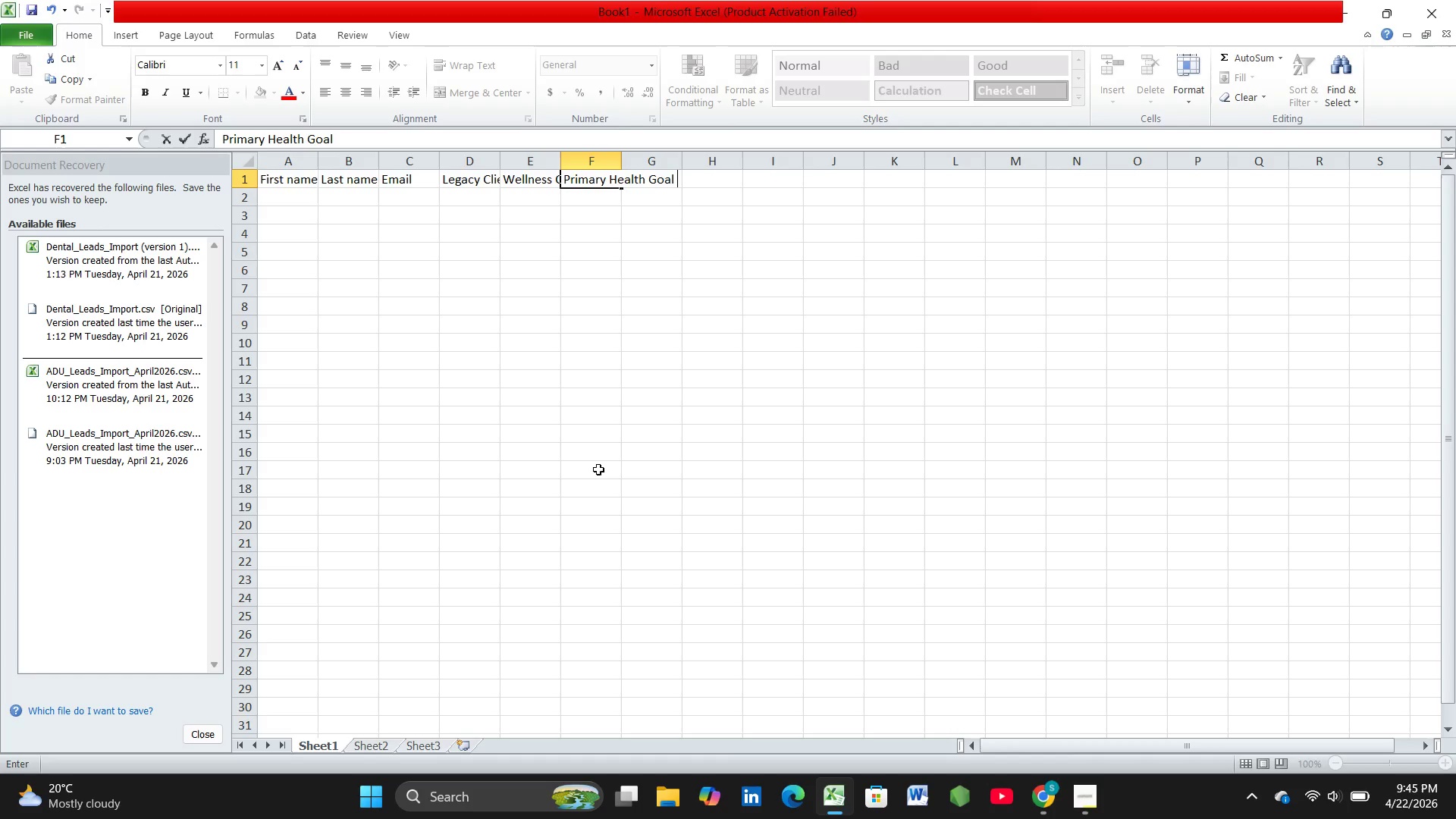 
key(ArrowRight)
 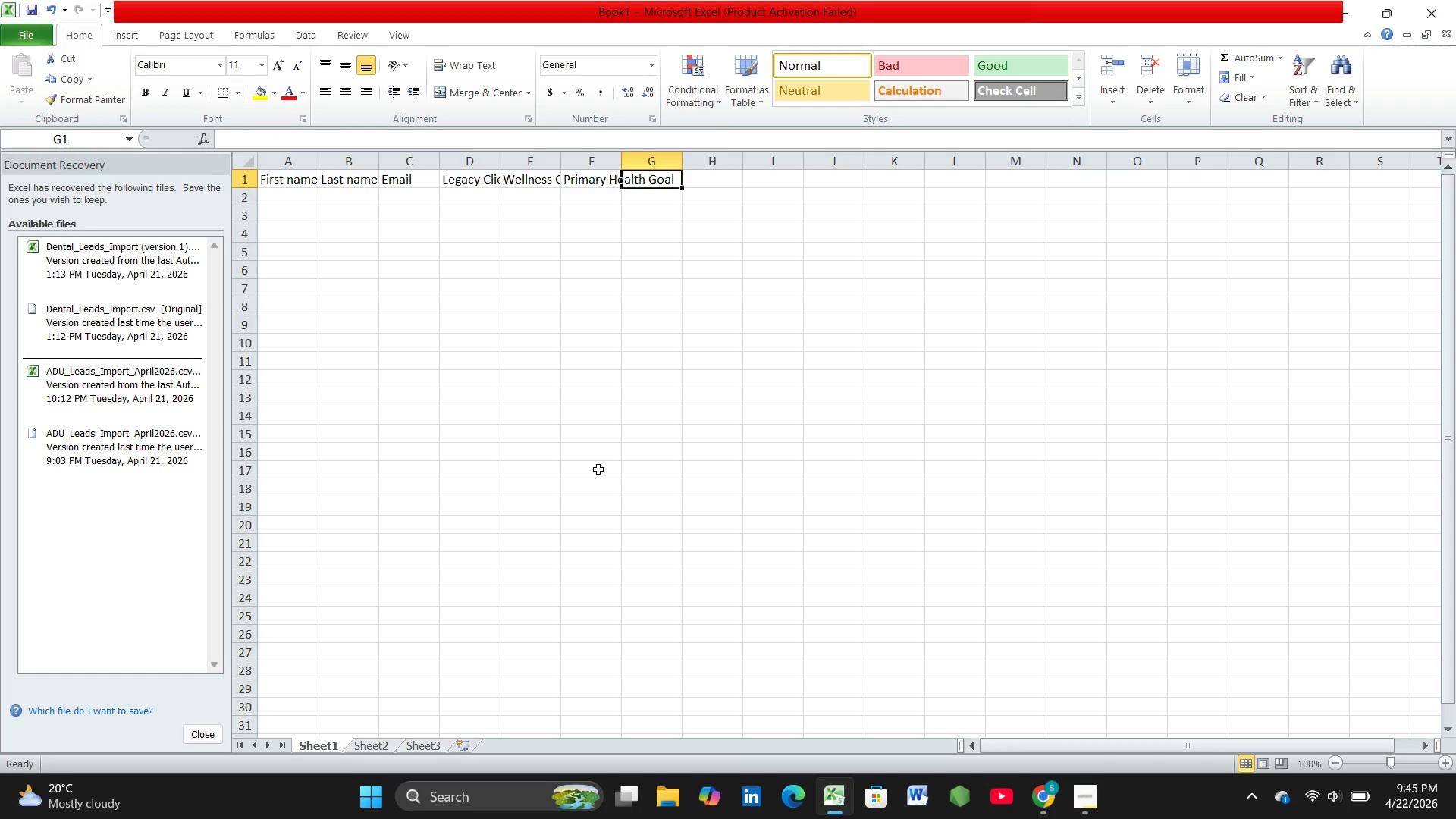 
type(Last Session)
 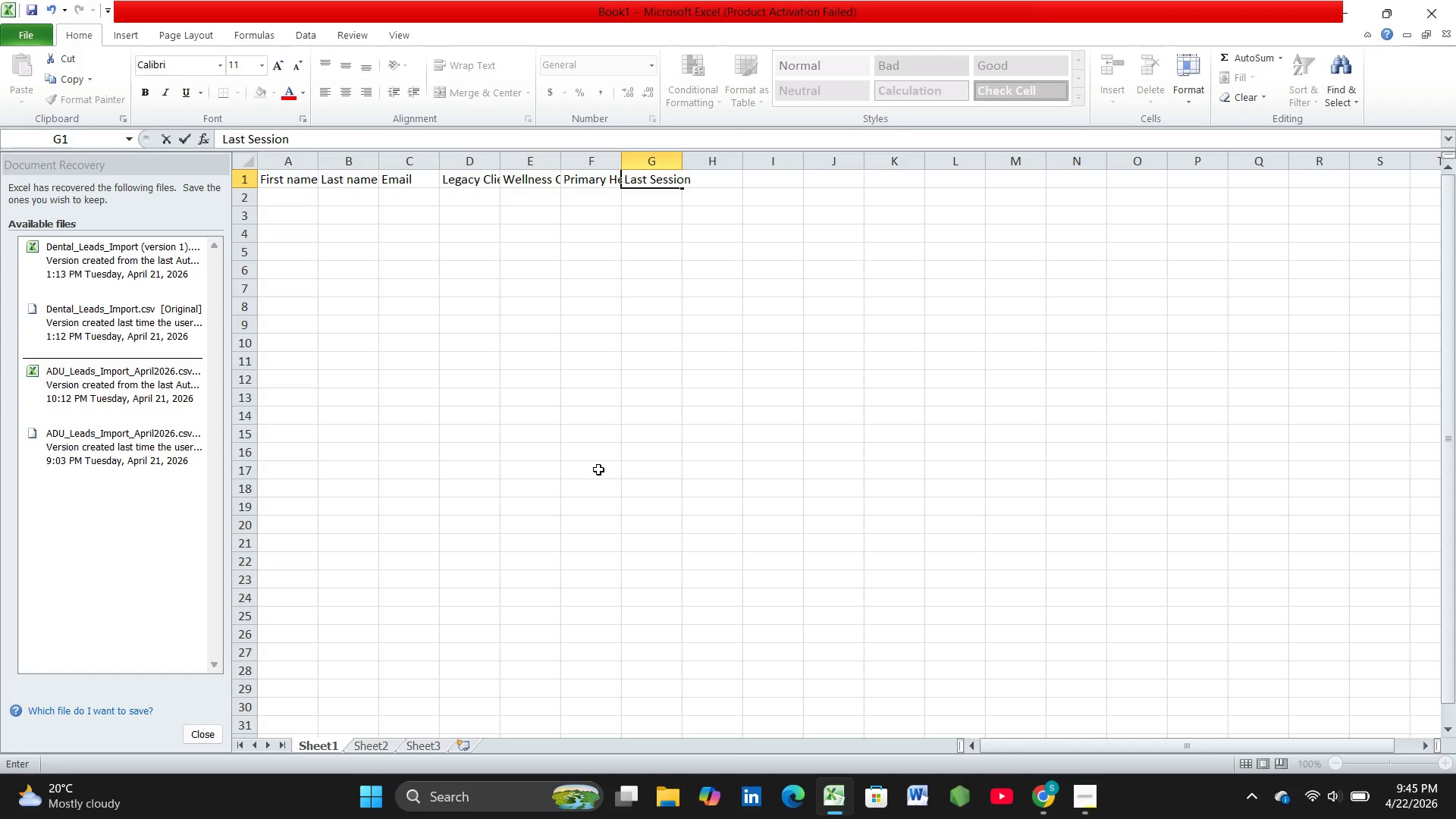 
key(ArrowRight)
 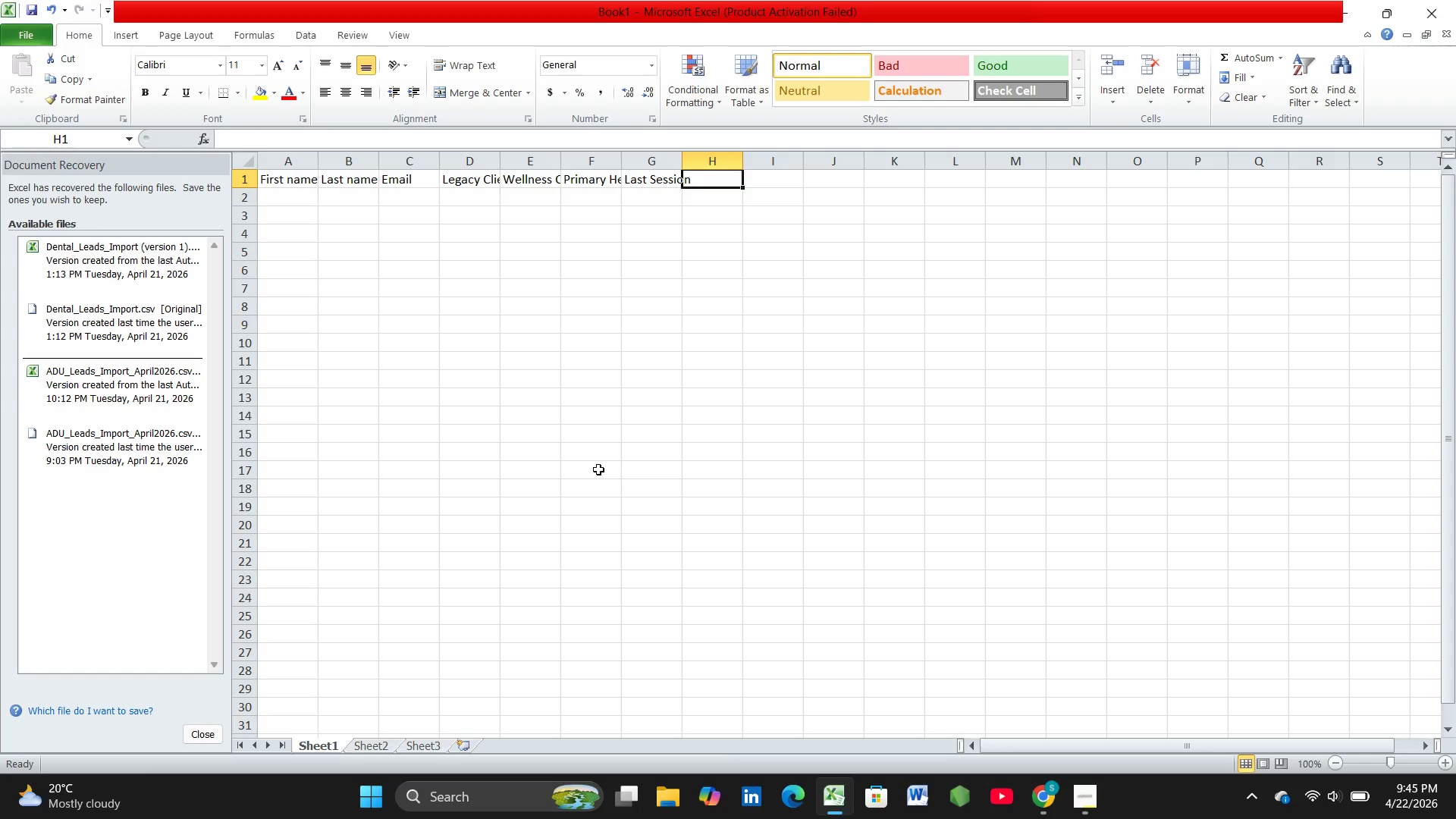 
type(Date )
 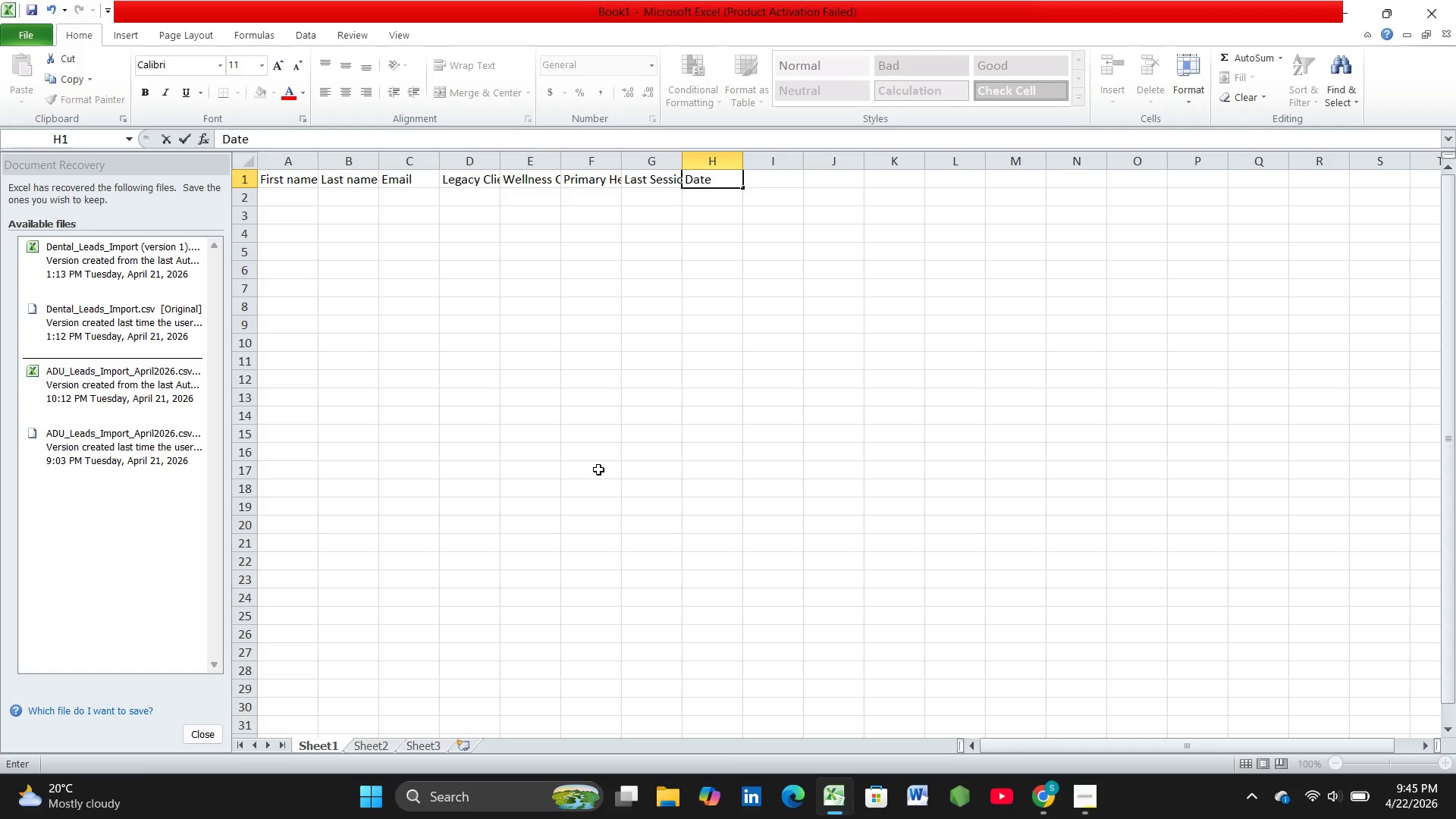 
key(ArrowRight)
 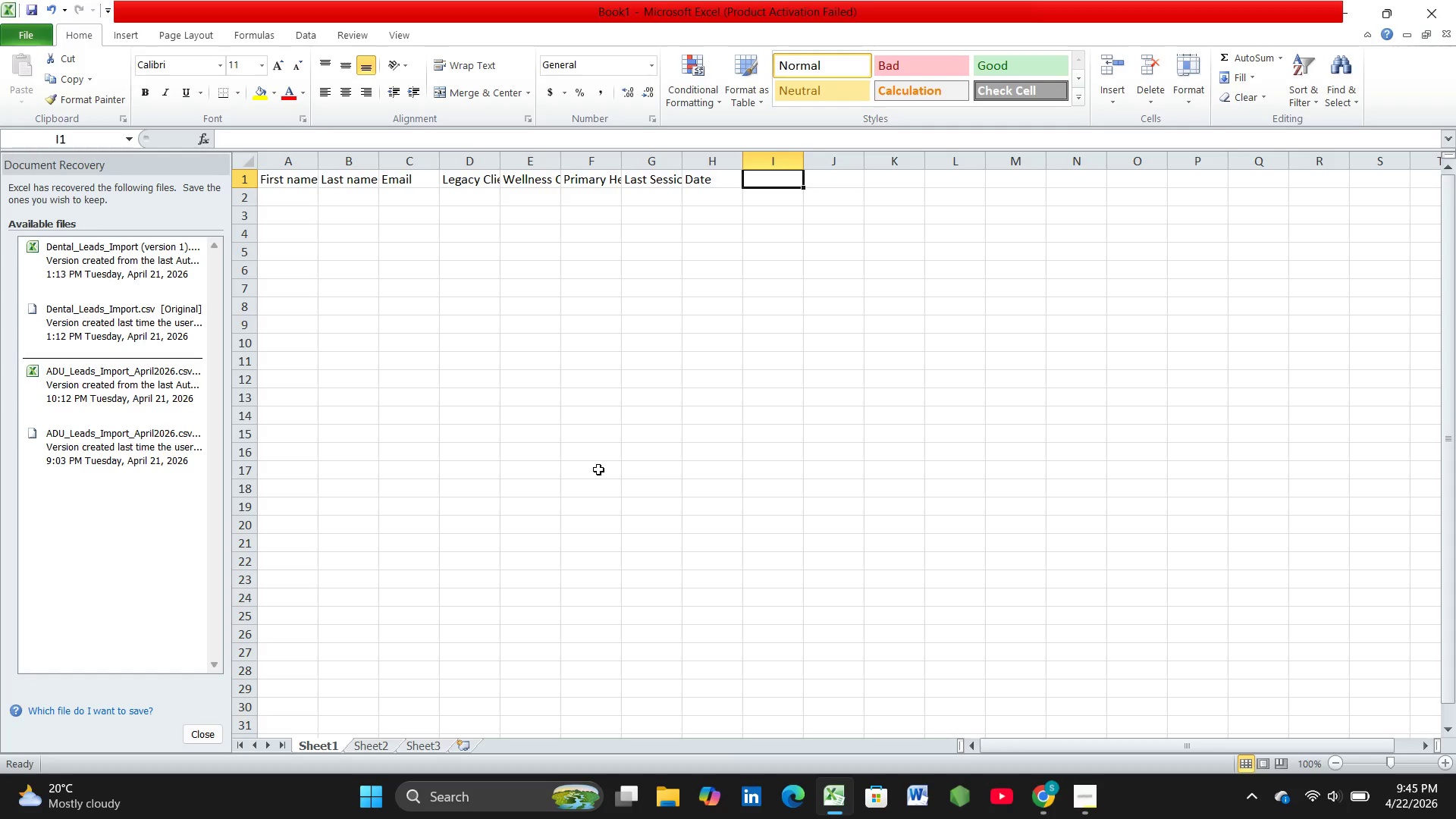 
key(ArrowLeft)
 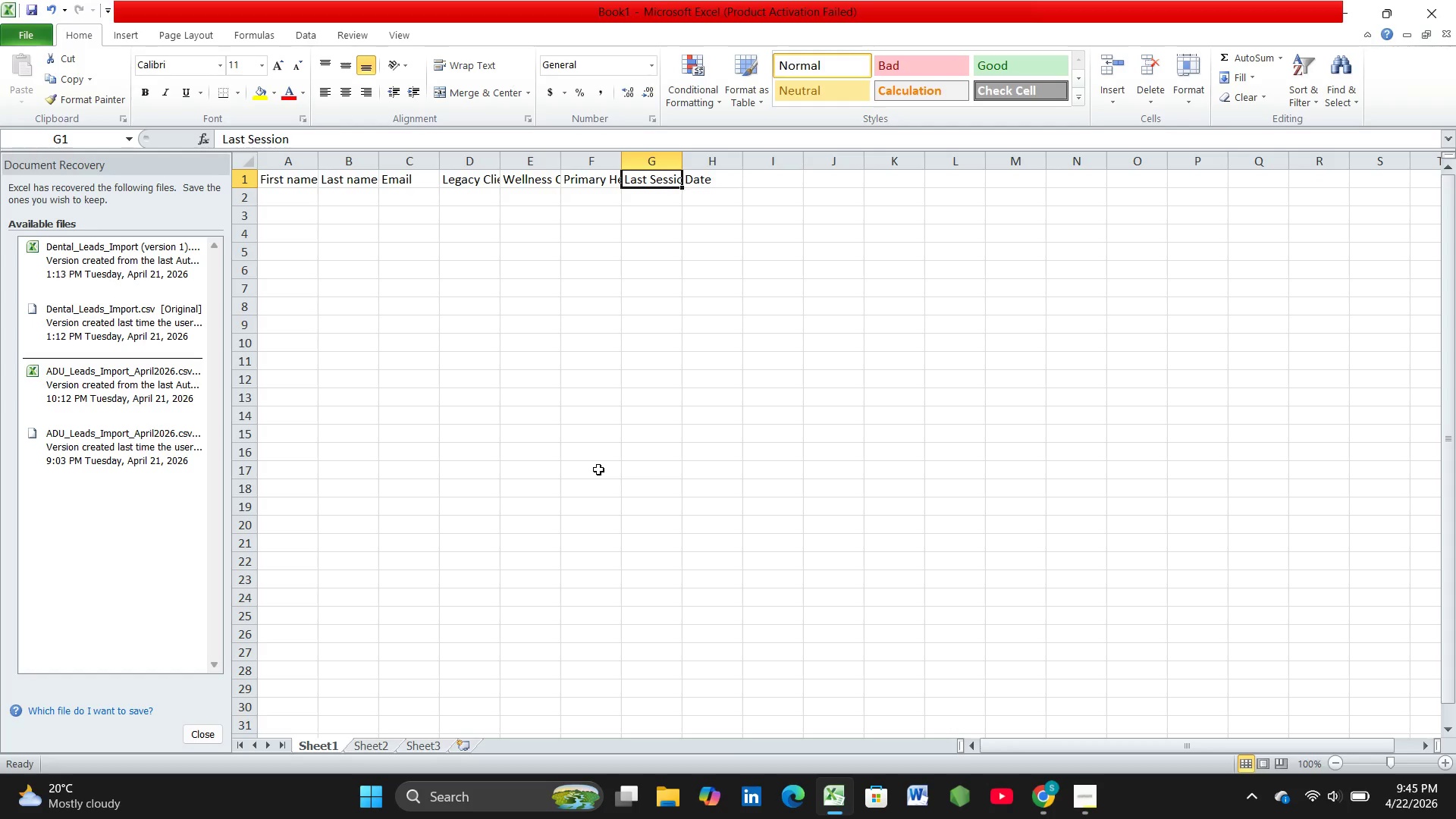 
key(ArrowLeft)
 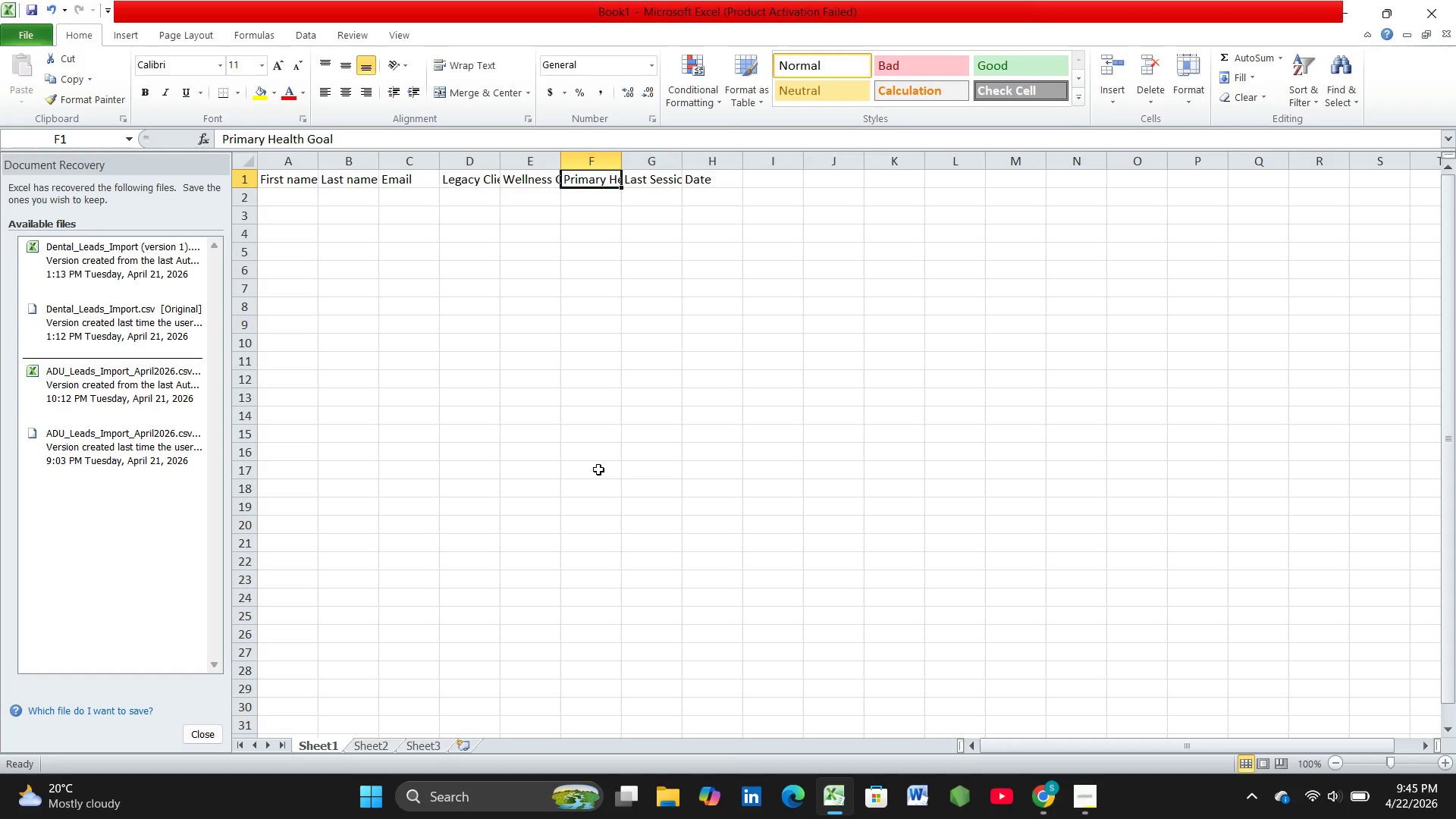 
key(ArrowLeft)
 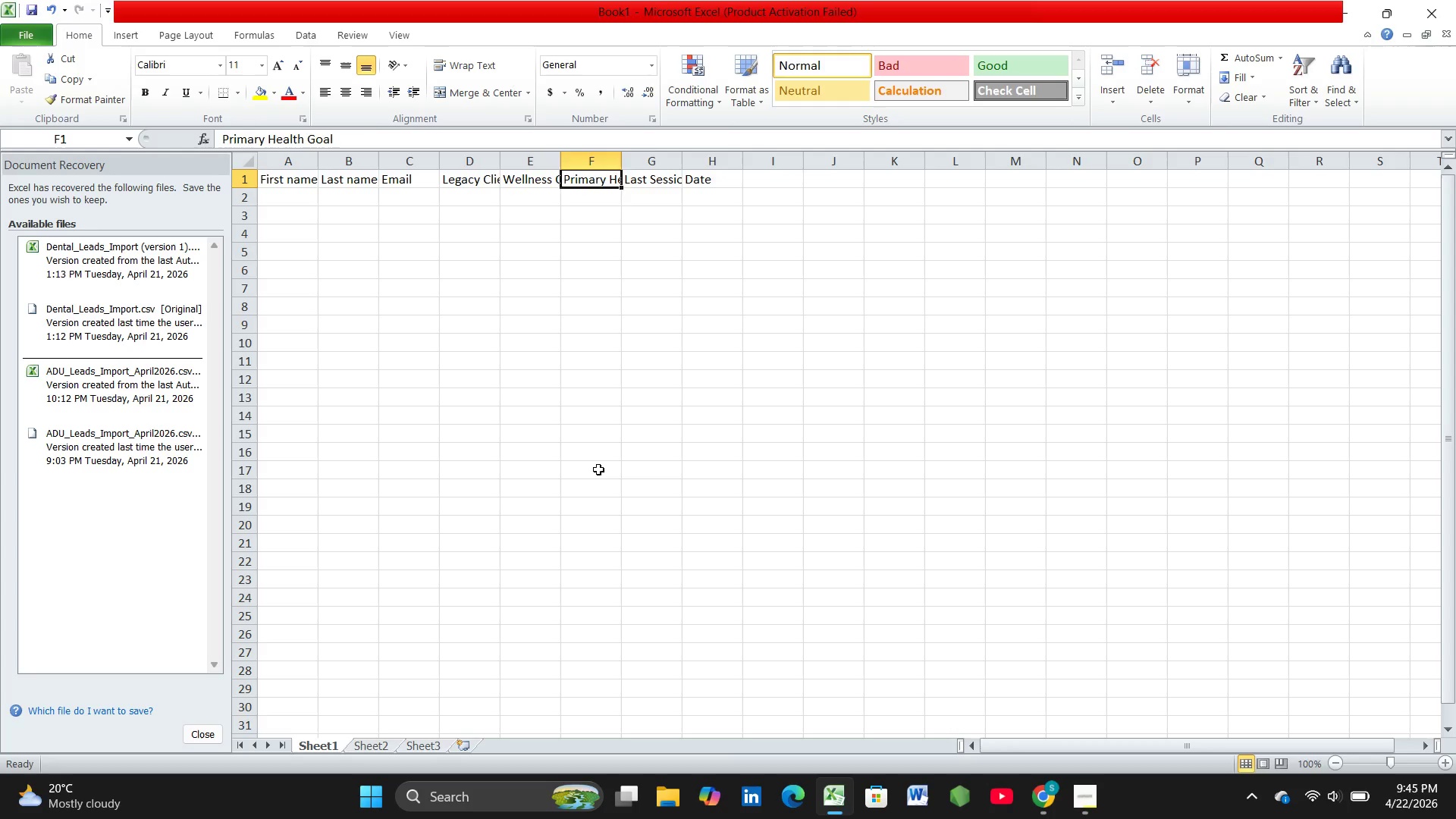 
key(ArrowLeft)
 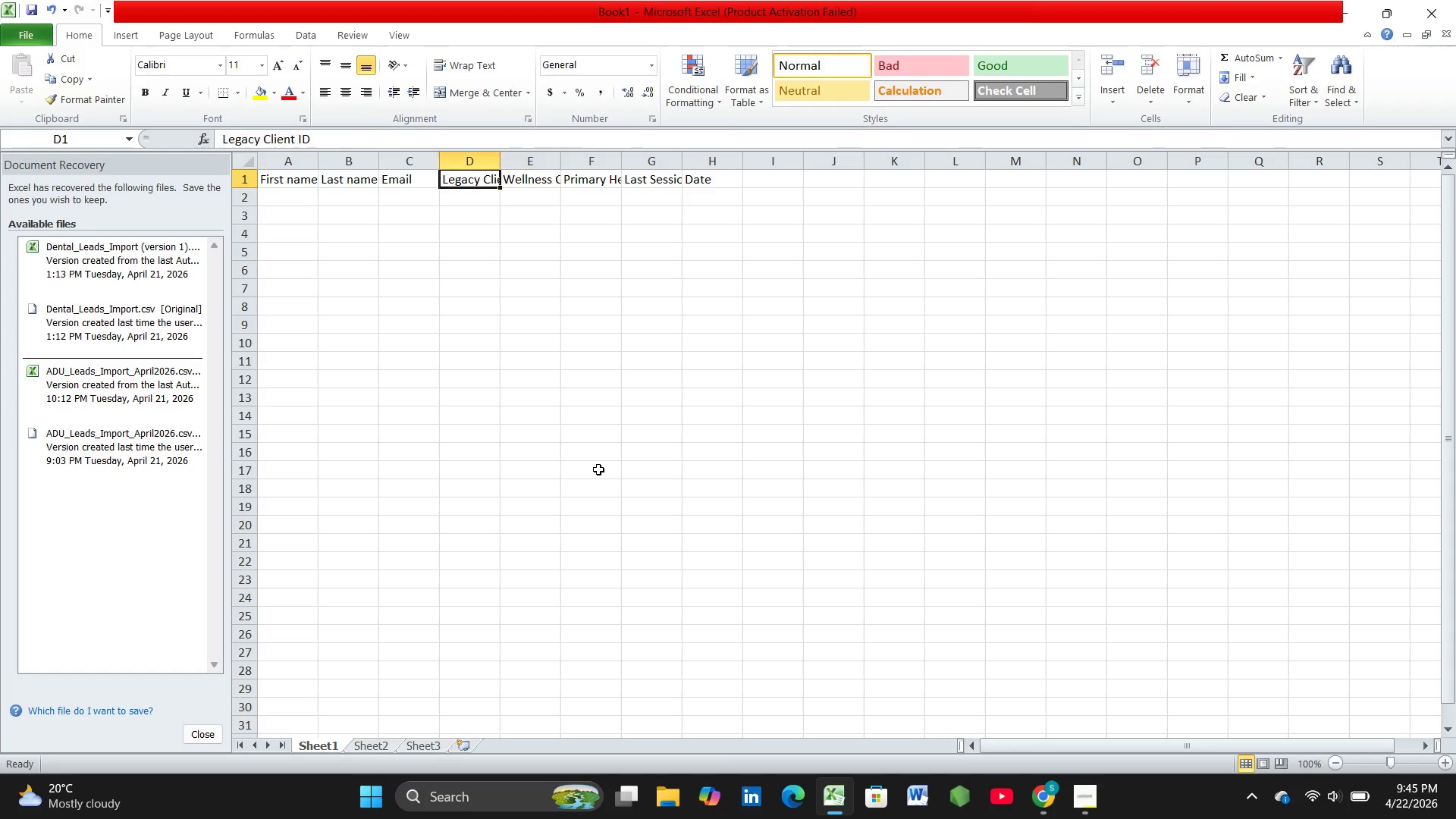 
key(ArrowLeft)
 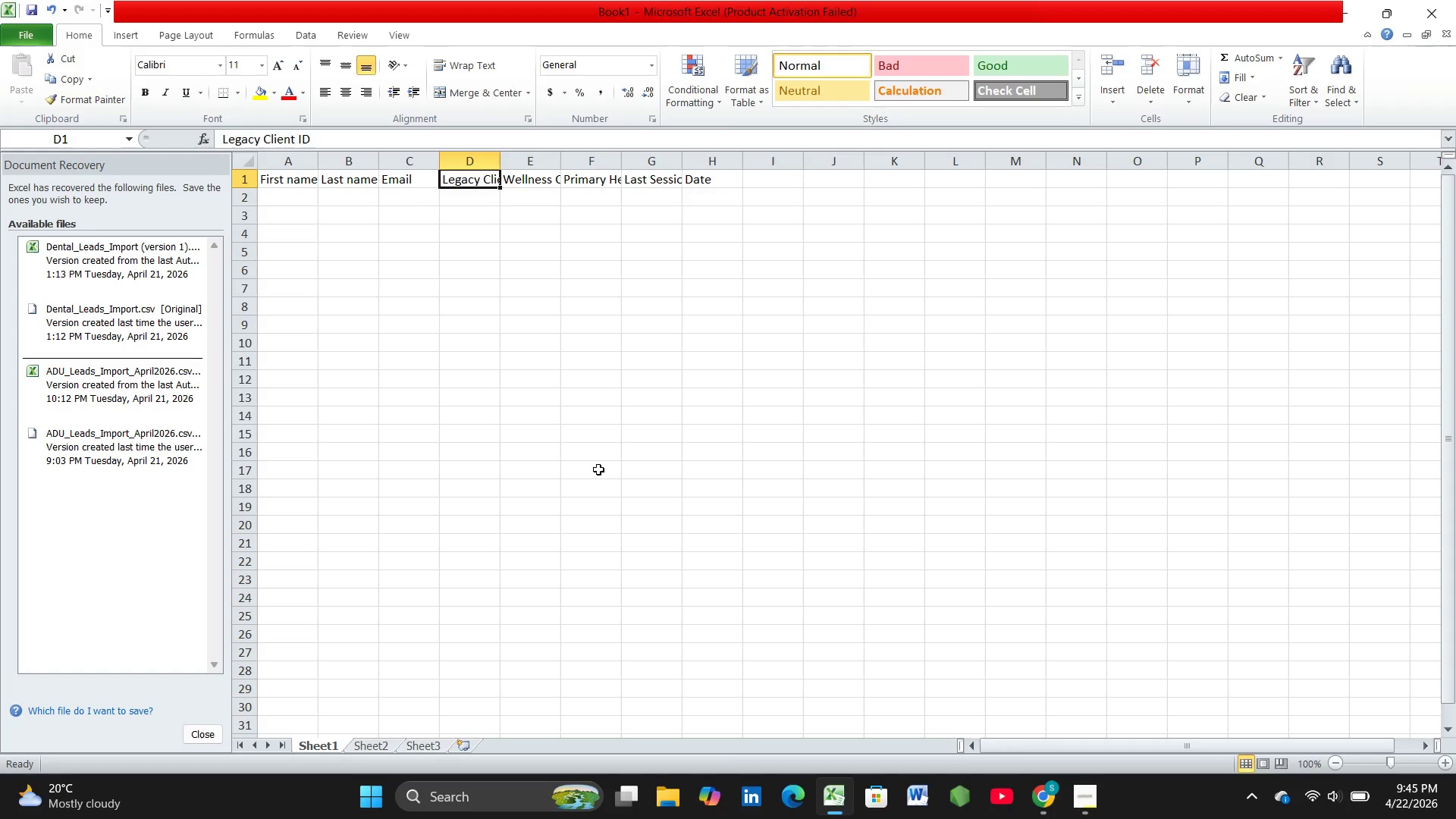 
key(ArrowRight)
 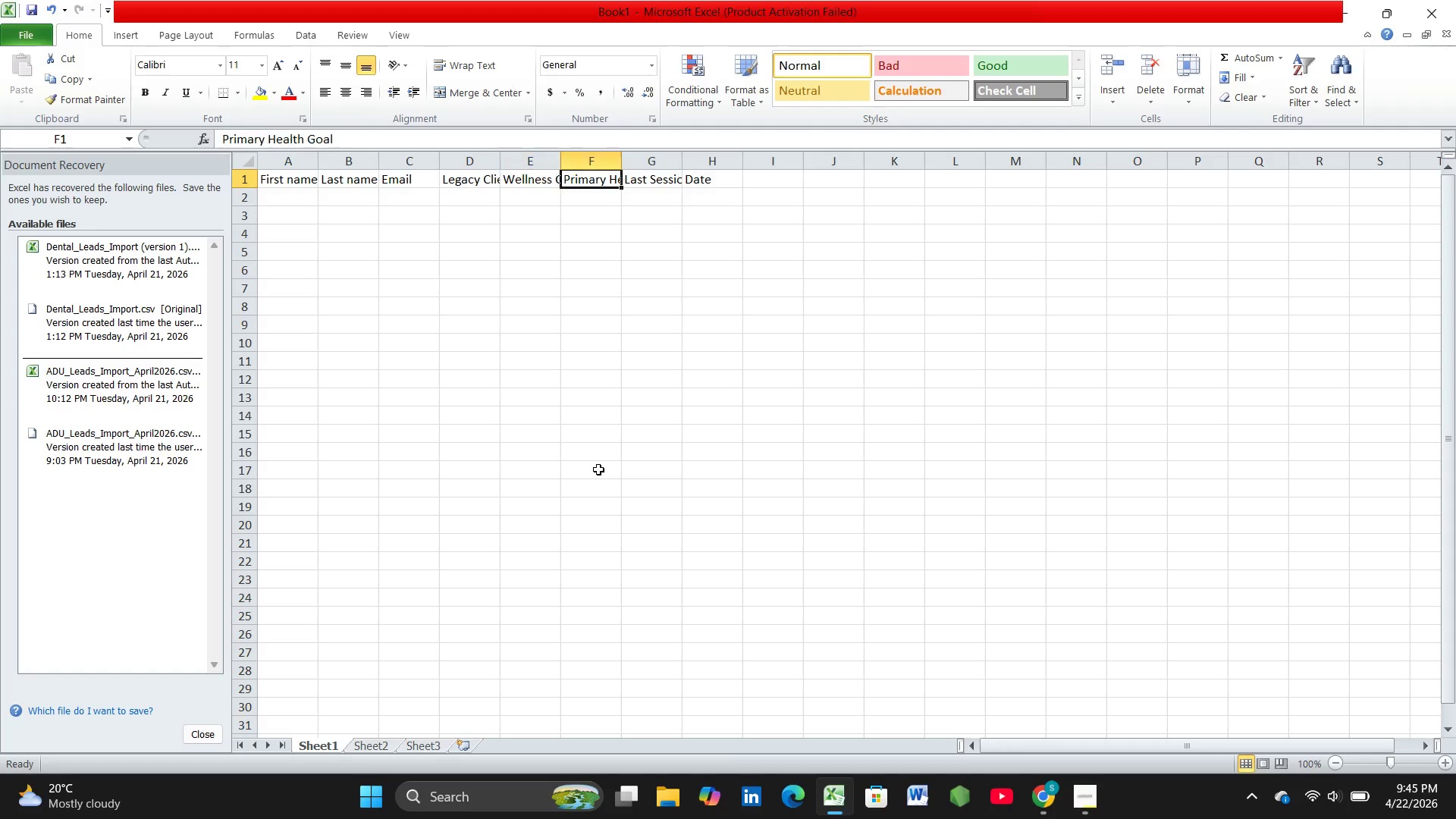 
key(ArrowRight)
 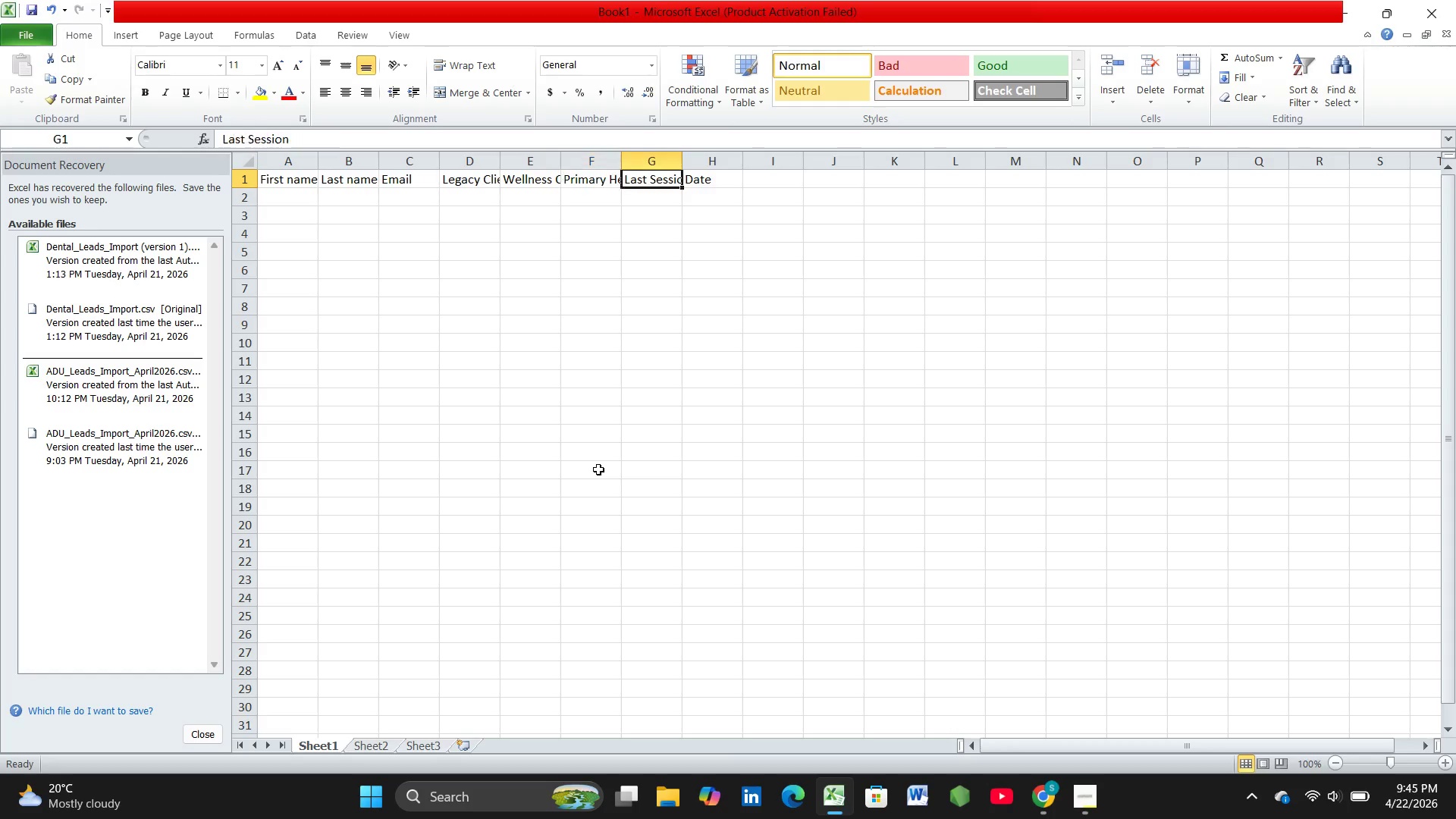 
key(ArrowRight)
 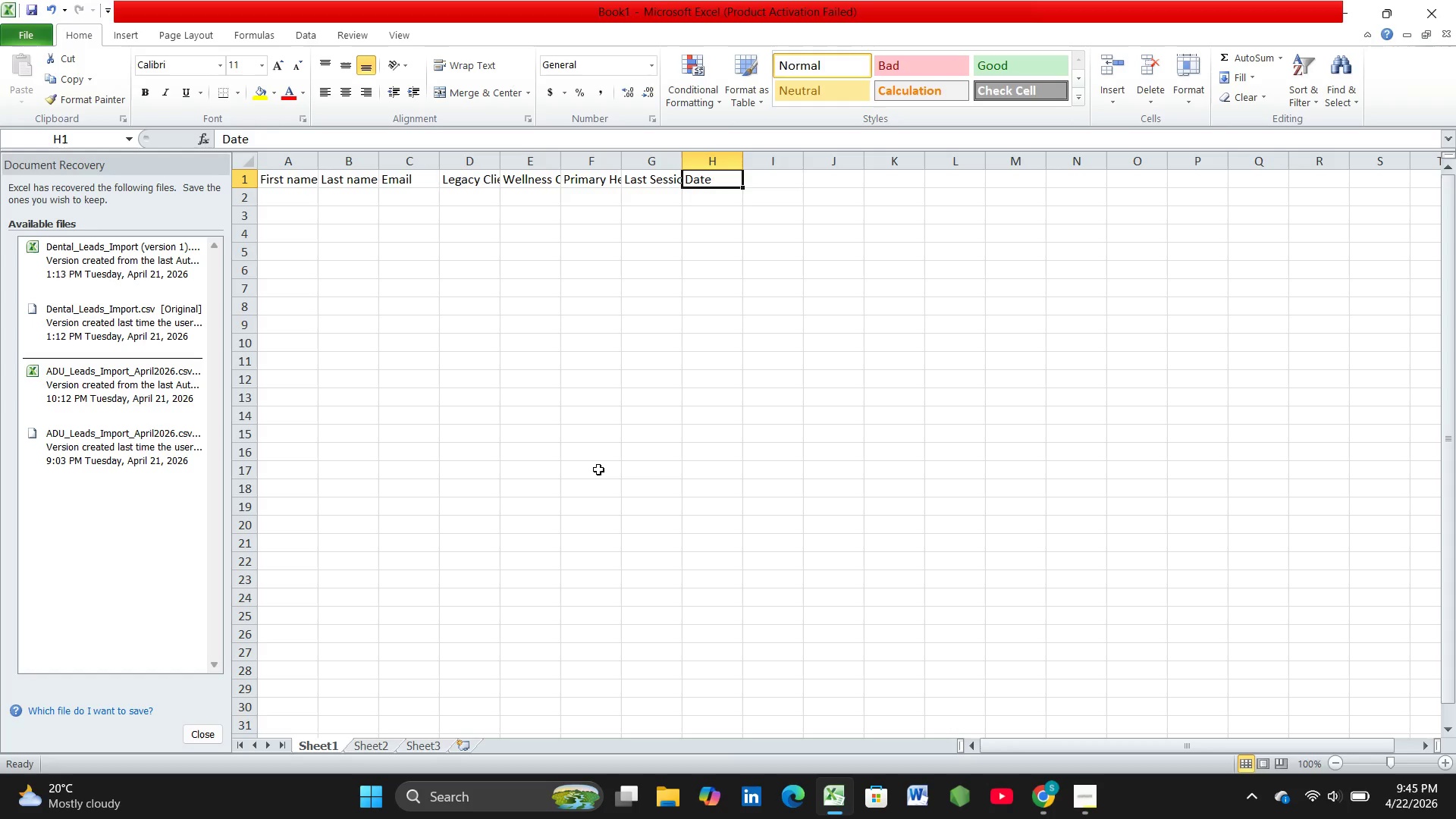 
key(ArrowRight)
 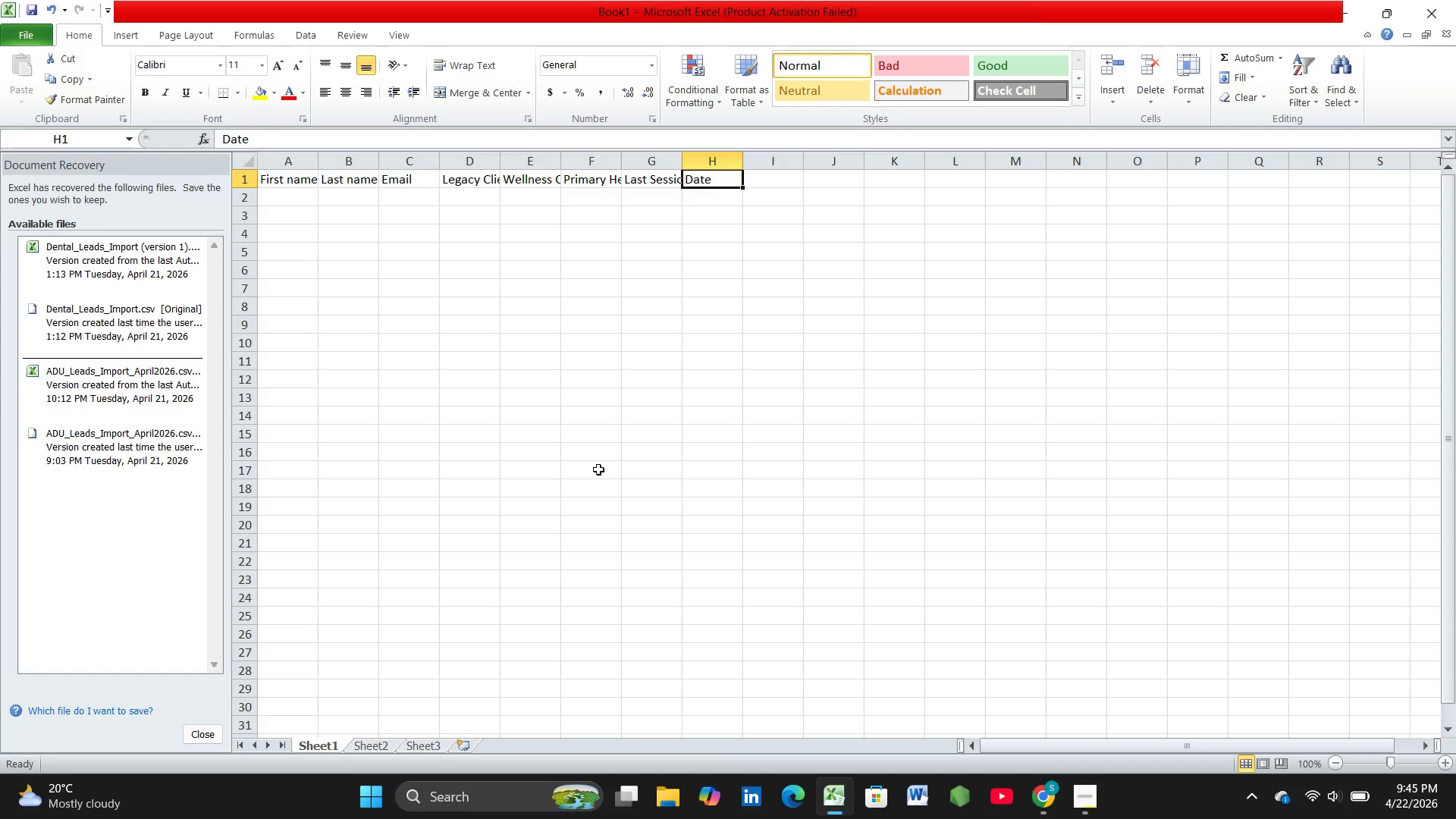 
wait(8.47)
 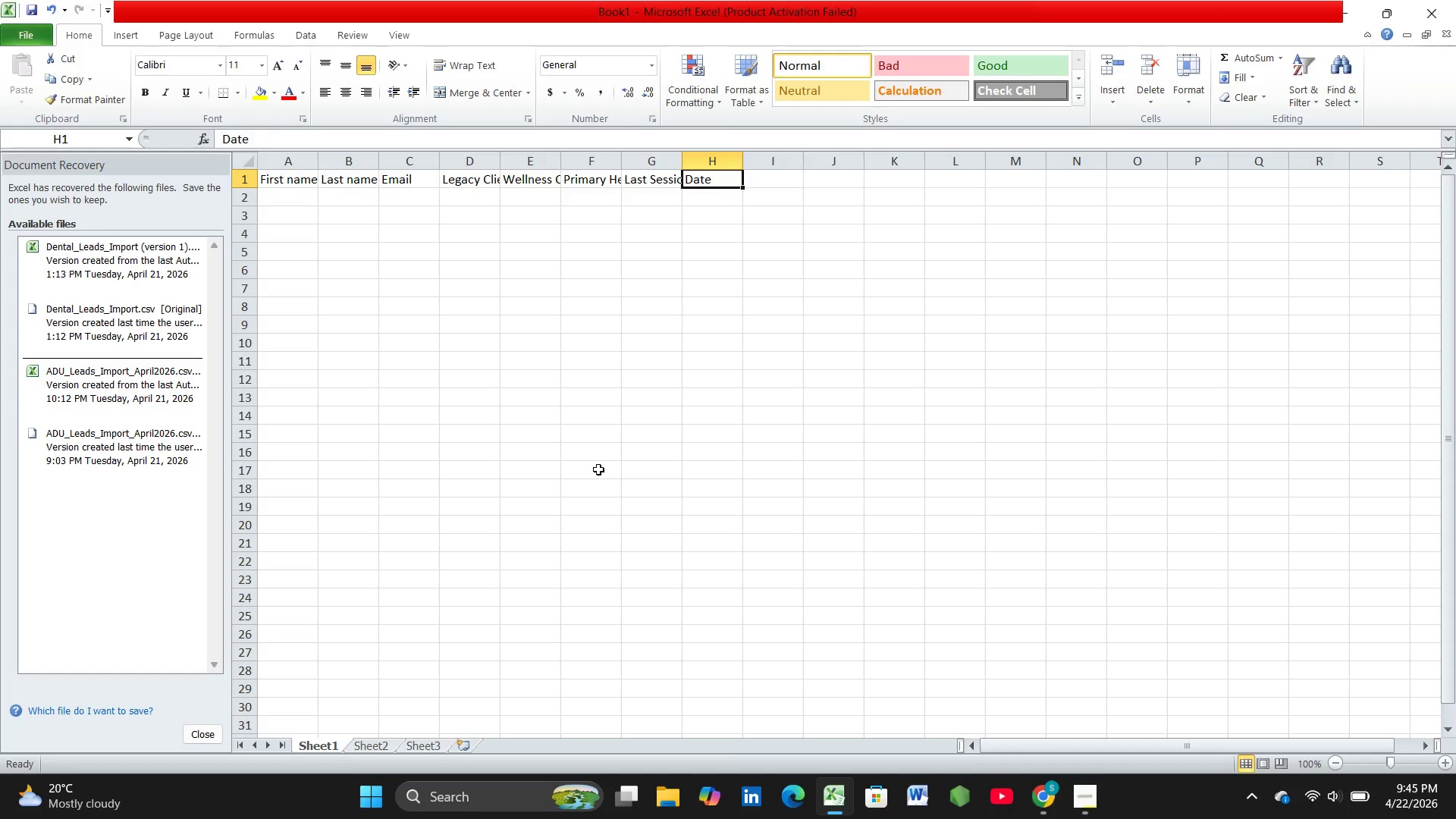 
left_click([274, 199])
 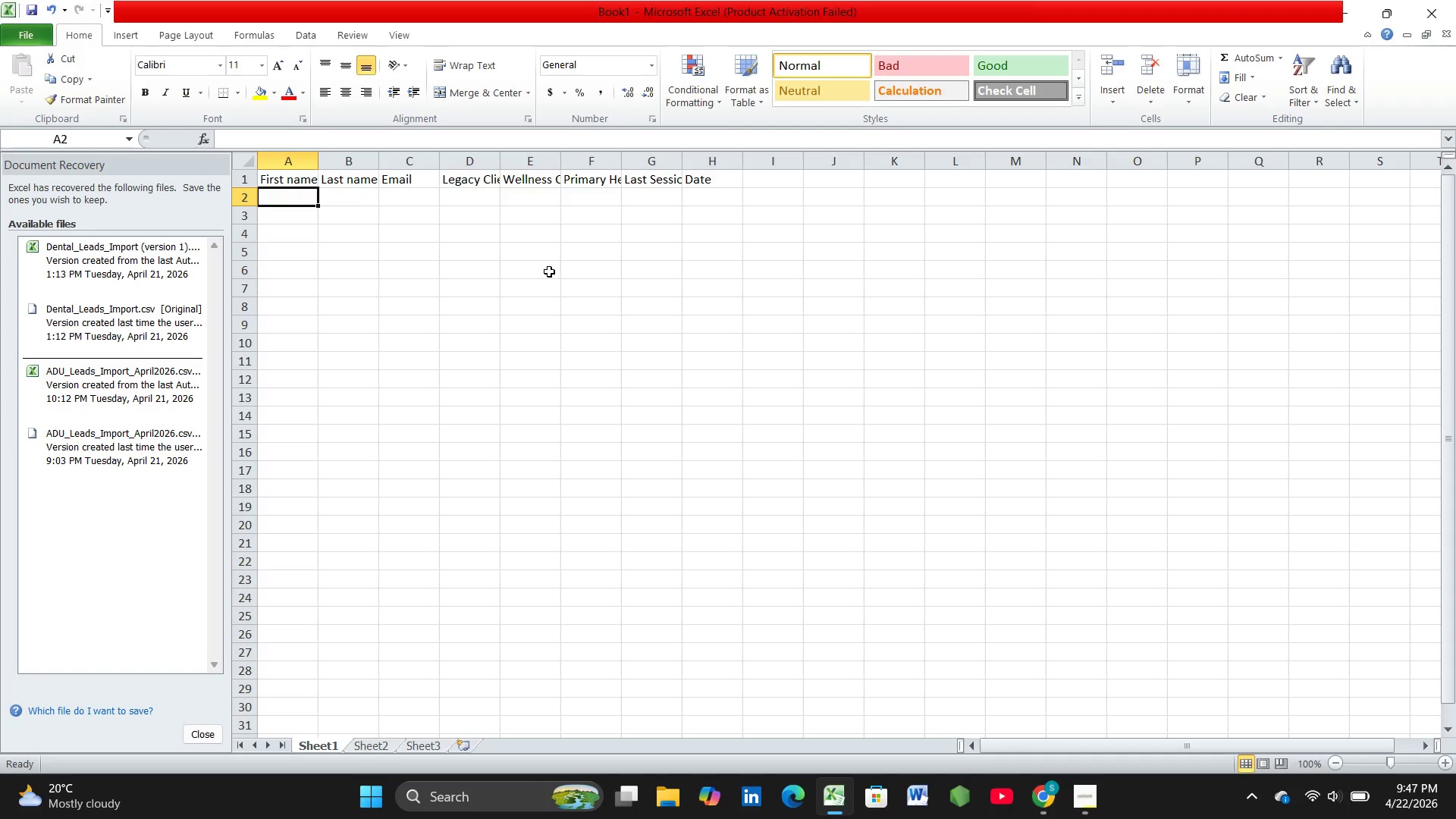 
wait(113.03)
 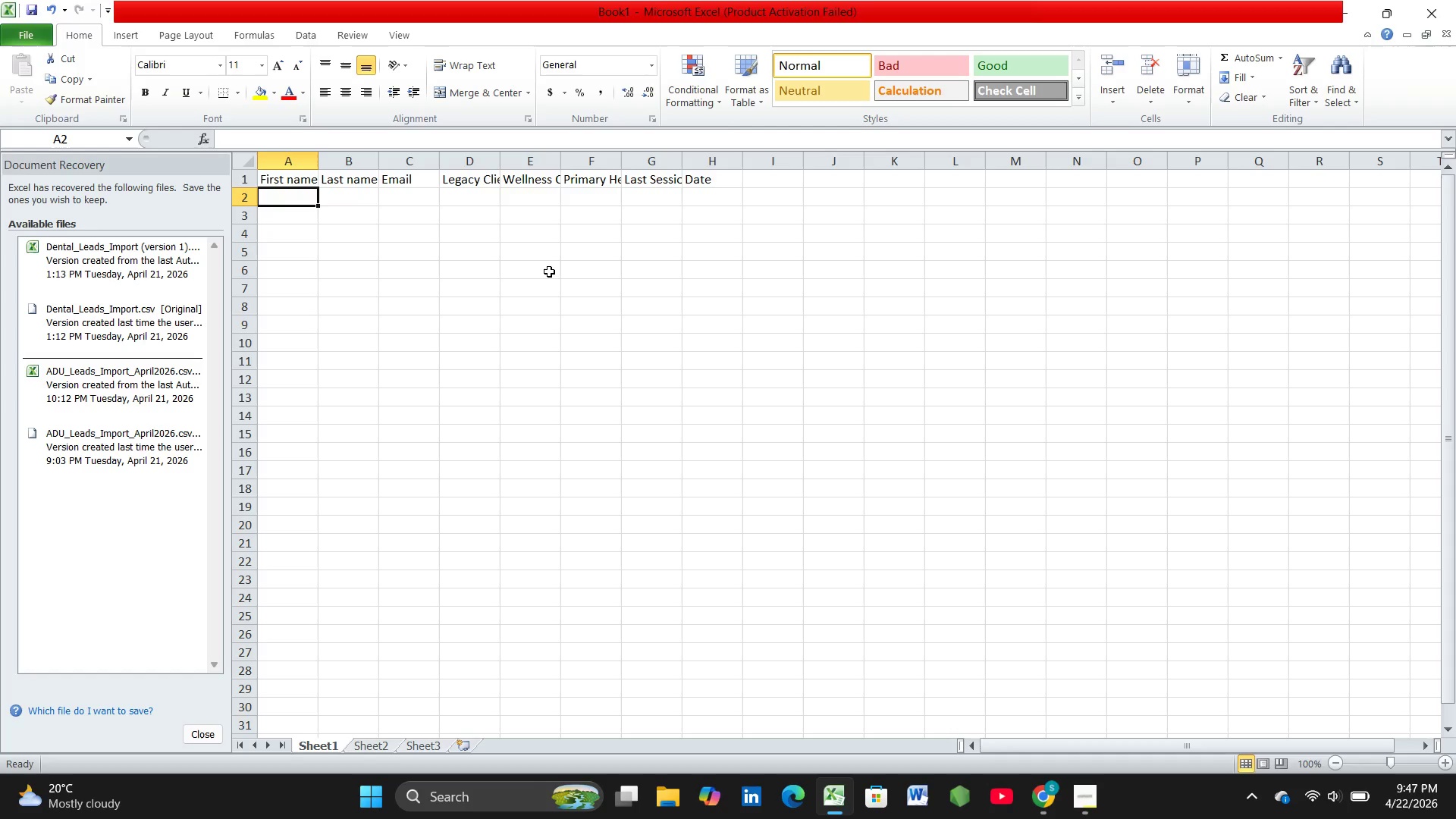 
type(Alex )
 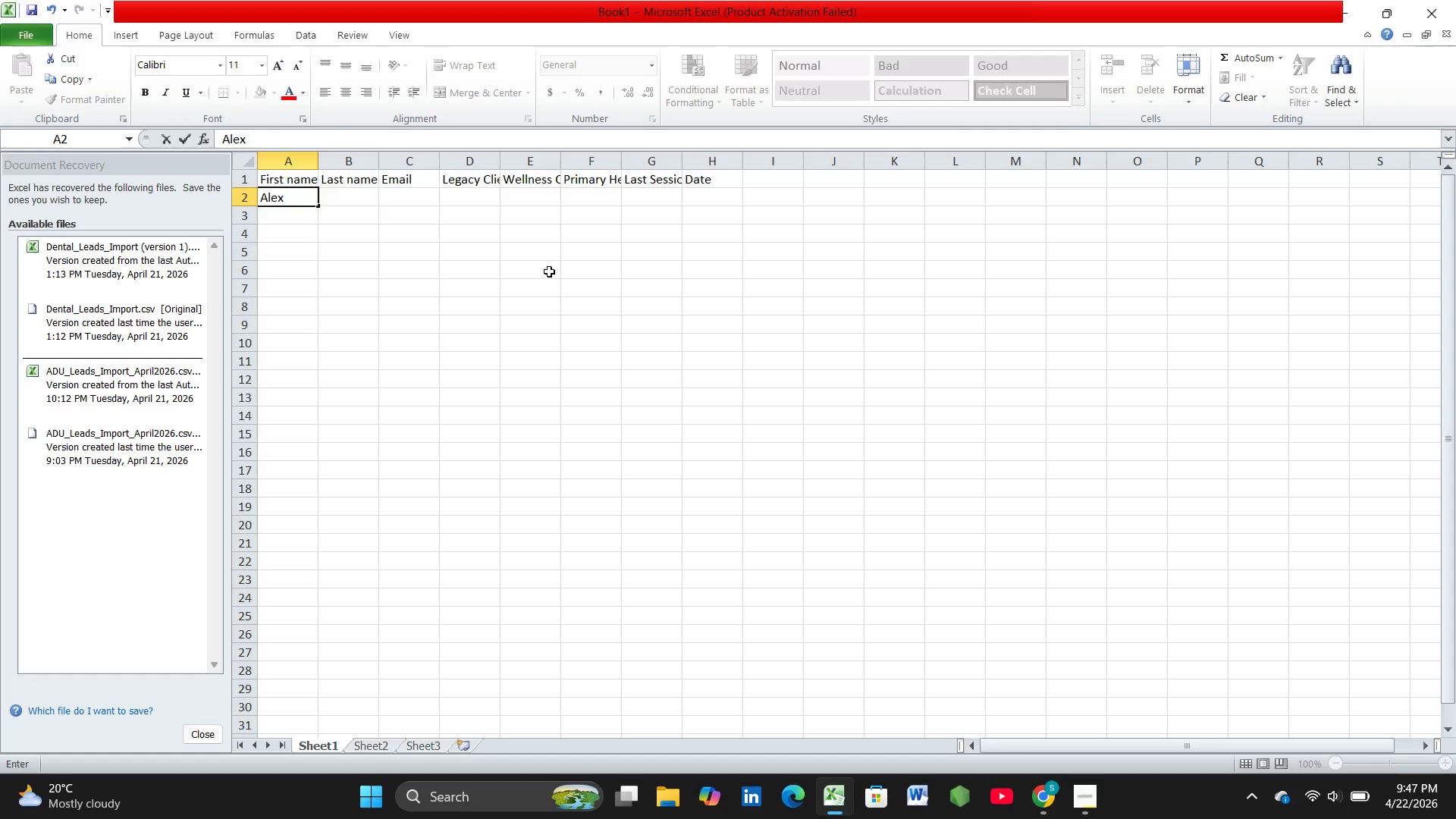 
key(ArrowRight)
 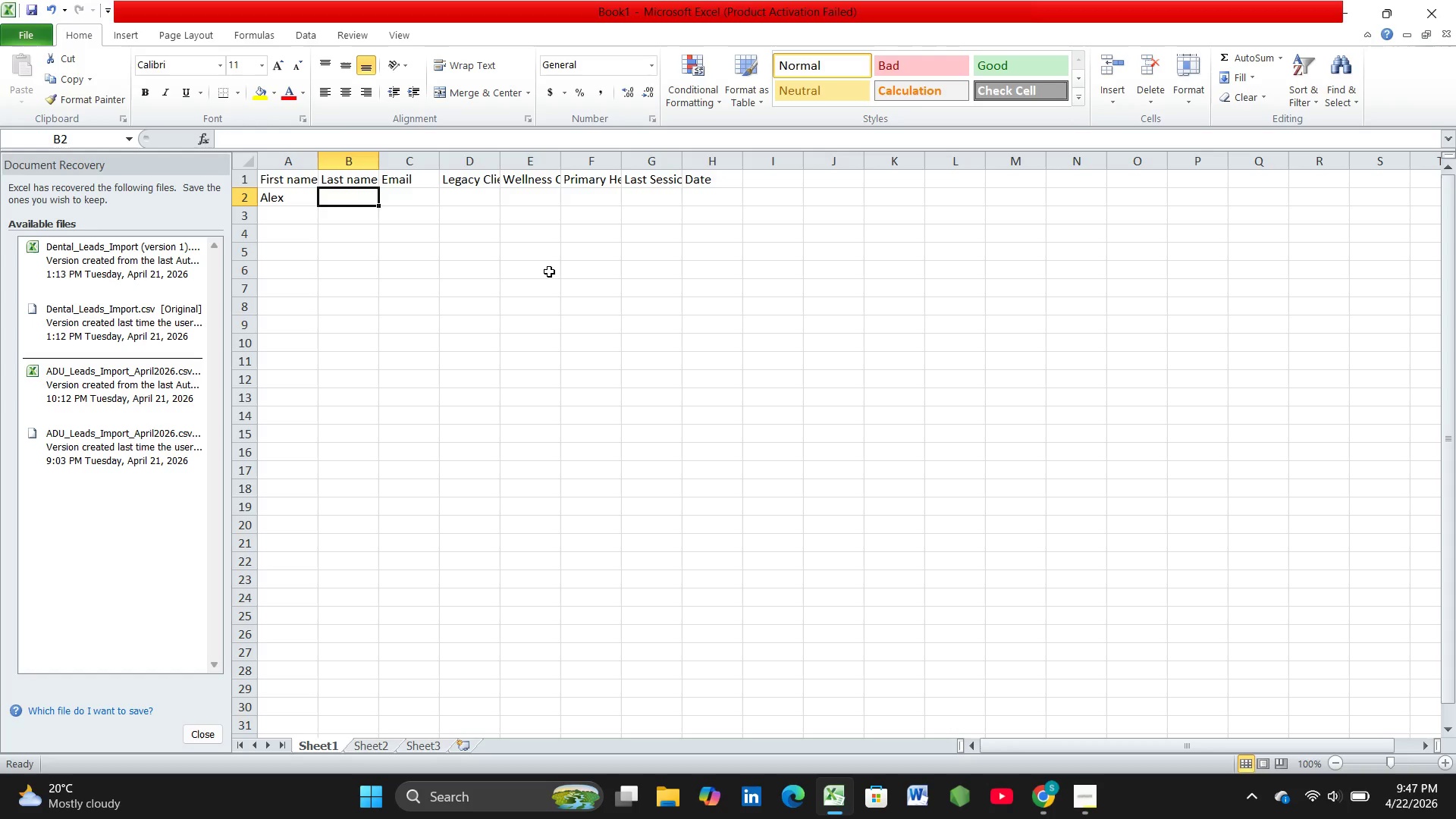 
type(Smith A)
key(Backspace)
 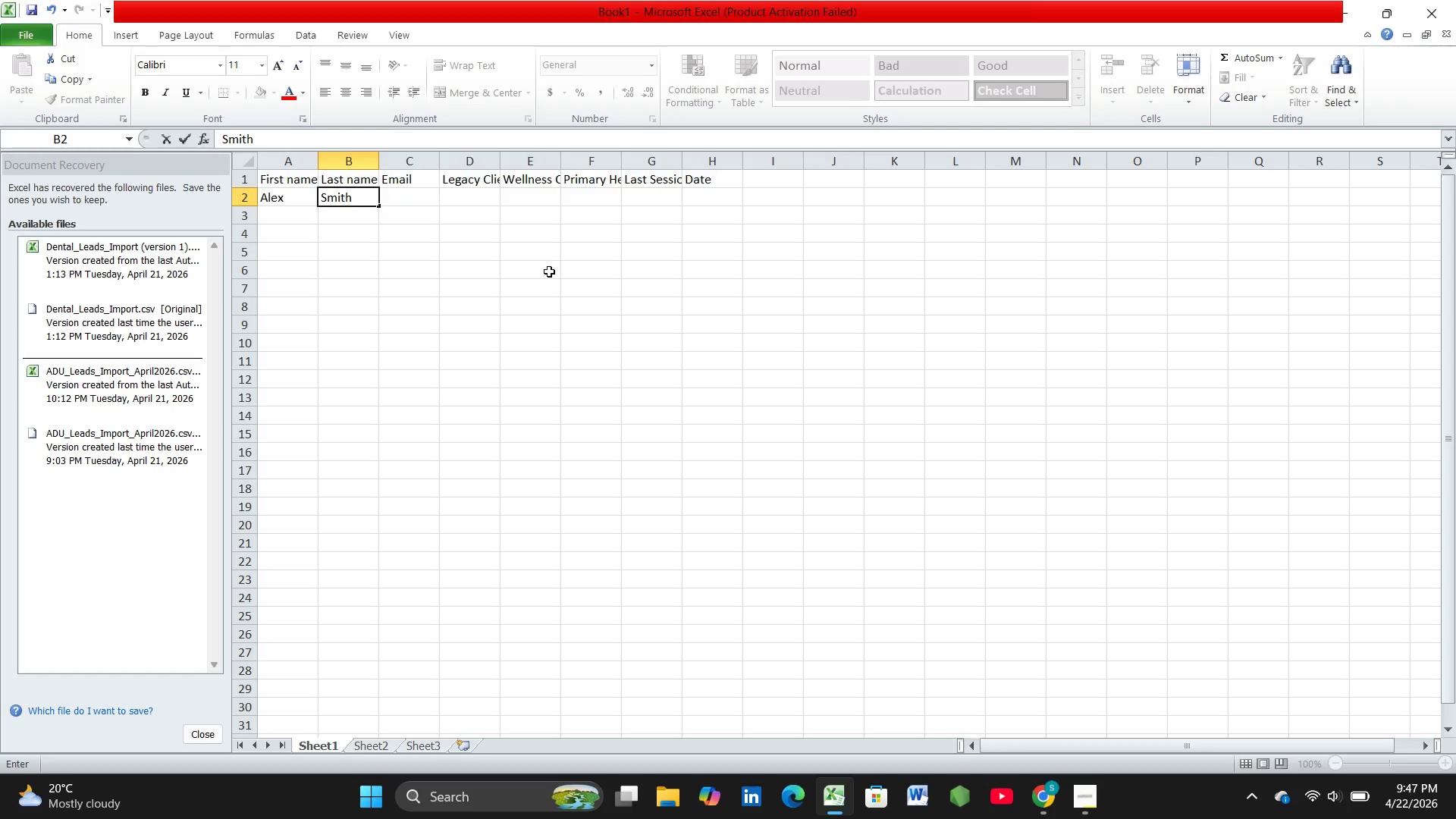 
key(ArrowRight)
 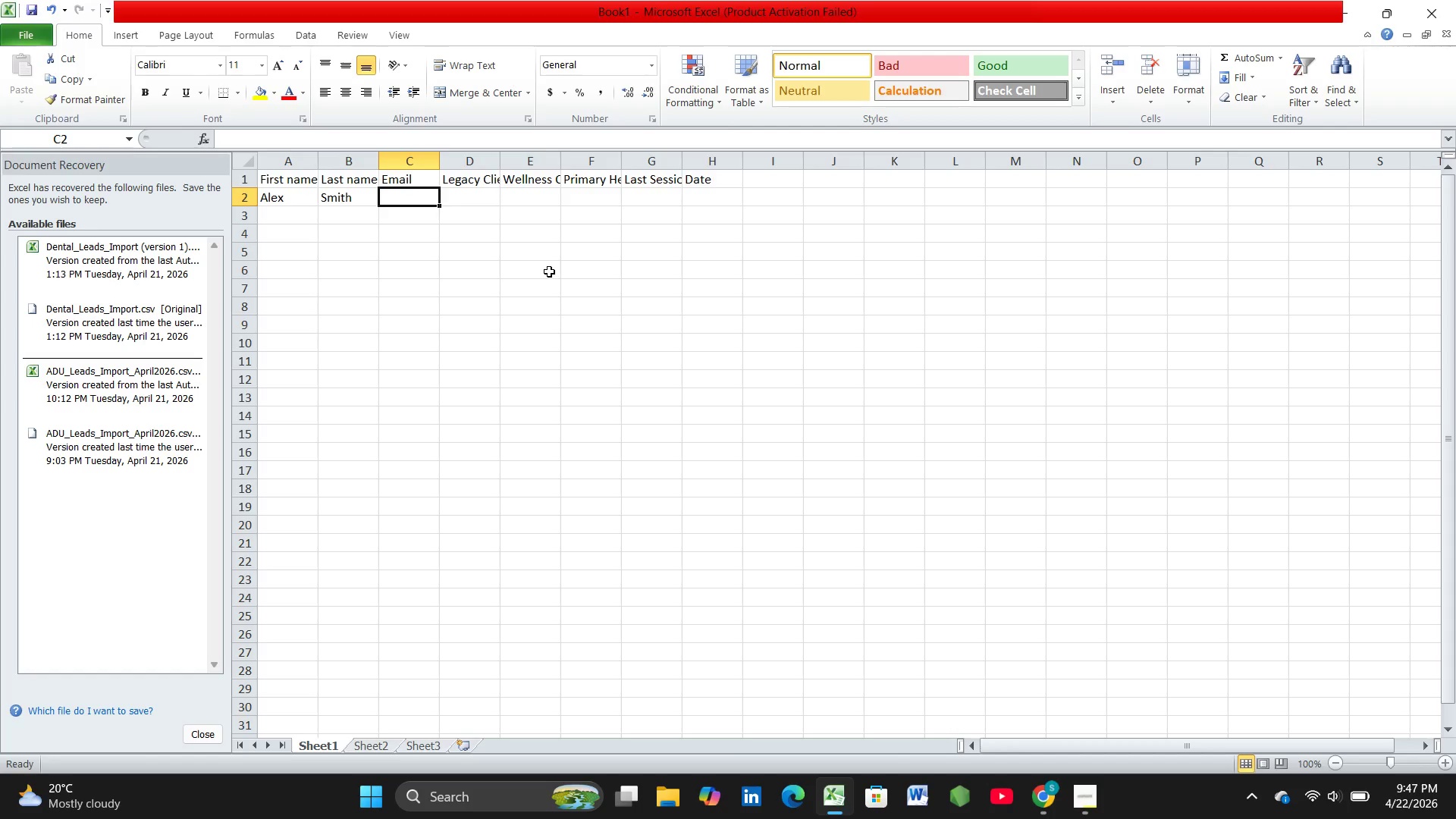 
type(alex.s@exampole)
key(Backspace)
key(Backspace)
key(Backspace)
type(le )
key(Backspace)
type(.com)
 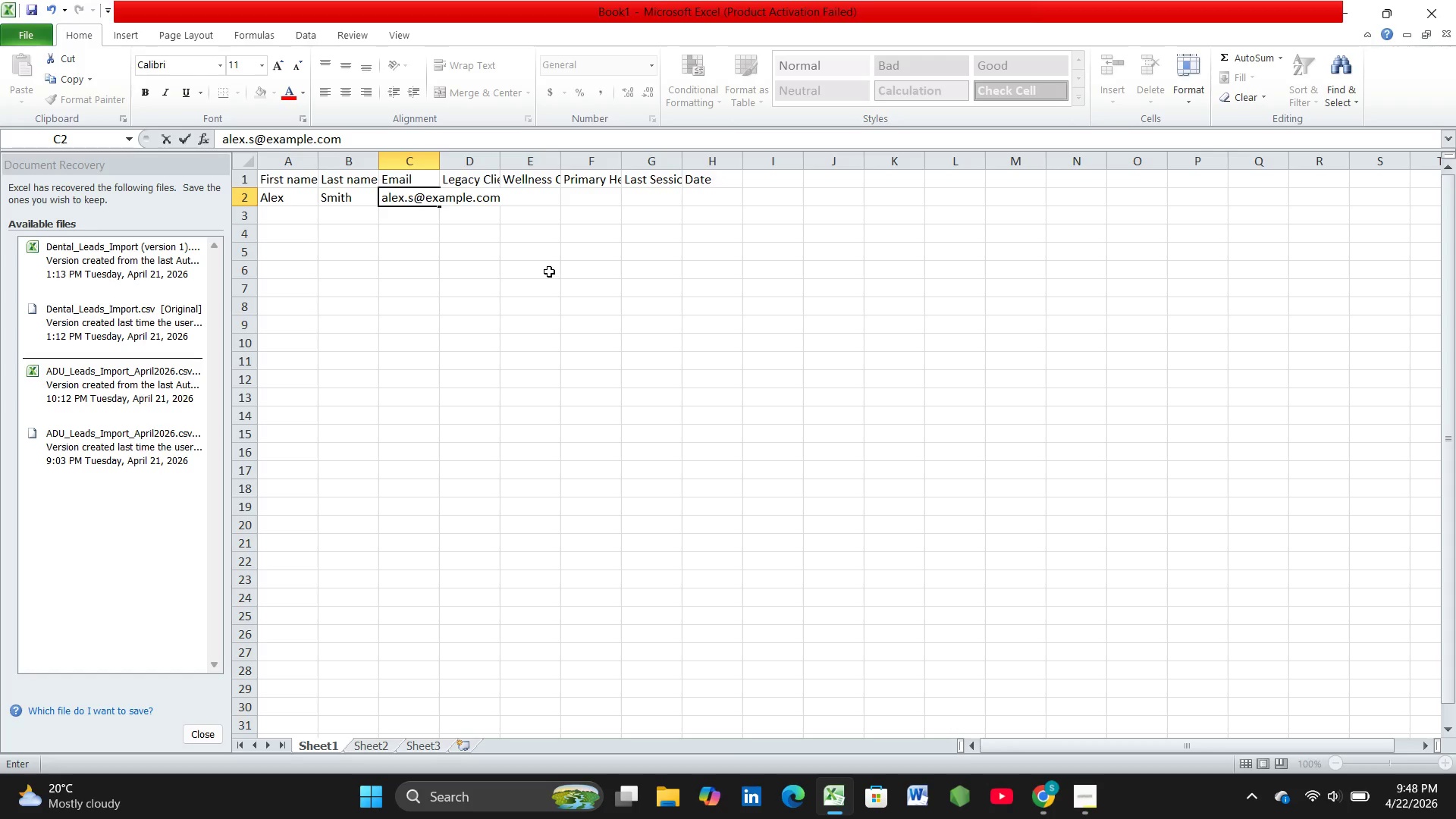 
key(ArrowRight)
 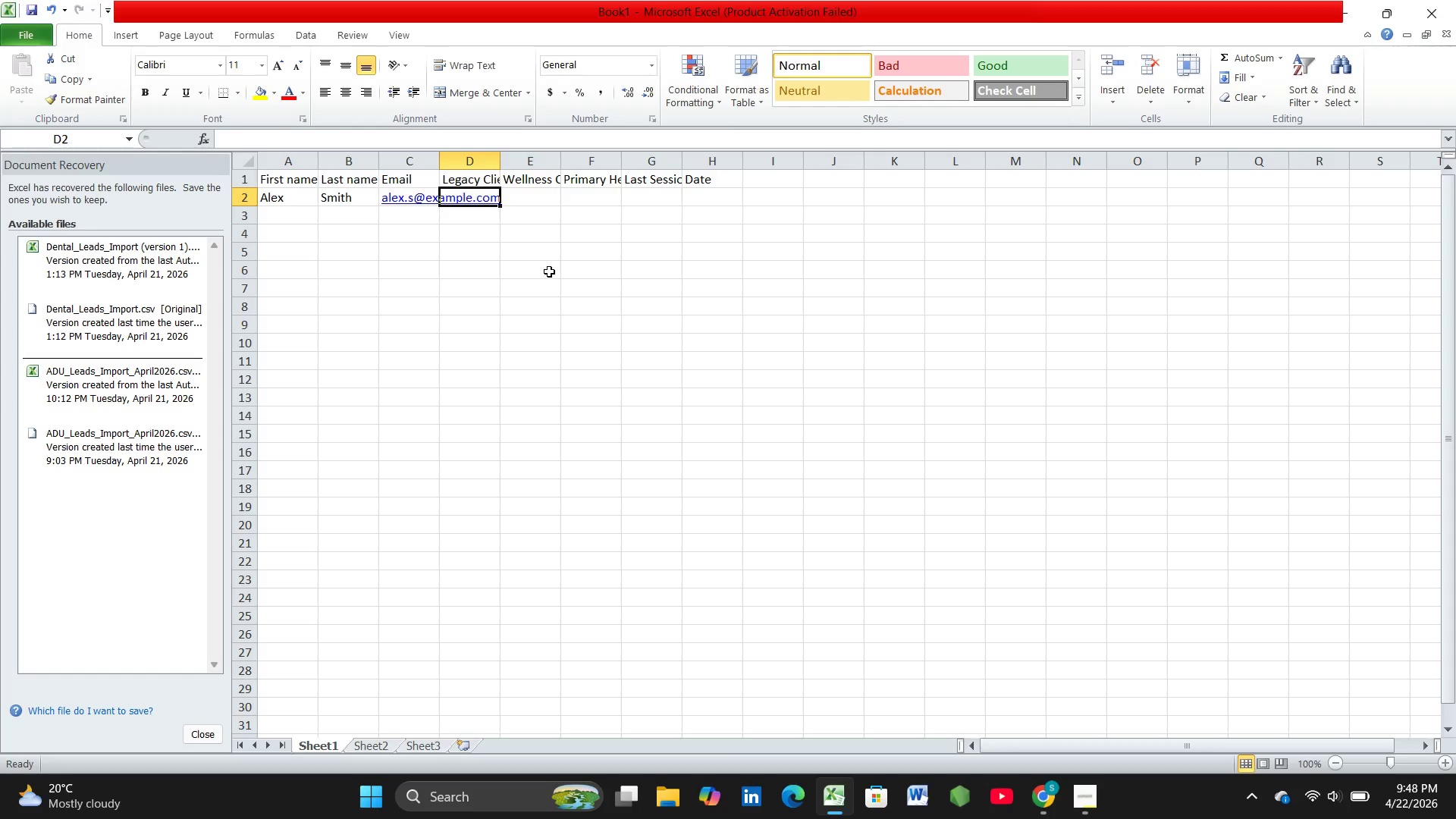 
type(VS_1001)
 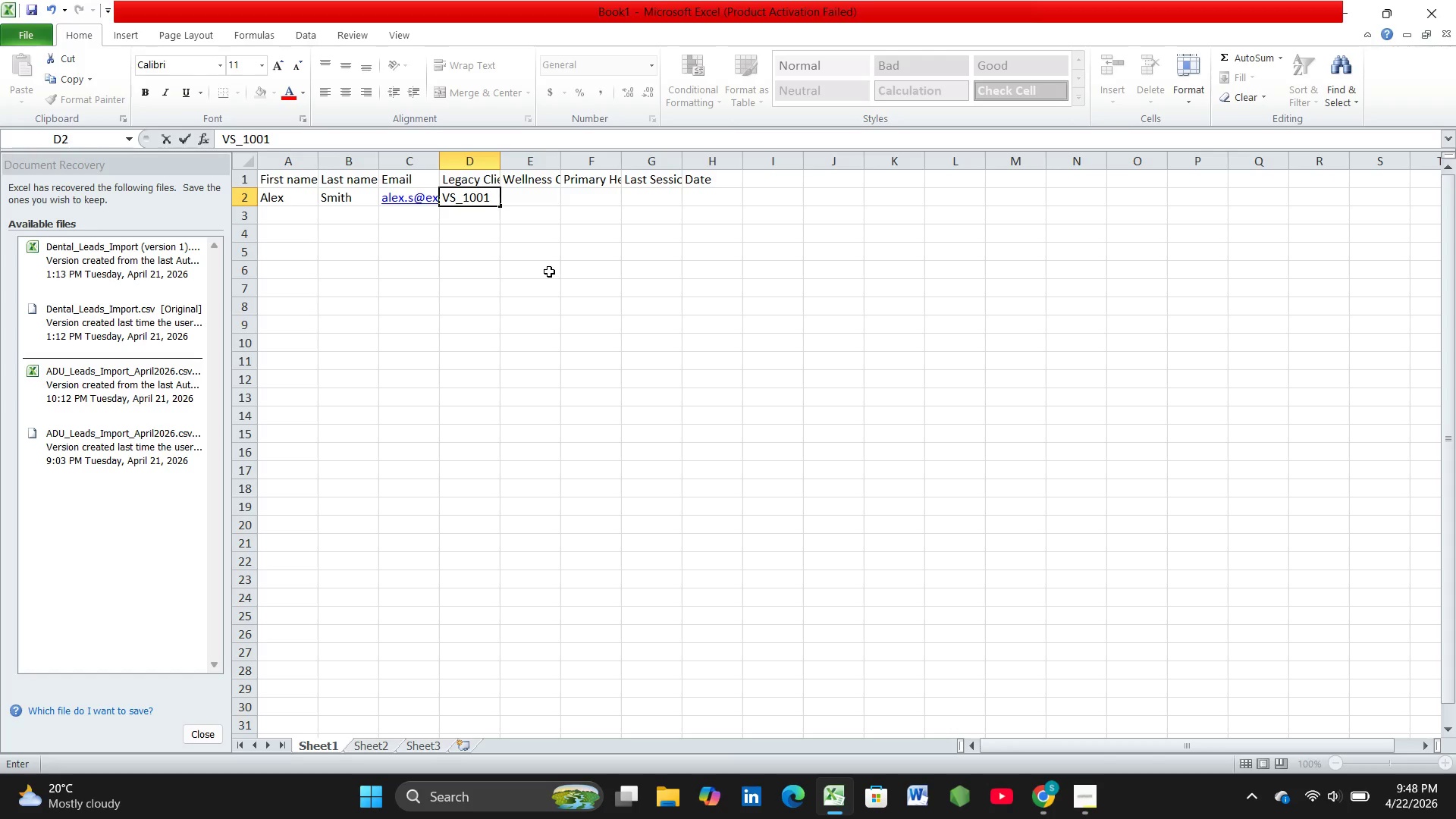 
key(ArrowRight)
 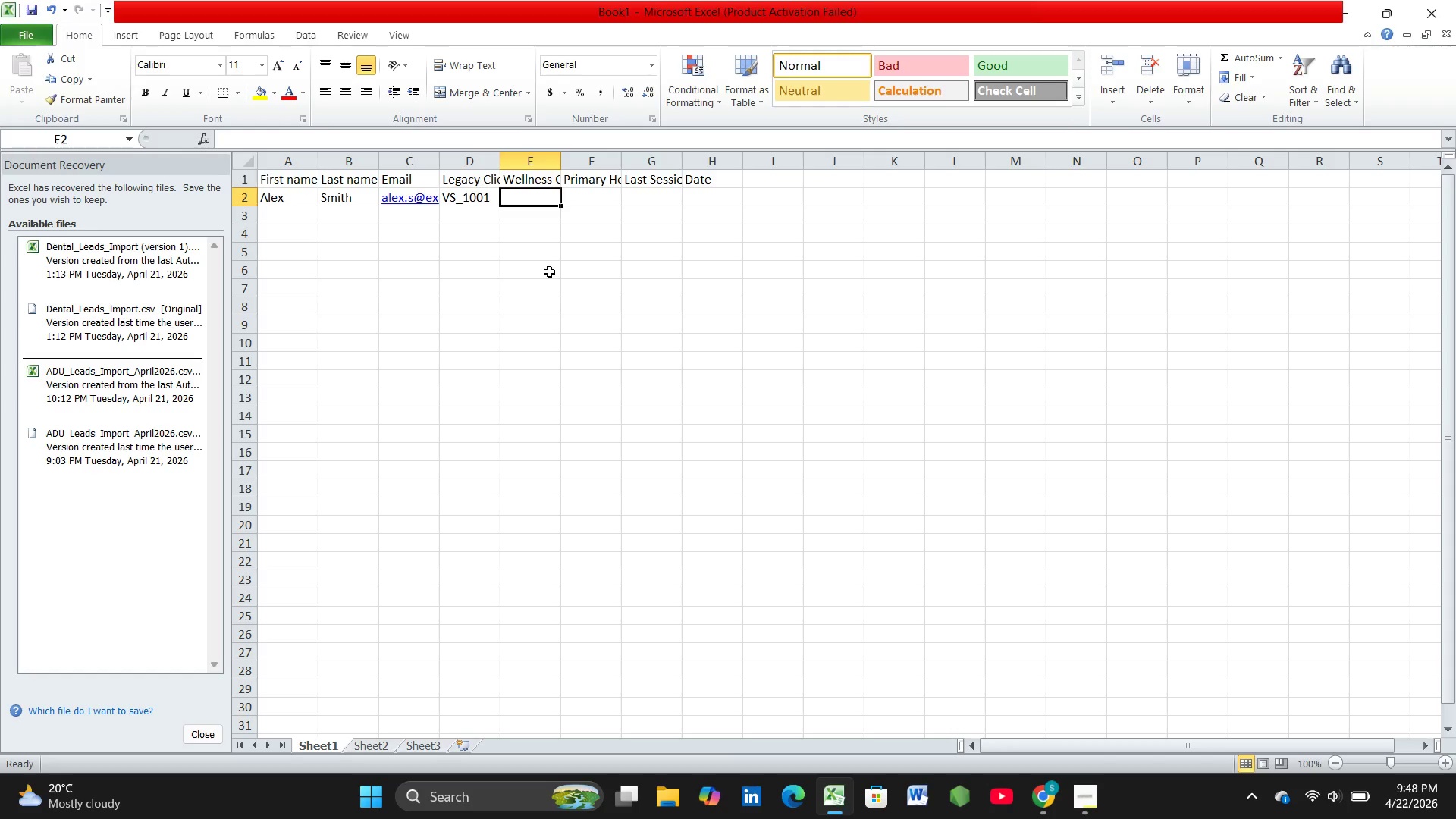 
key(0)
 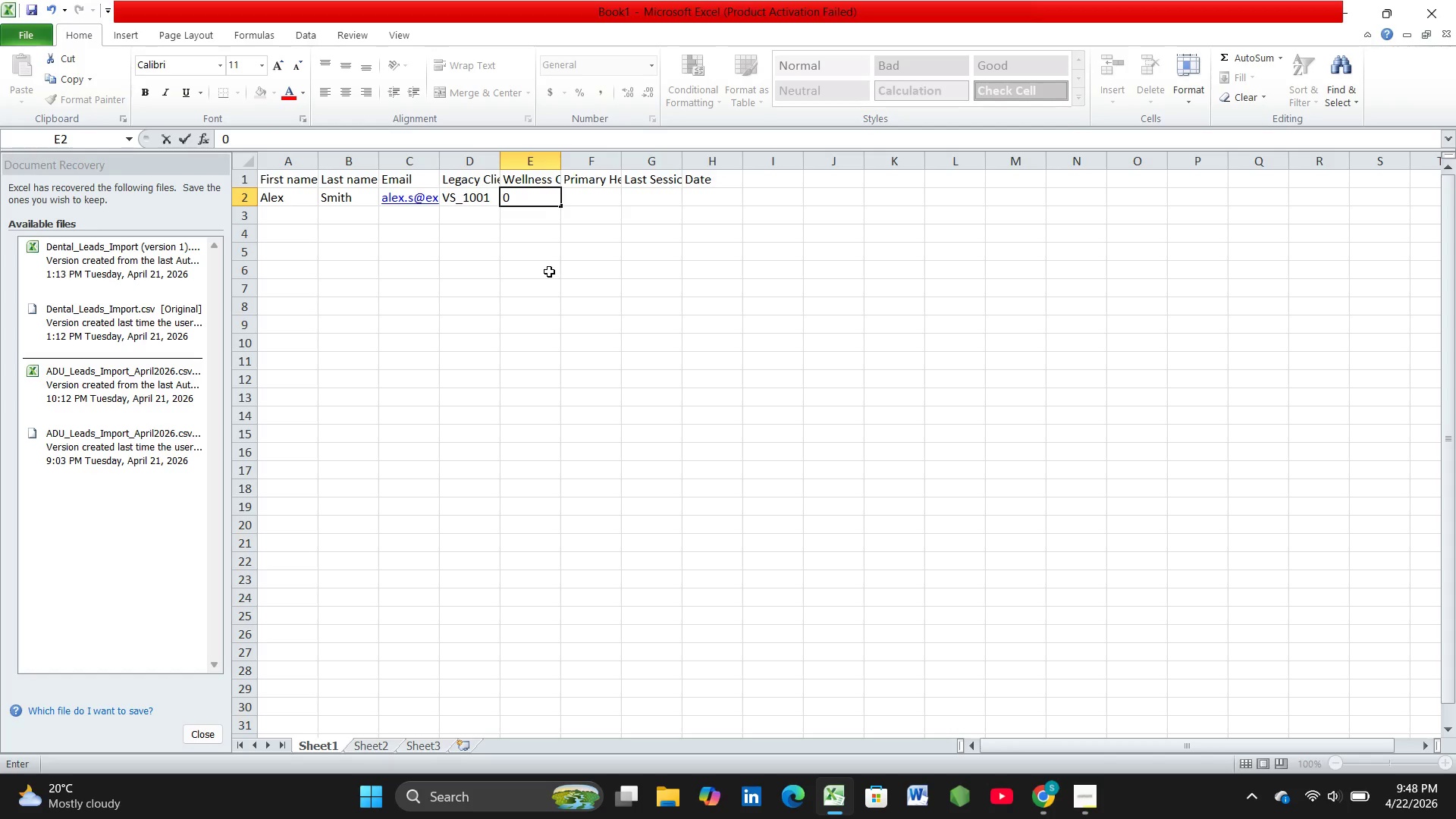 
key(ArrowRight)
 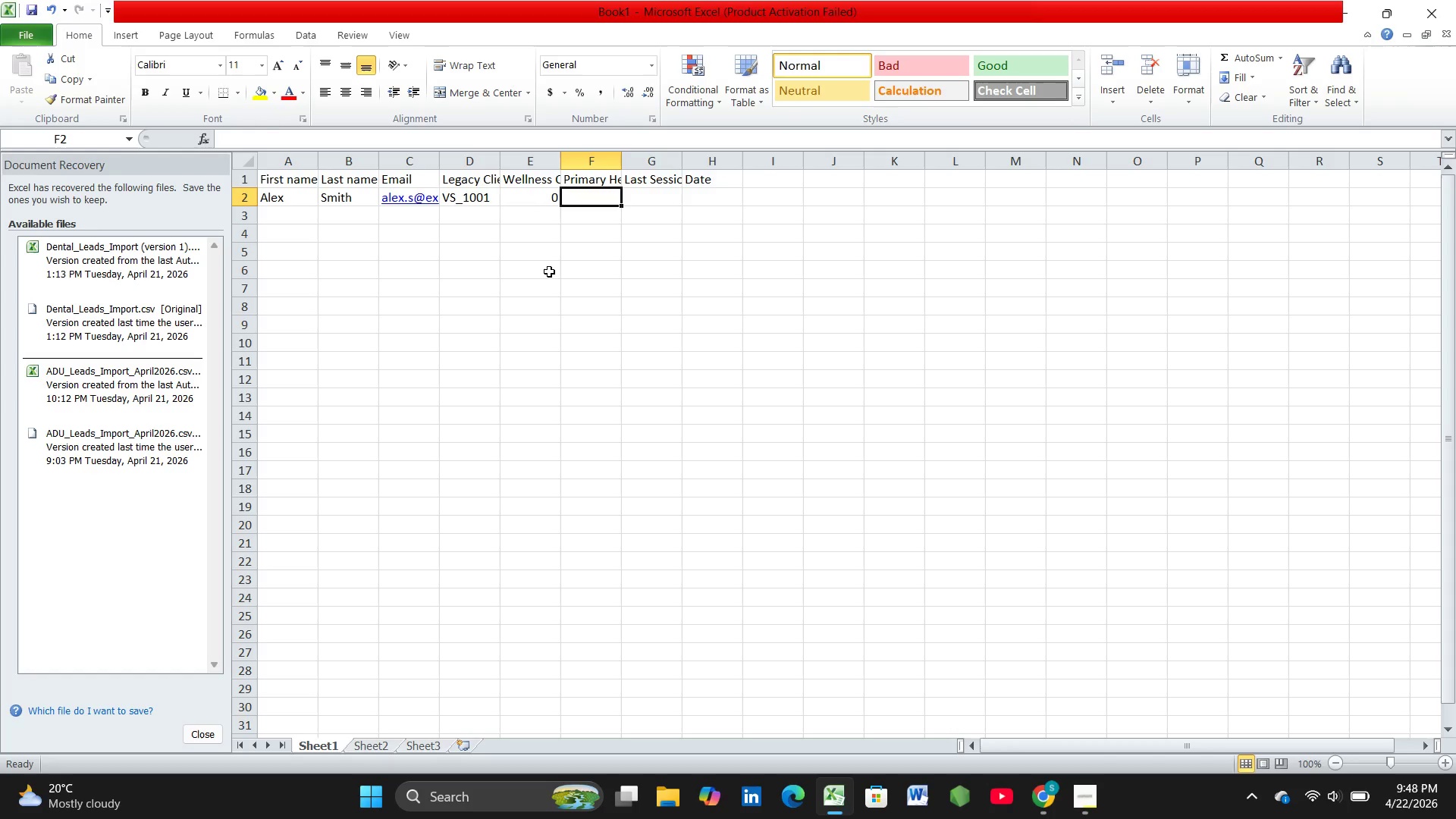 
type(Nutr)
 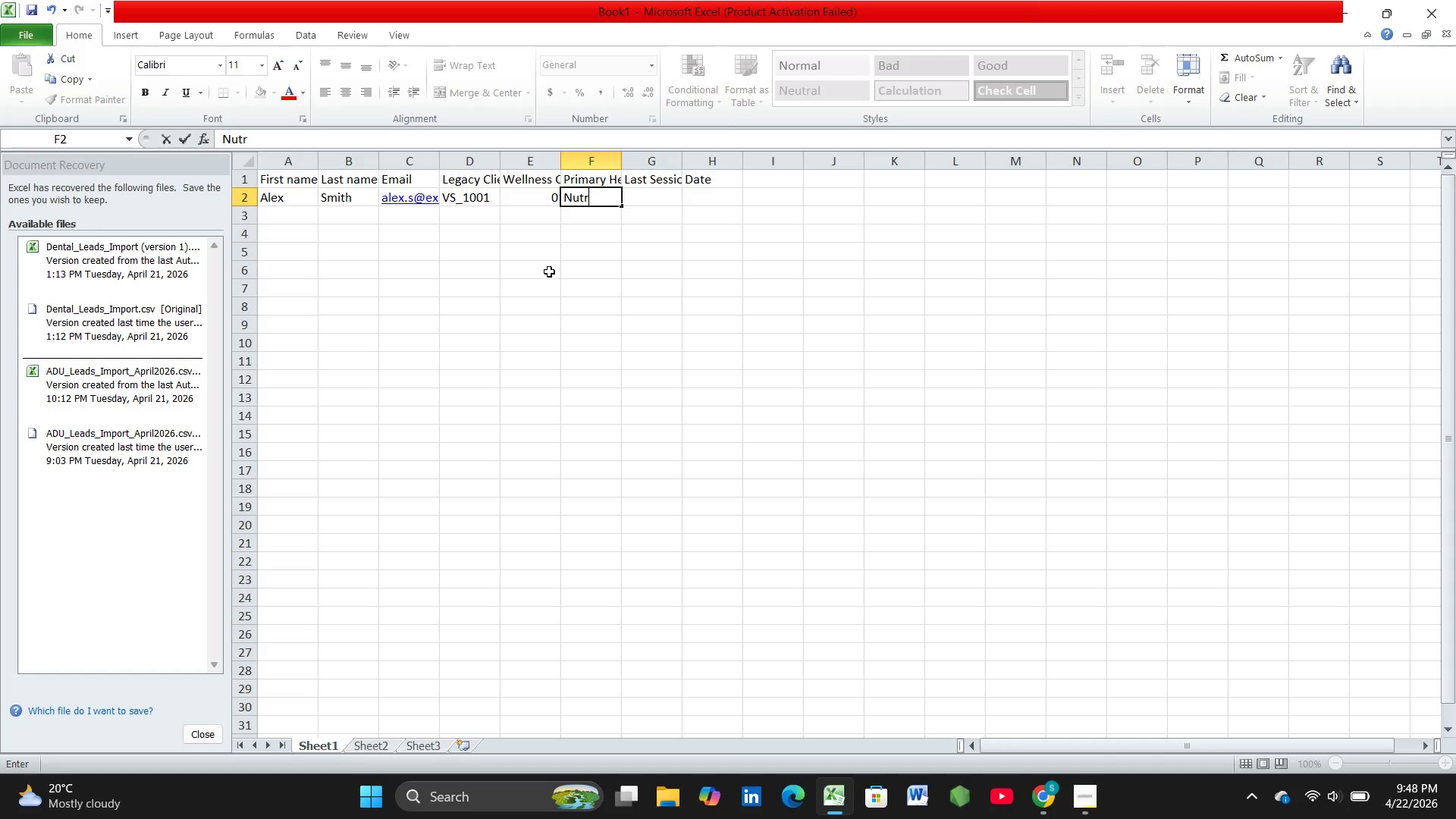 
wait(7.45)
 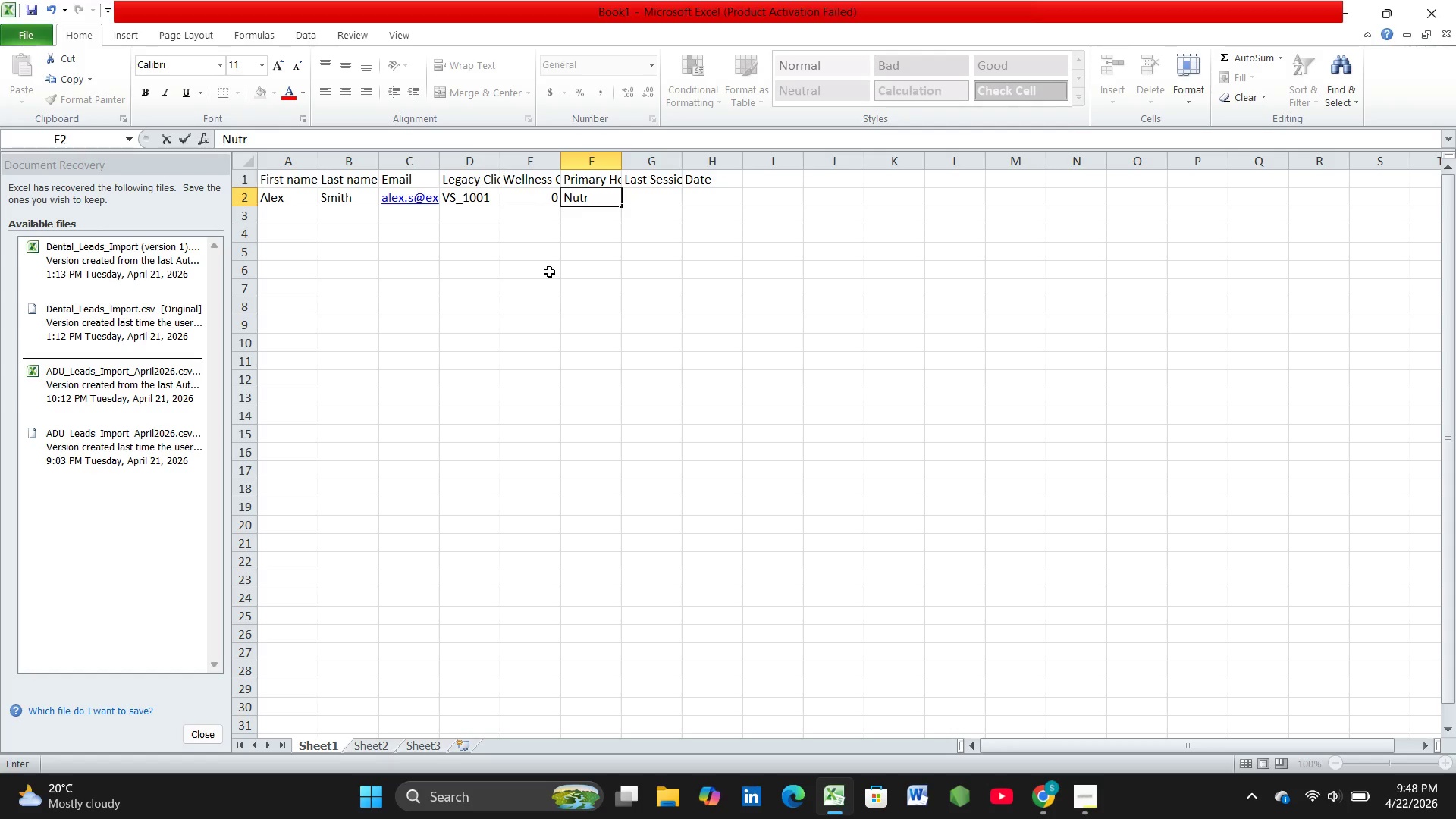 
type(ition)
 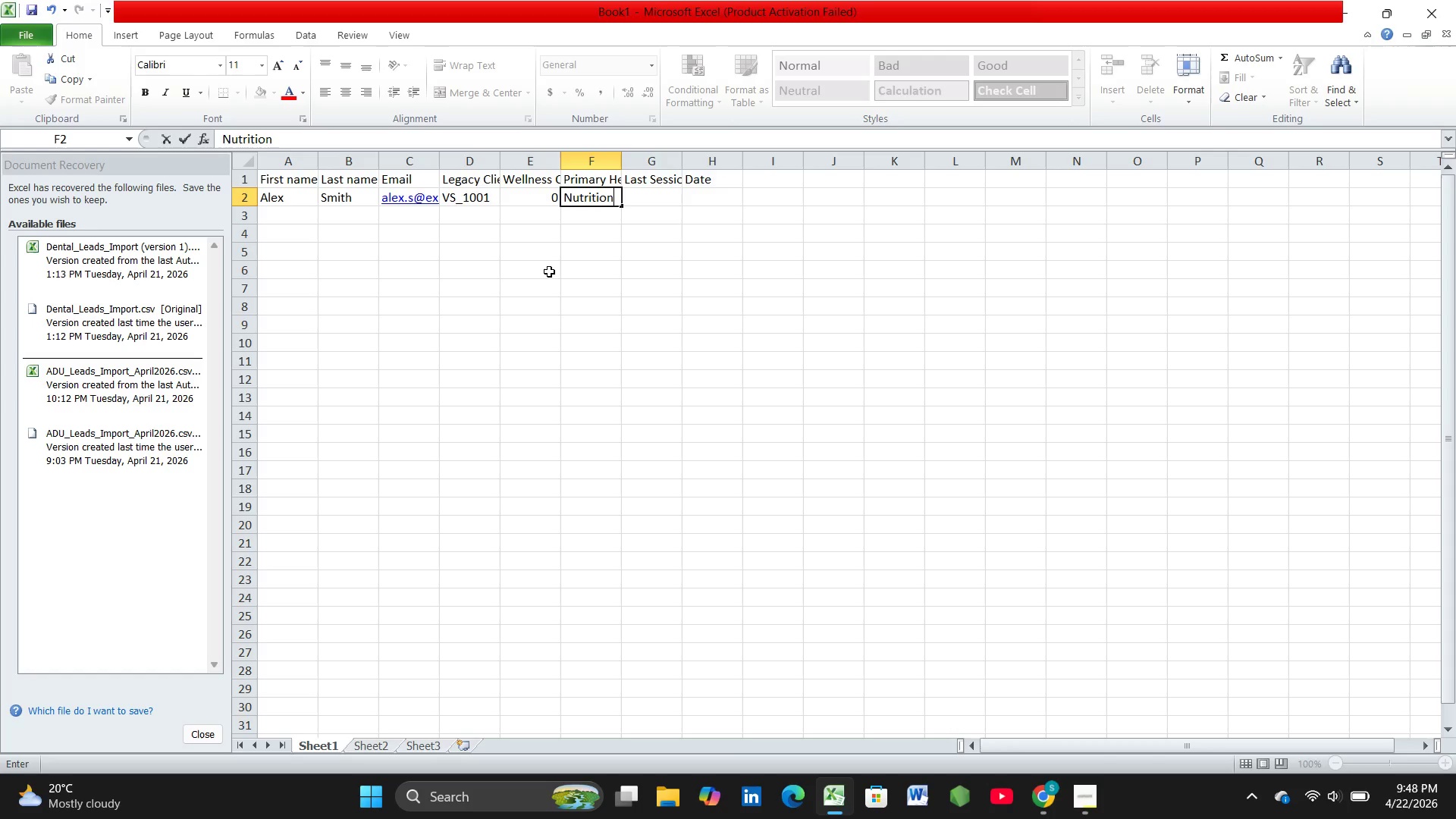 
key(ArrowRight)
 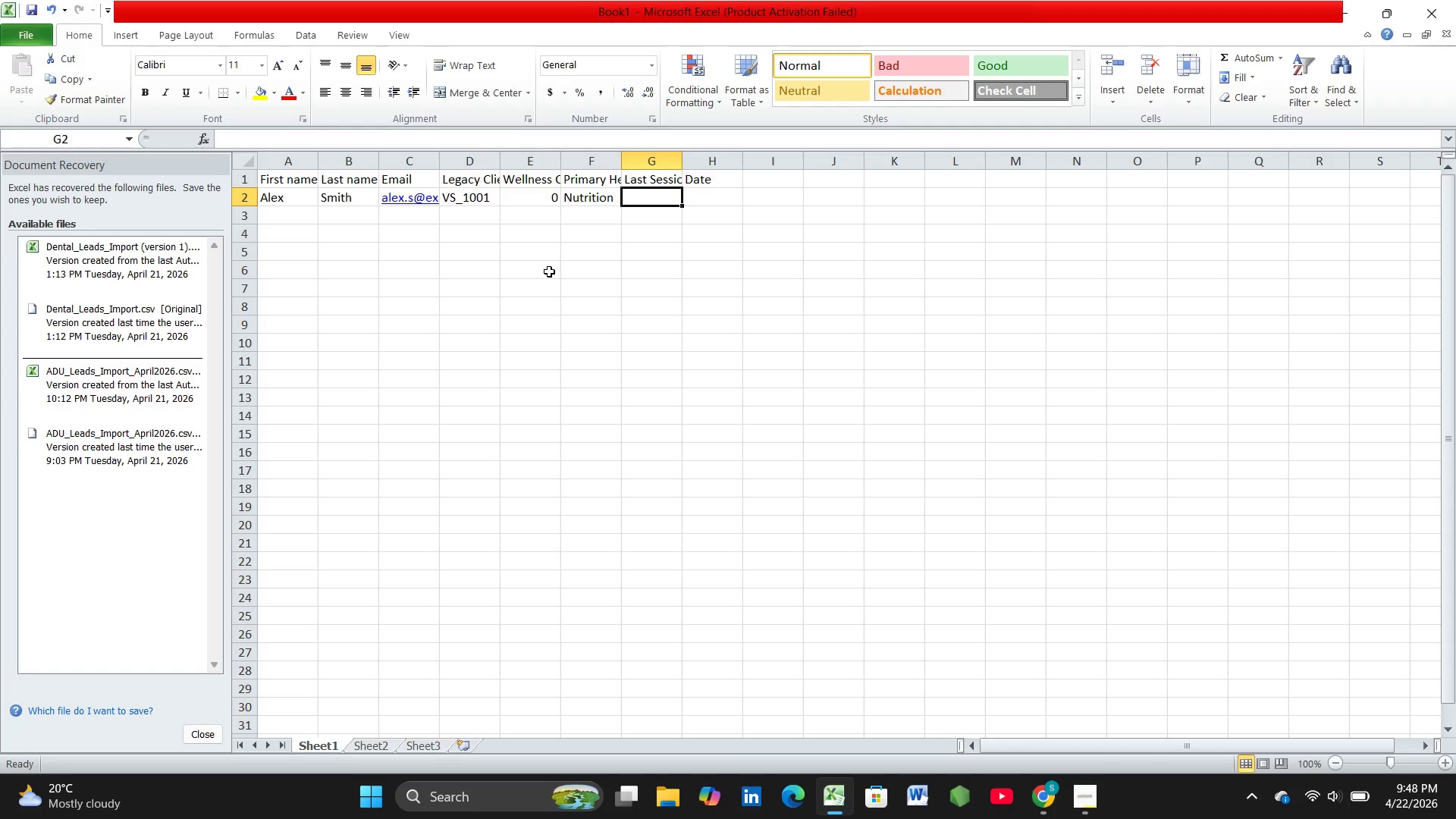 
key(Numpad2)
 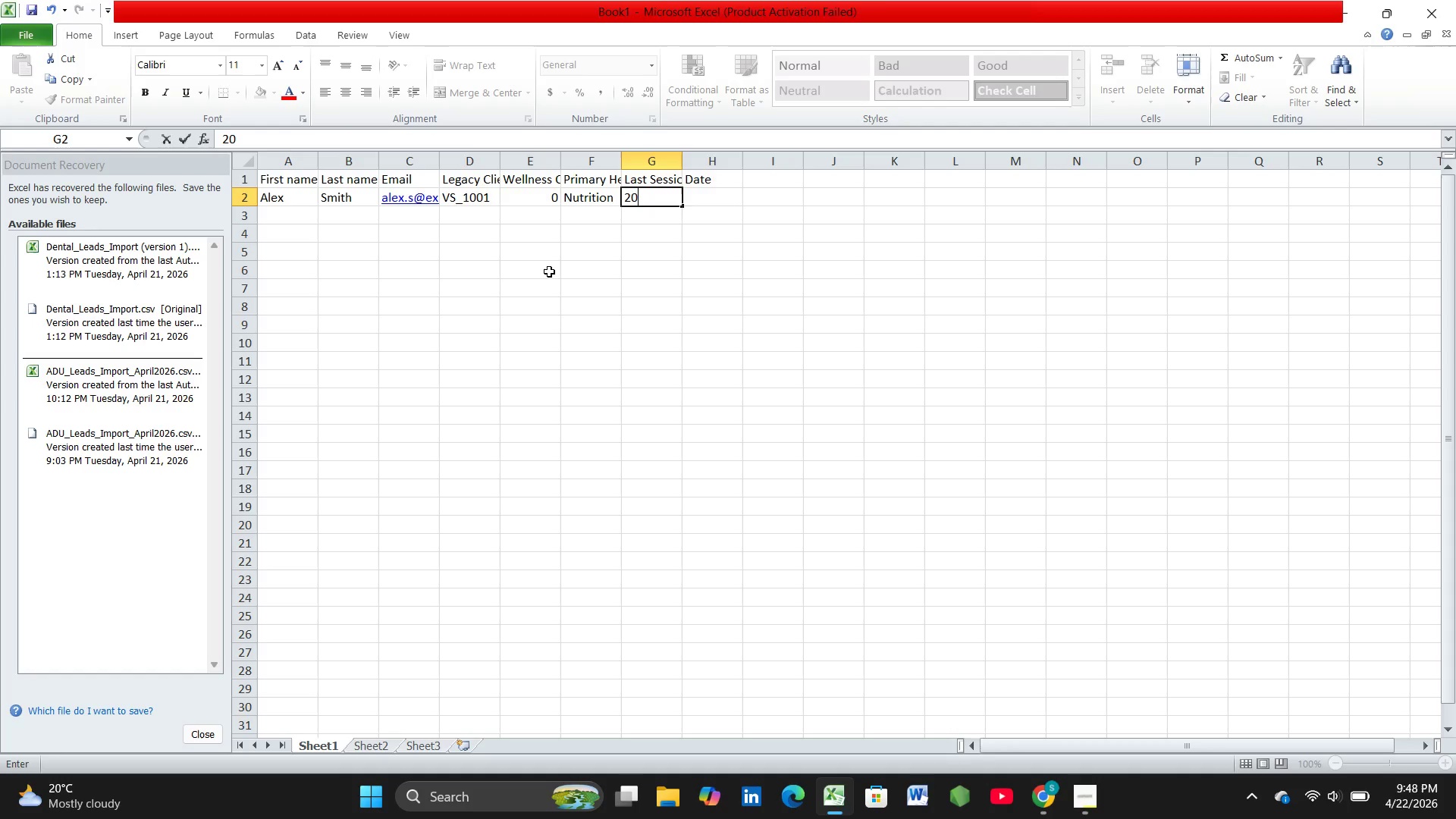 
key(Numpad0)
 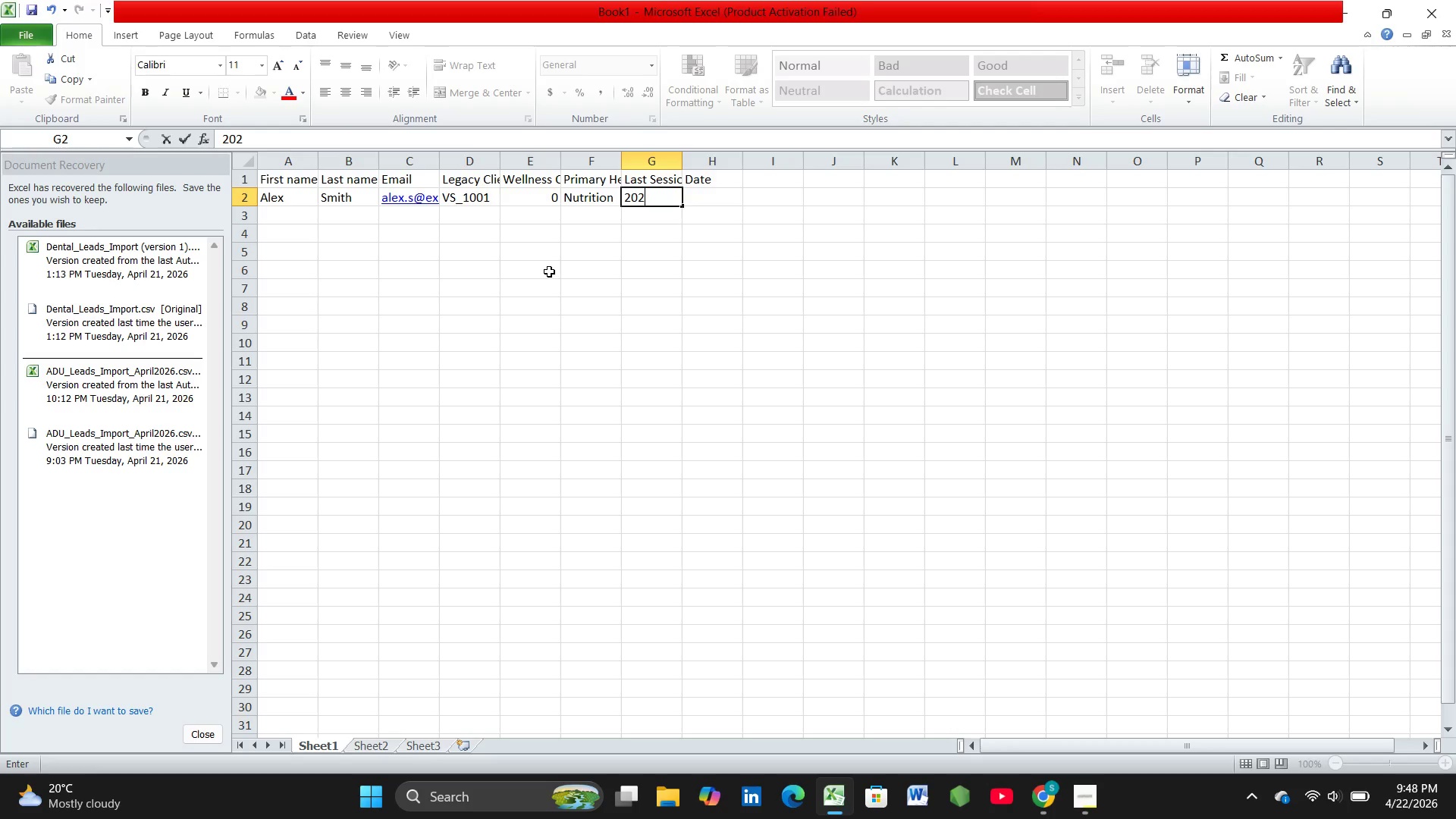 
key(Numpad2)
 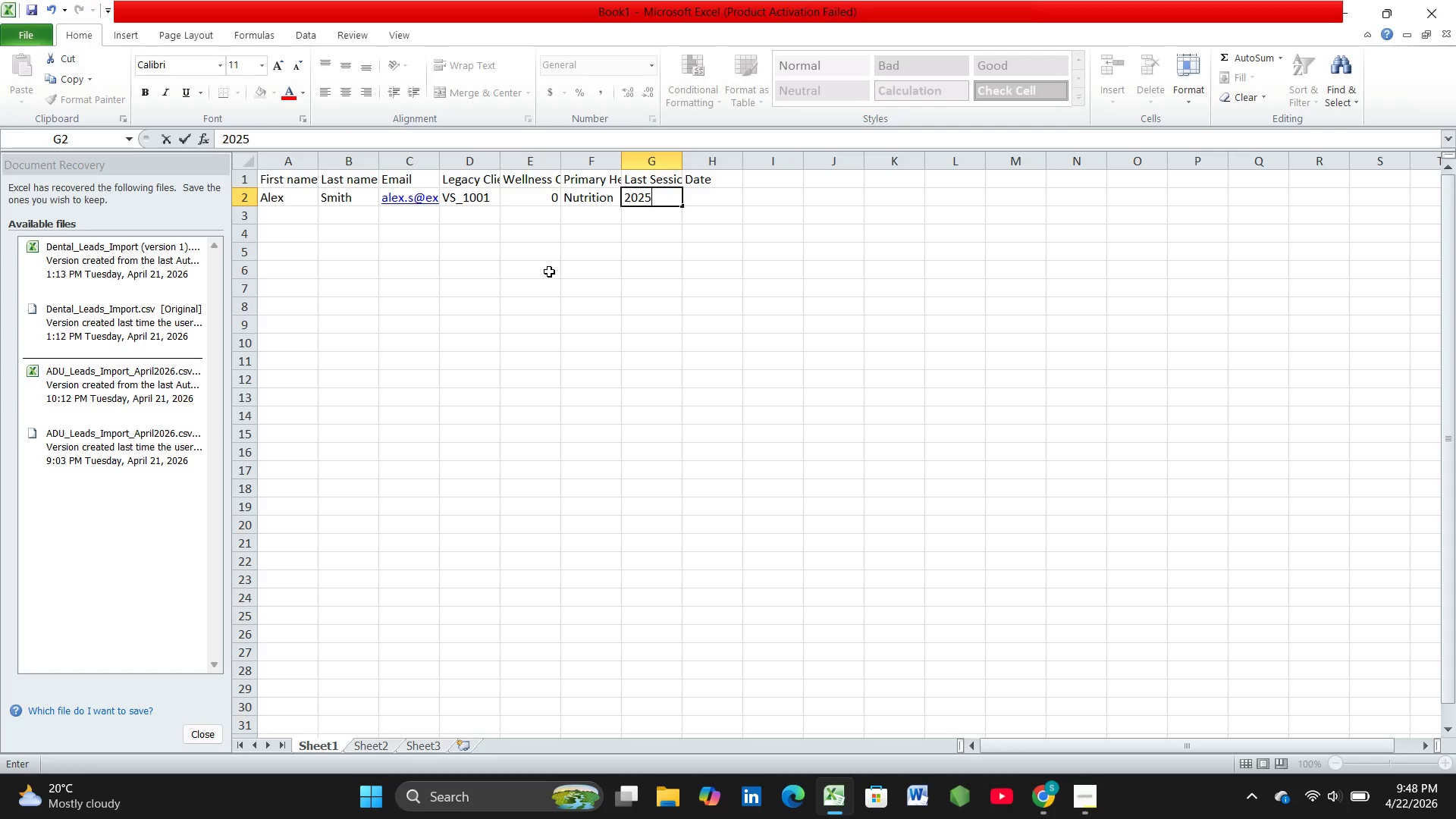 
key(Numpad5)
 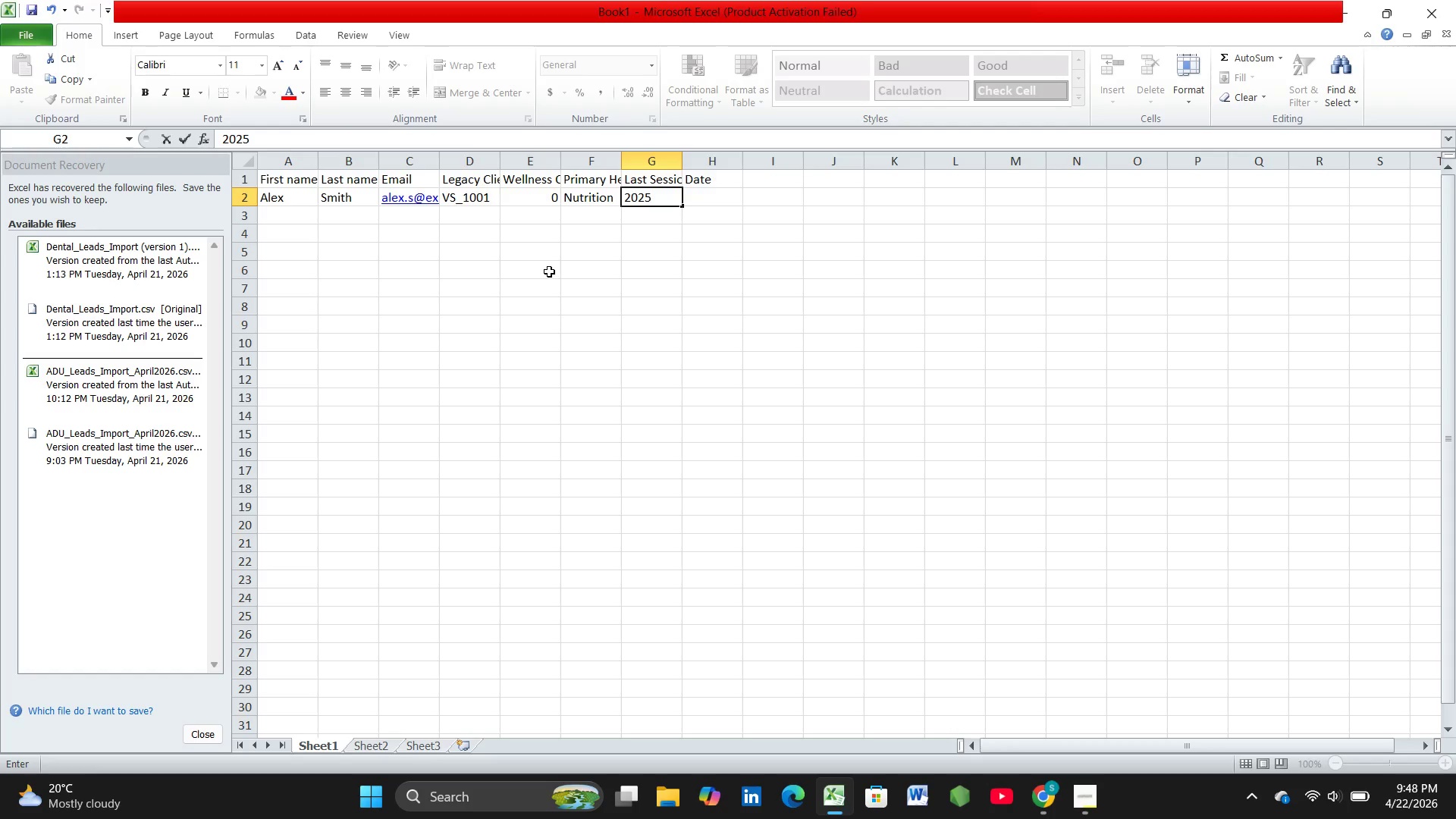 
key(Minus)
 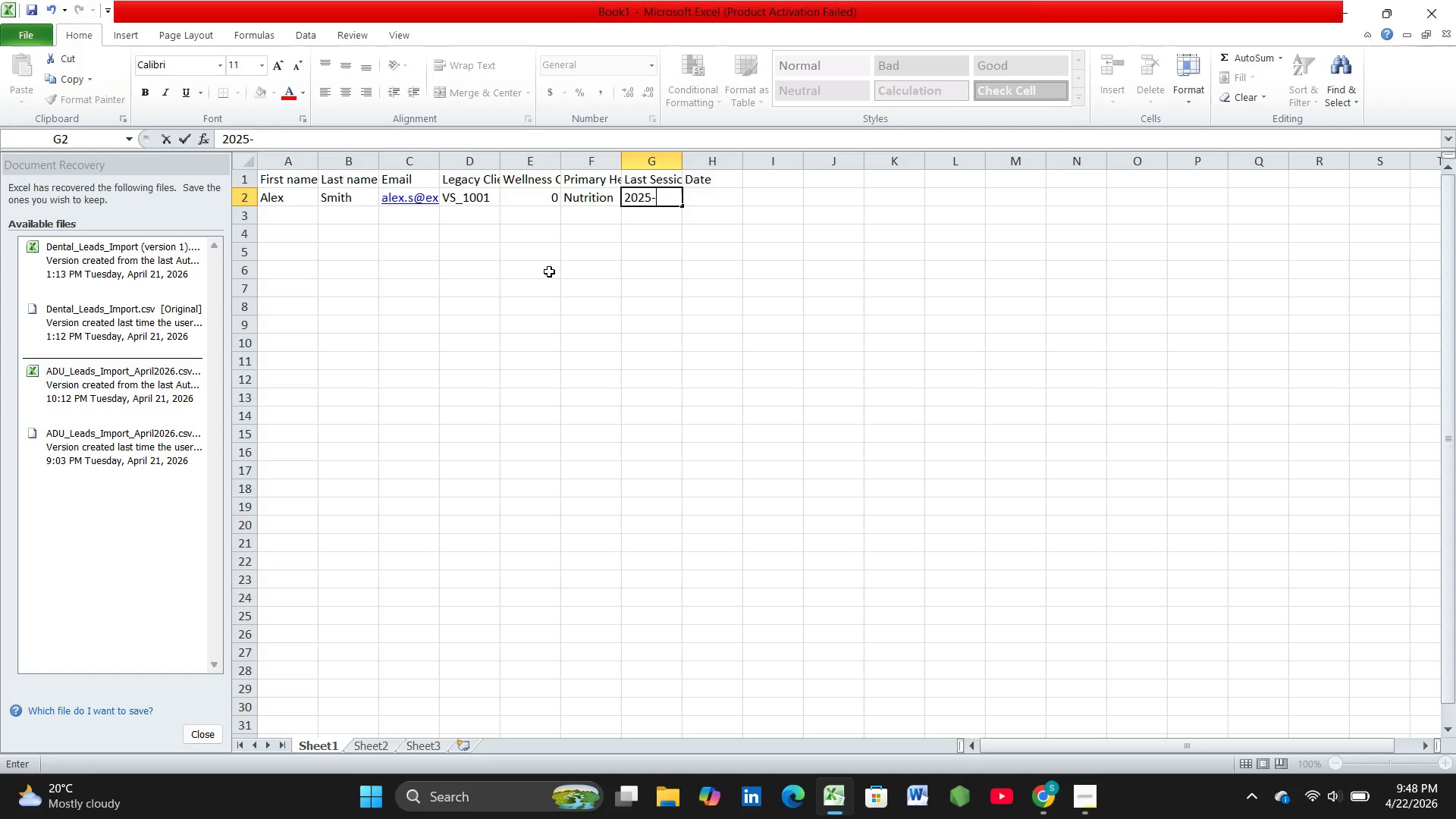 
key(Numpad1)
 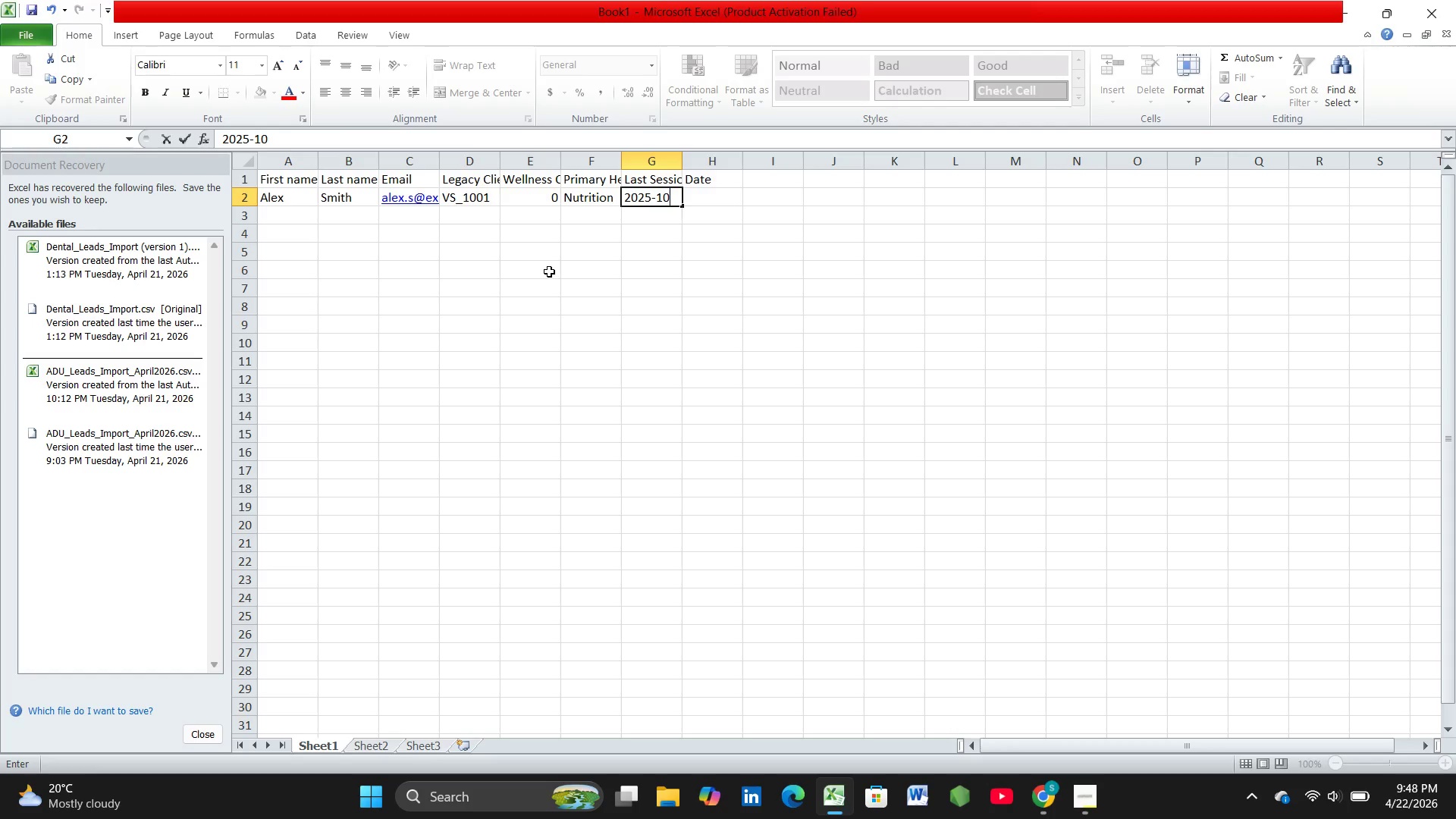 
key(Numpad0)
 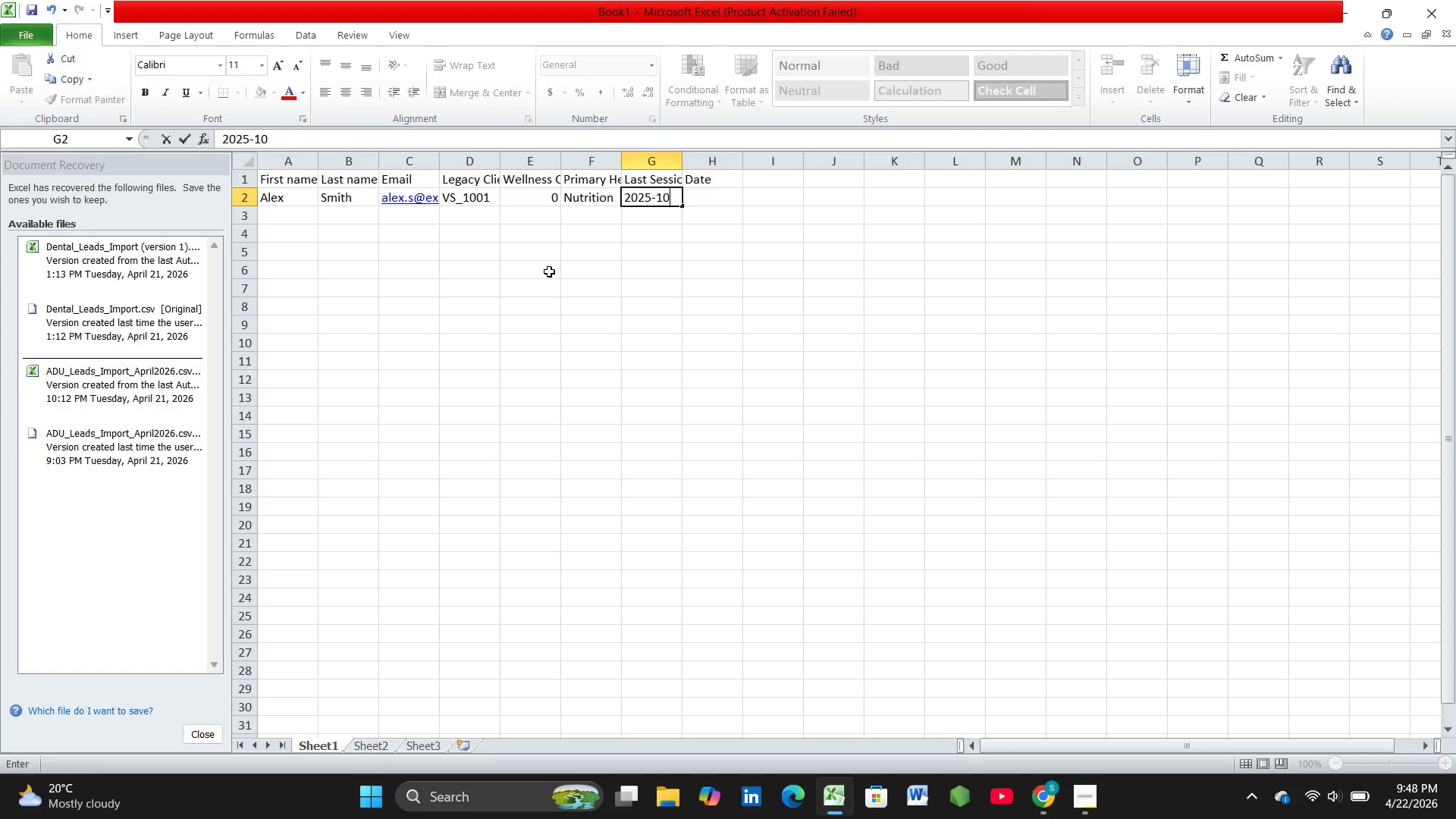 
key(Minus)
 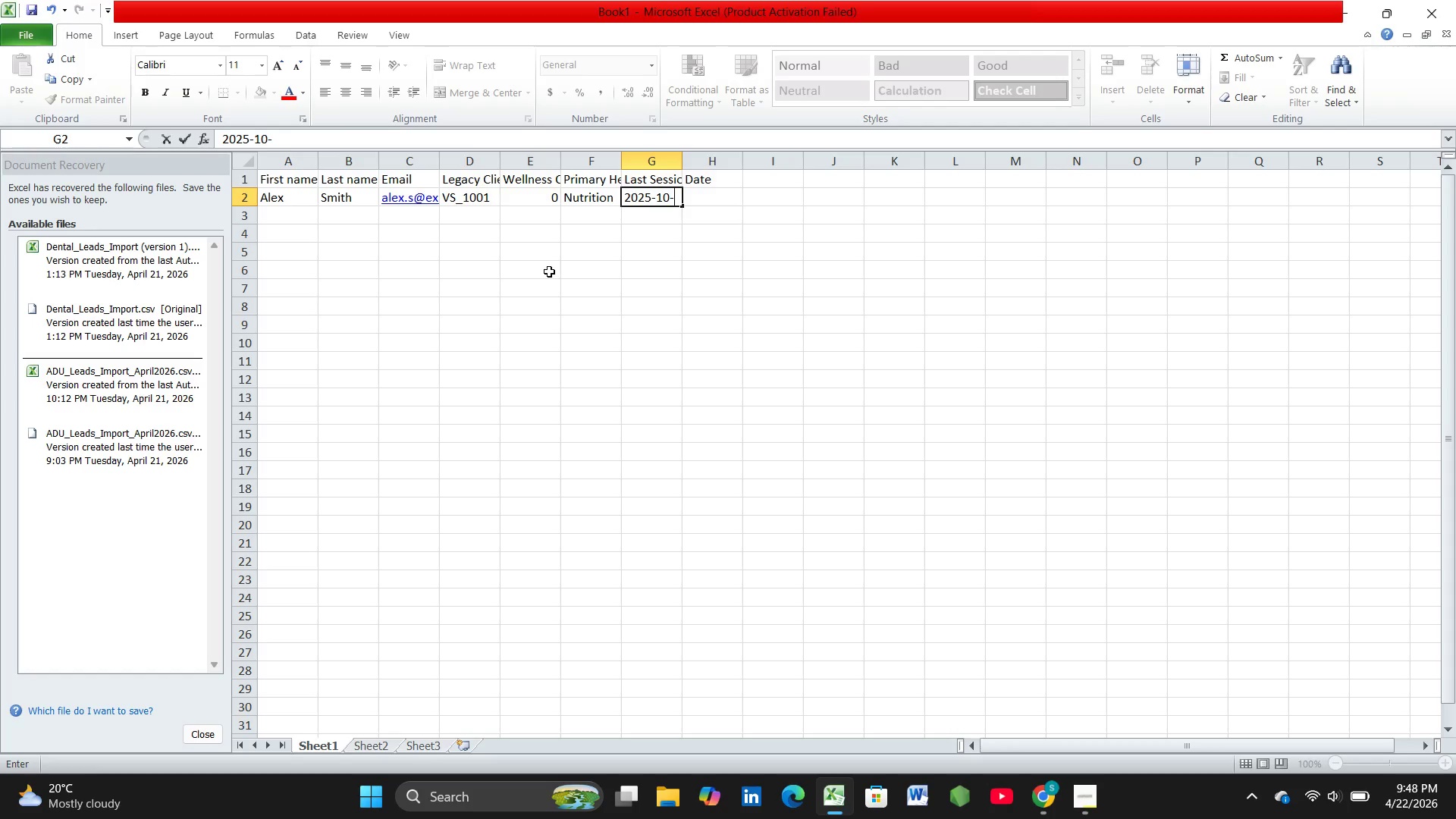 
key(Numpad1)
 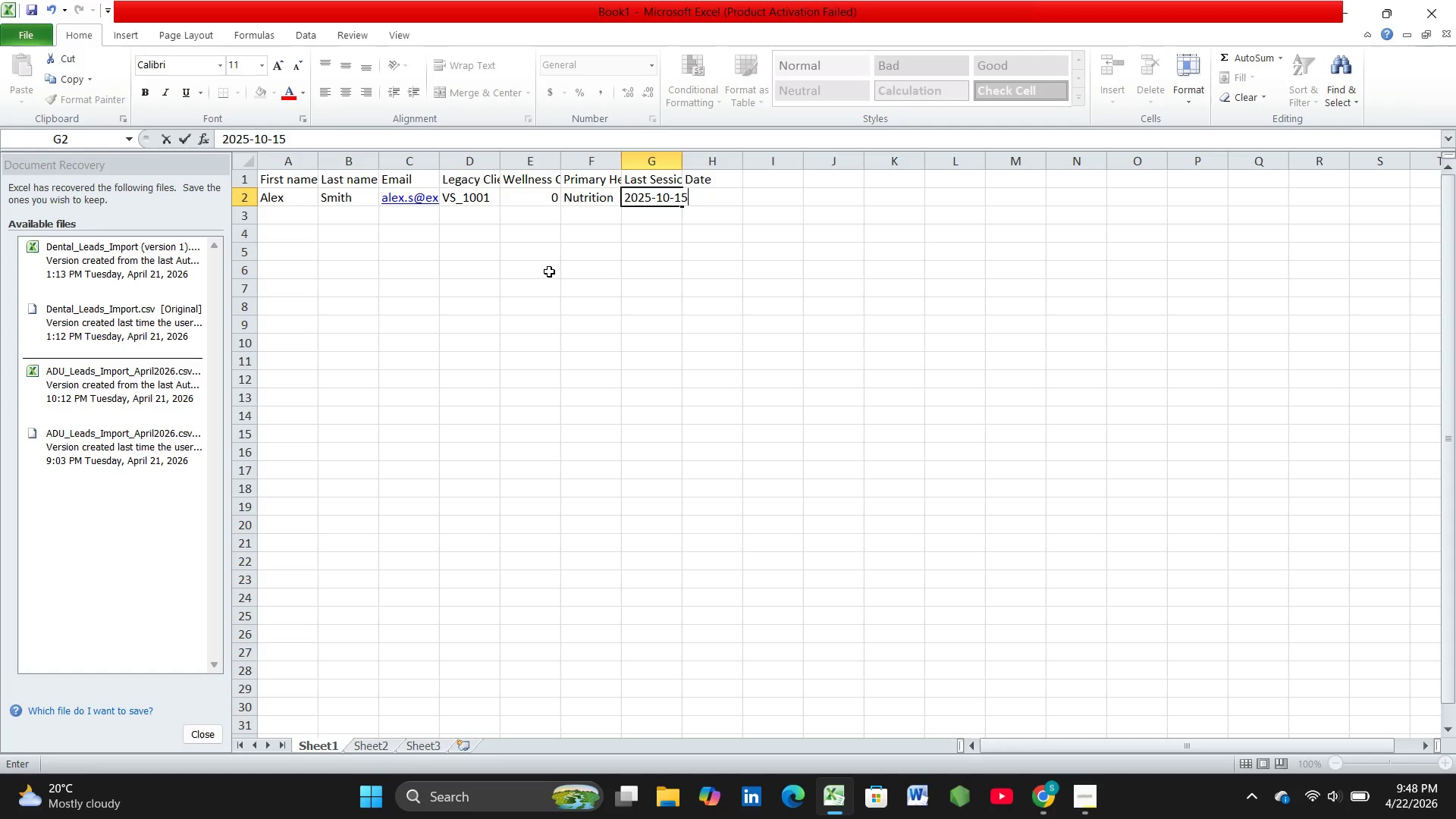 
key(Numpad5)
 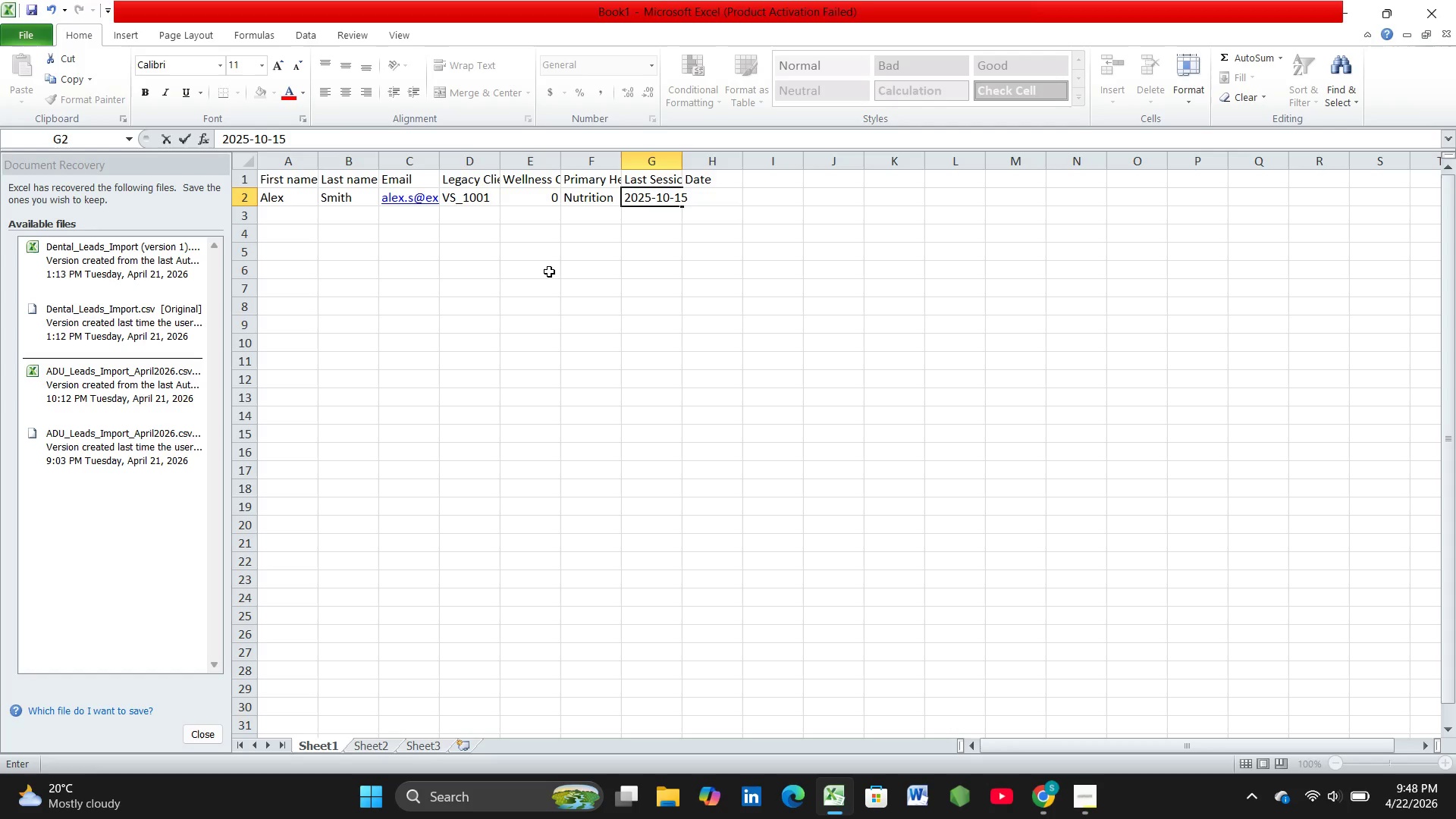 
key(ArrowDown)
 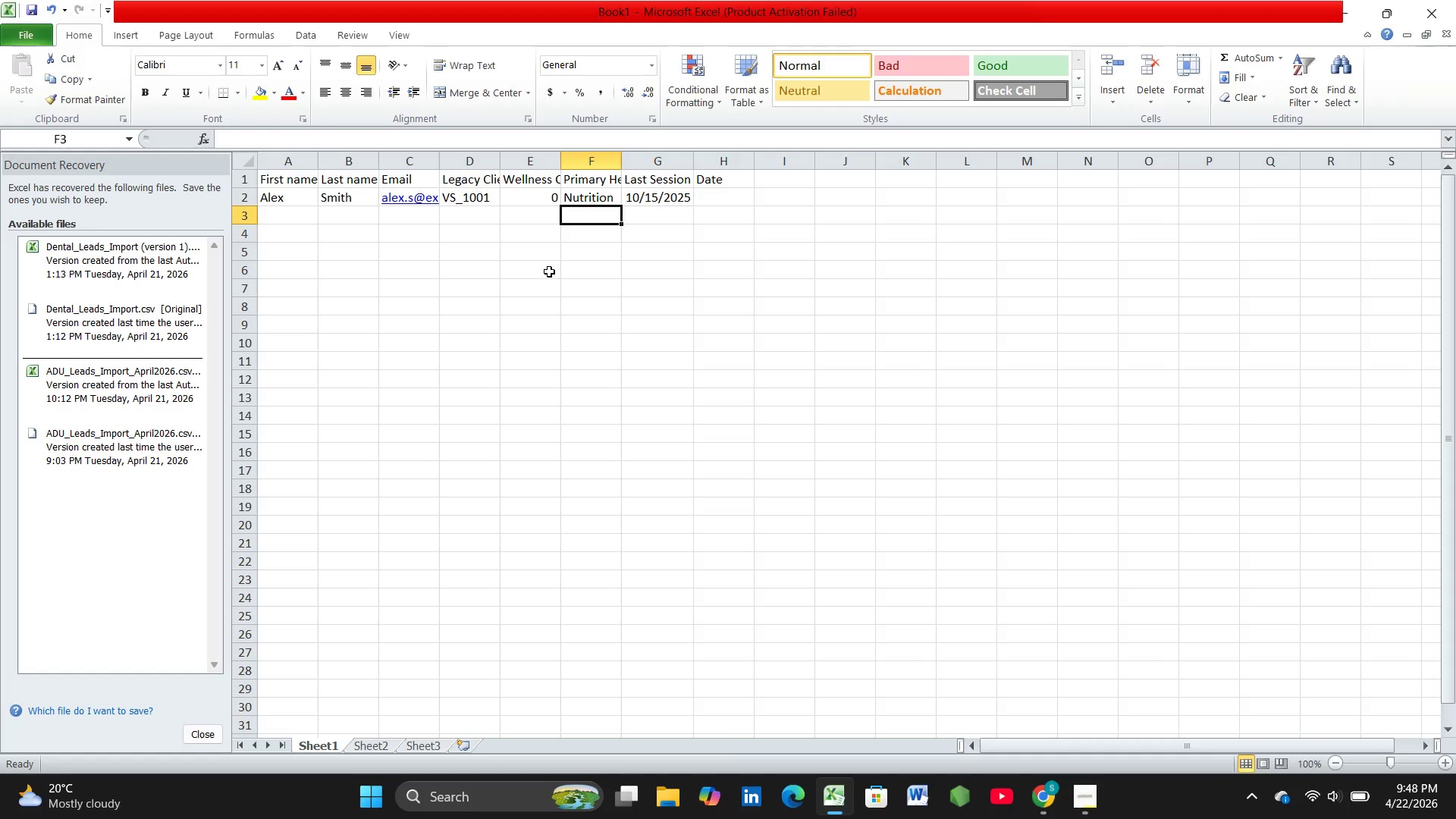 
key(ArrowLeft)
 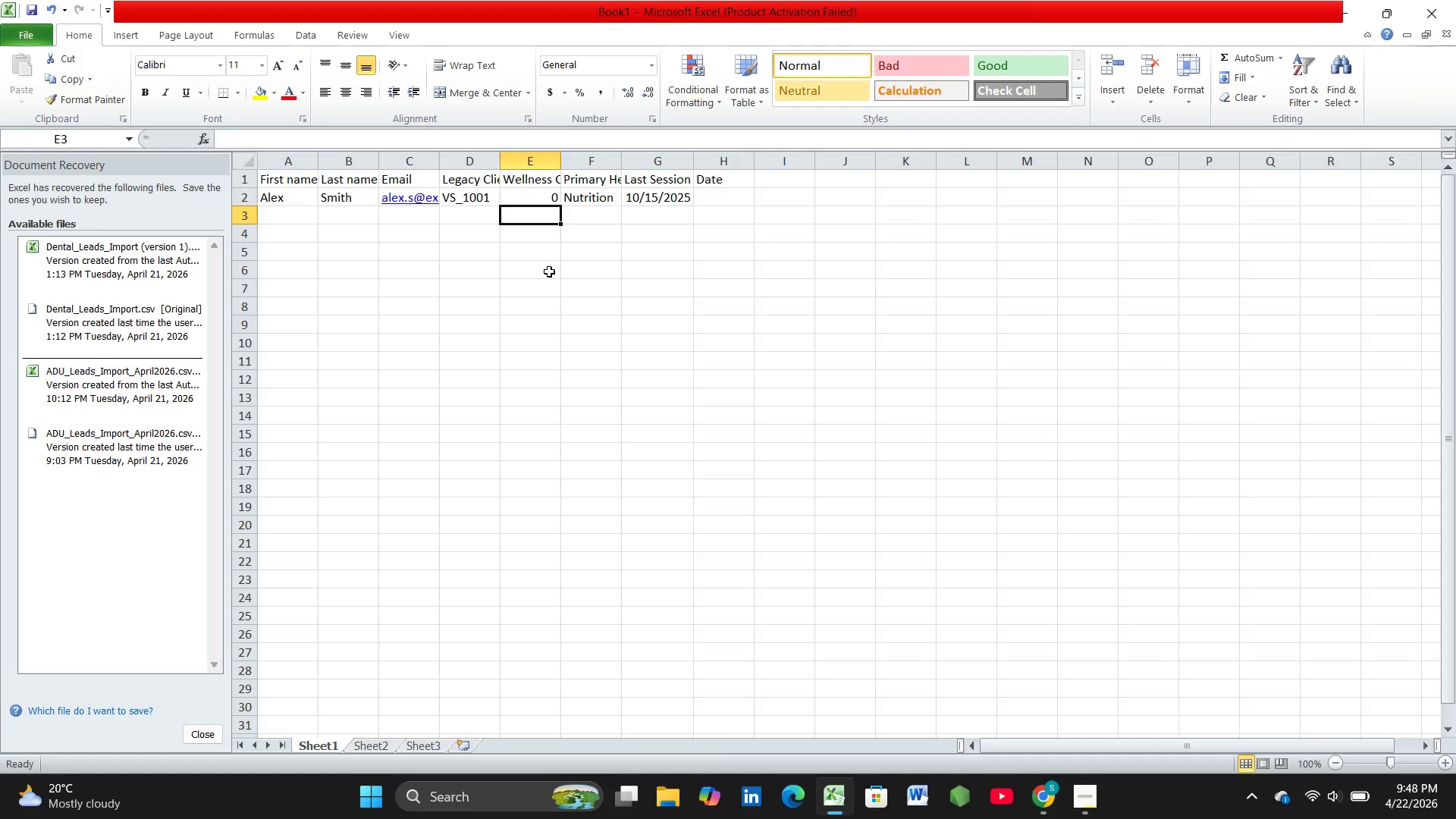 
key(ArrowLeft)
 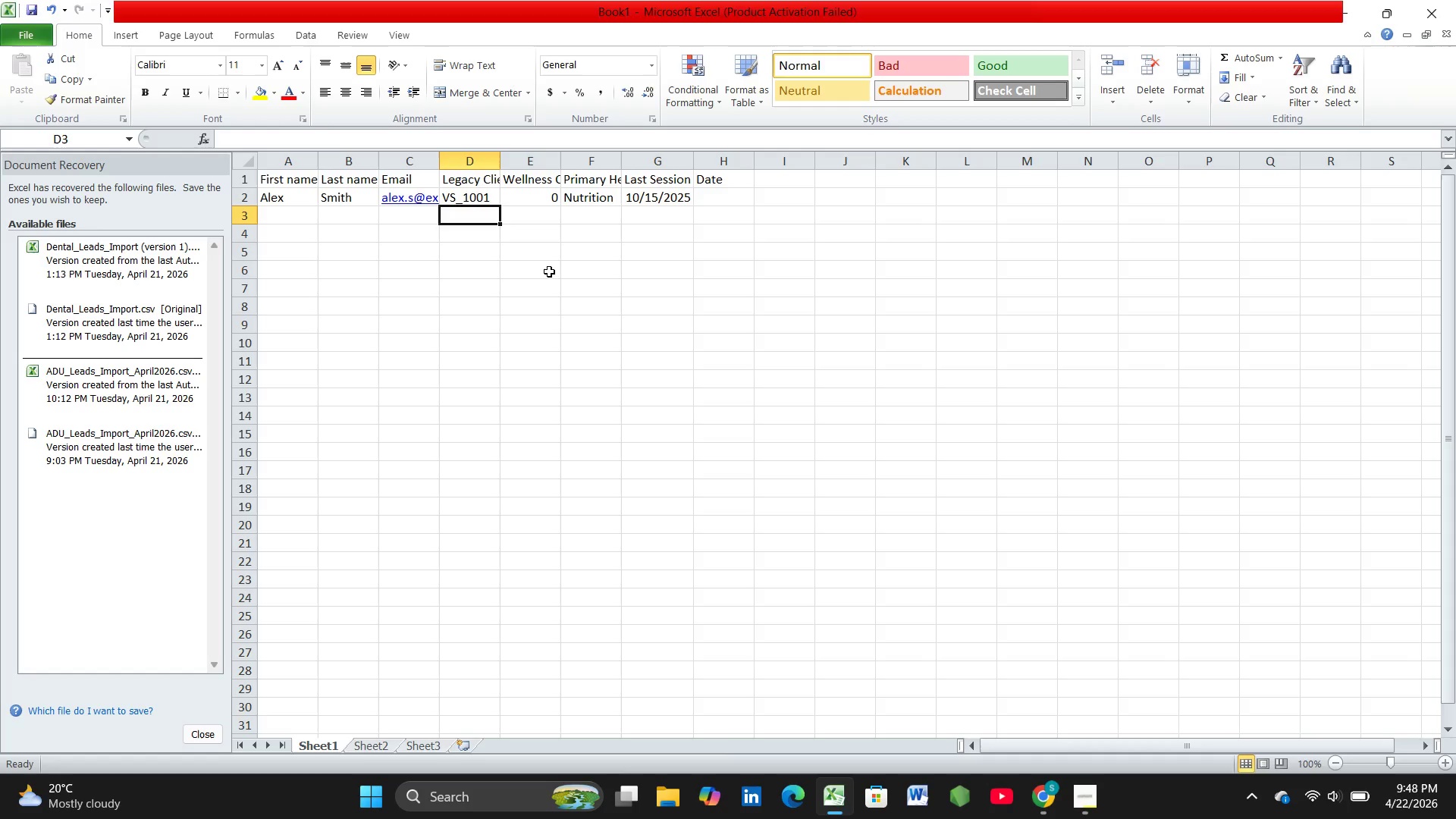 
key(ArrowLeft)
 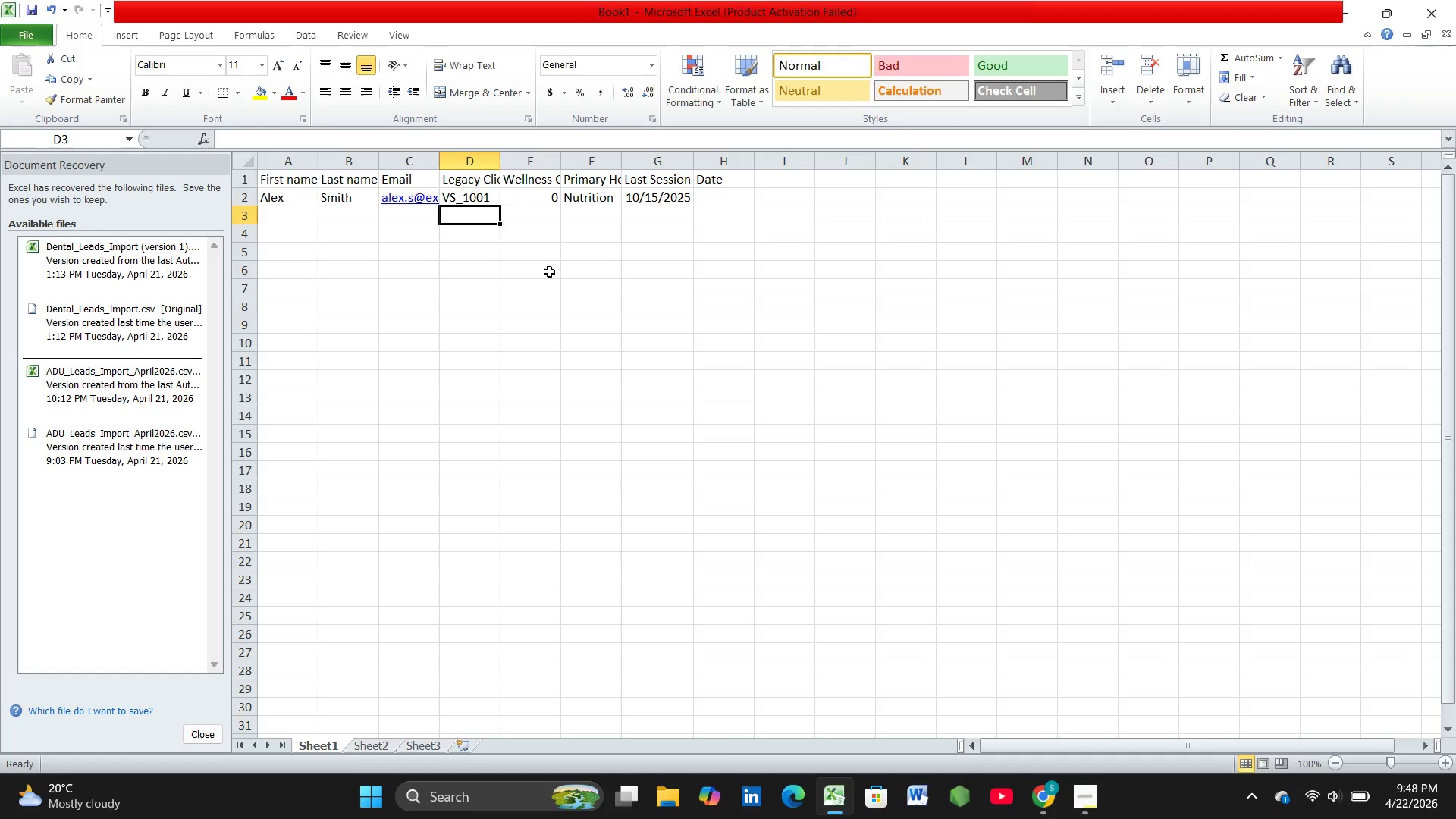 
key(ArrowLeft)
 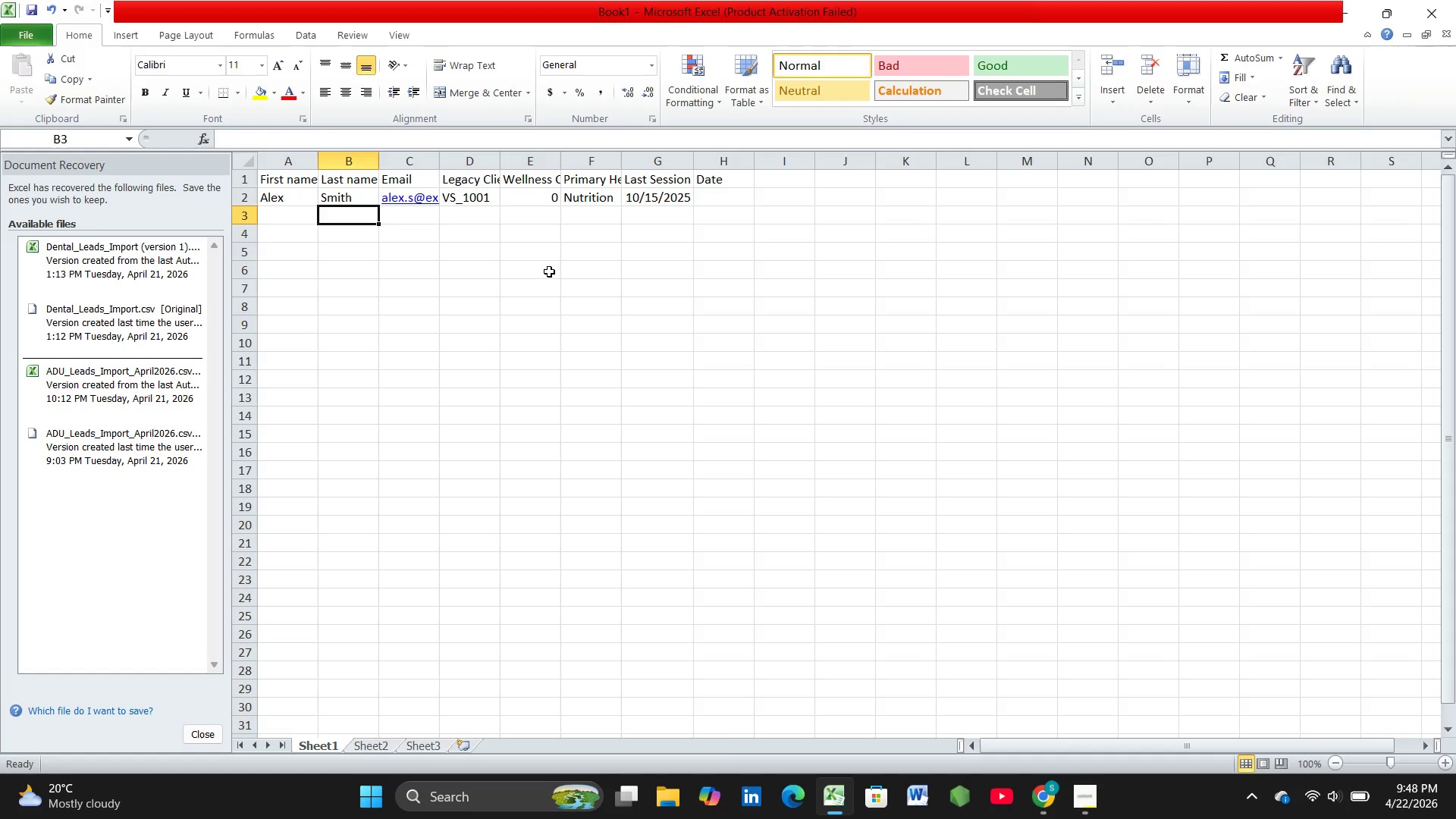 
key(ArrowLeft)
 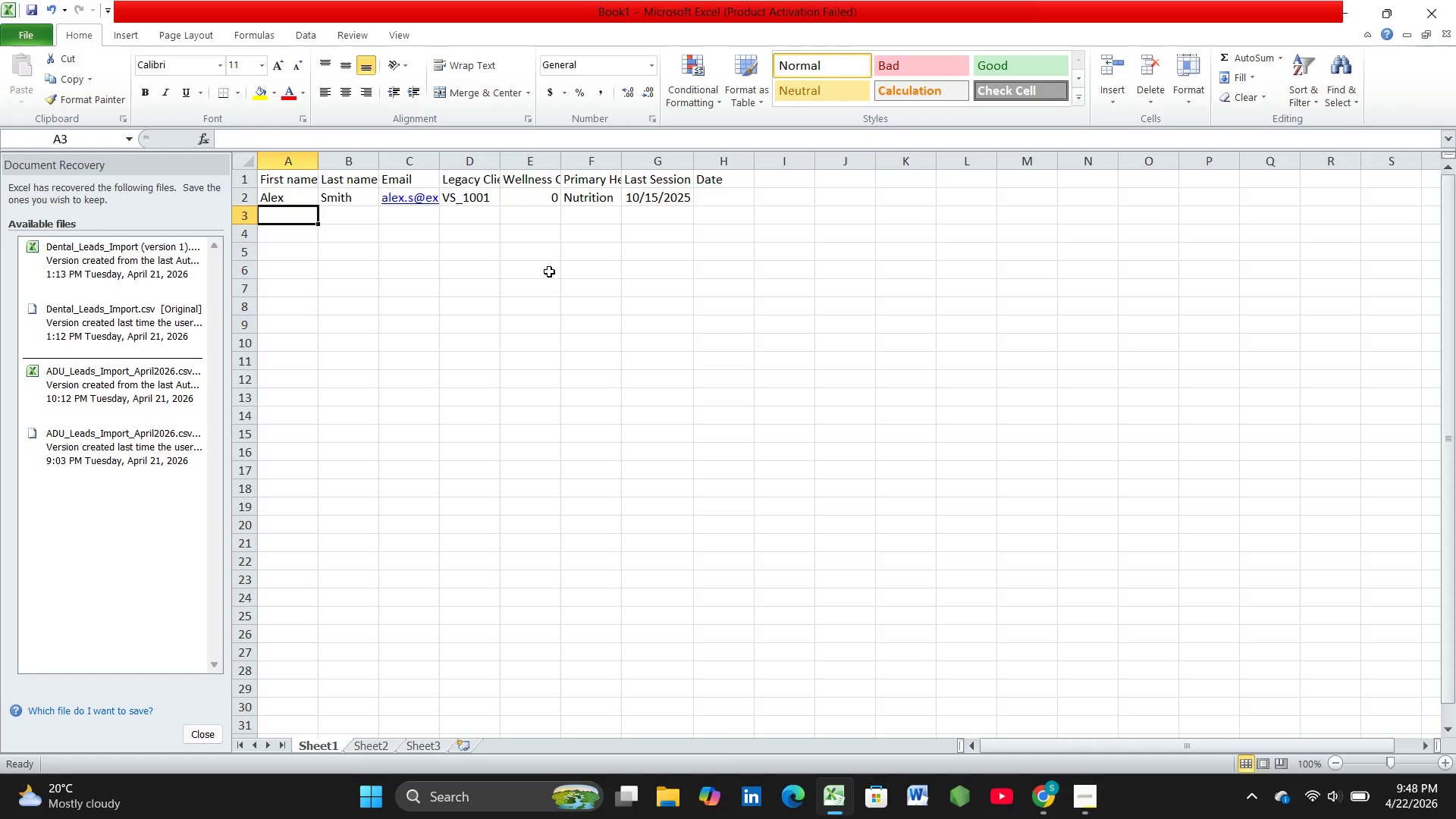 
key(ArrowLeft)
 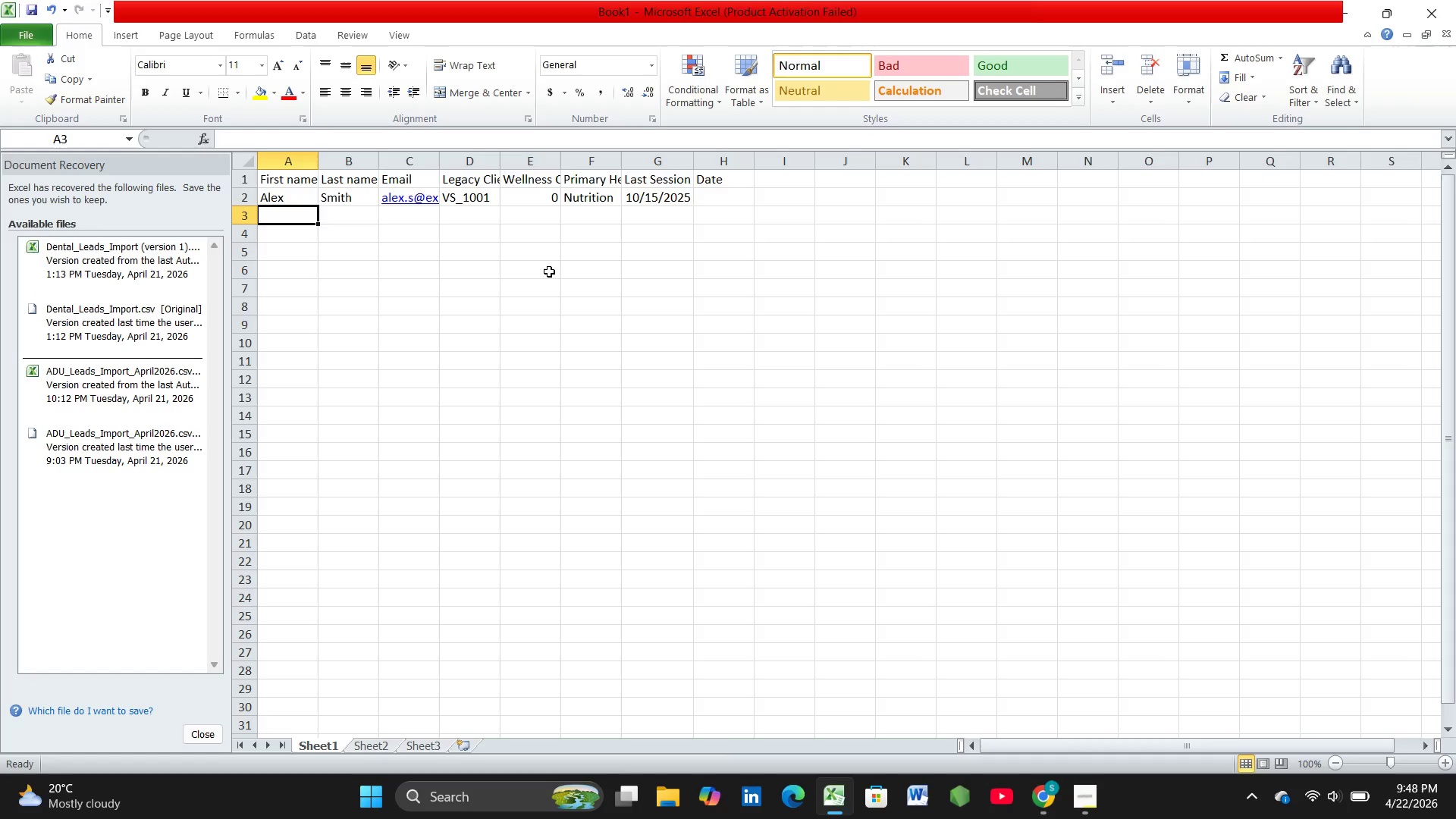 
key(ArrowLeft)
 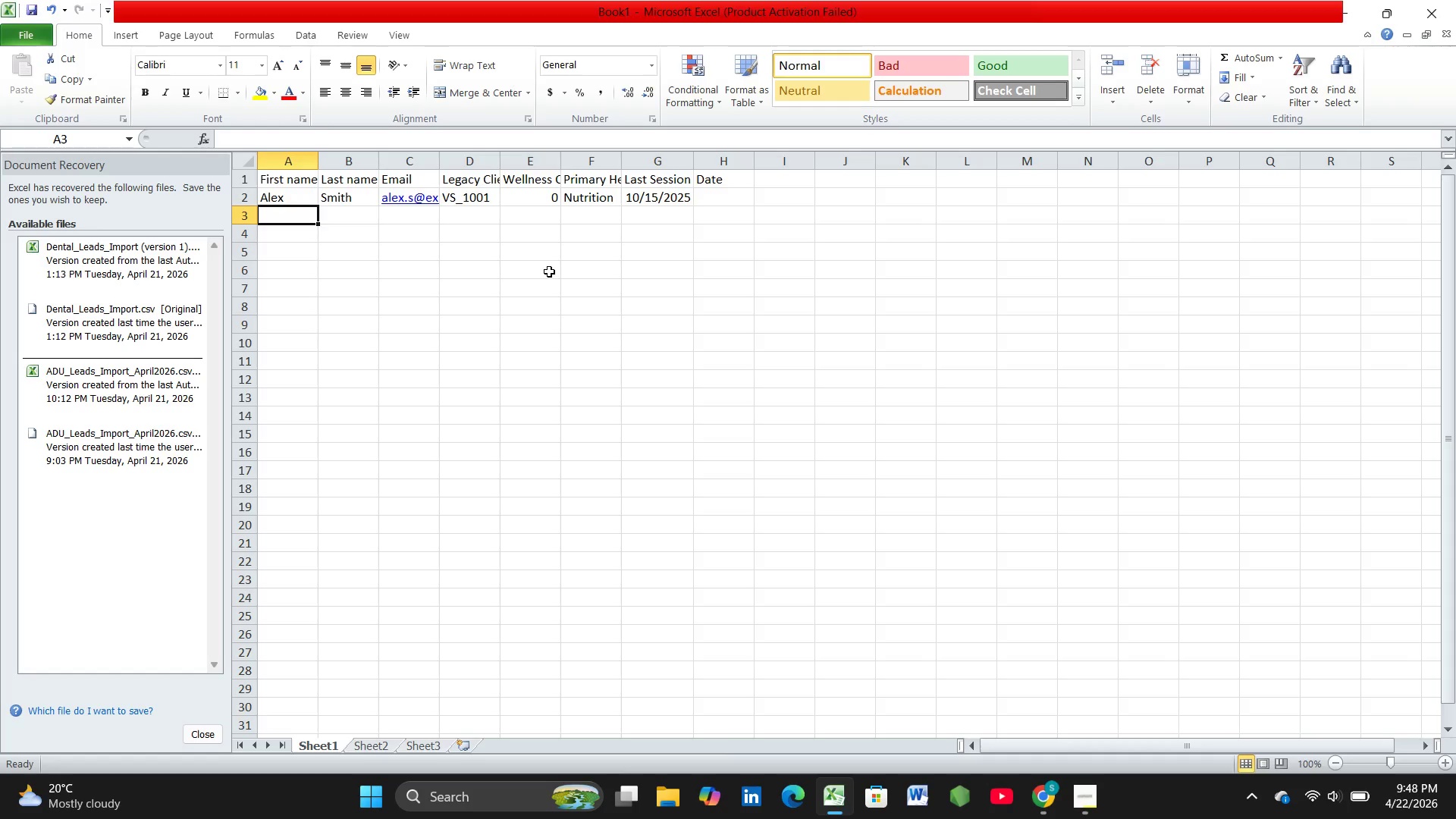 
type(Jordam)
key(Backspace)
type(n)
 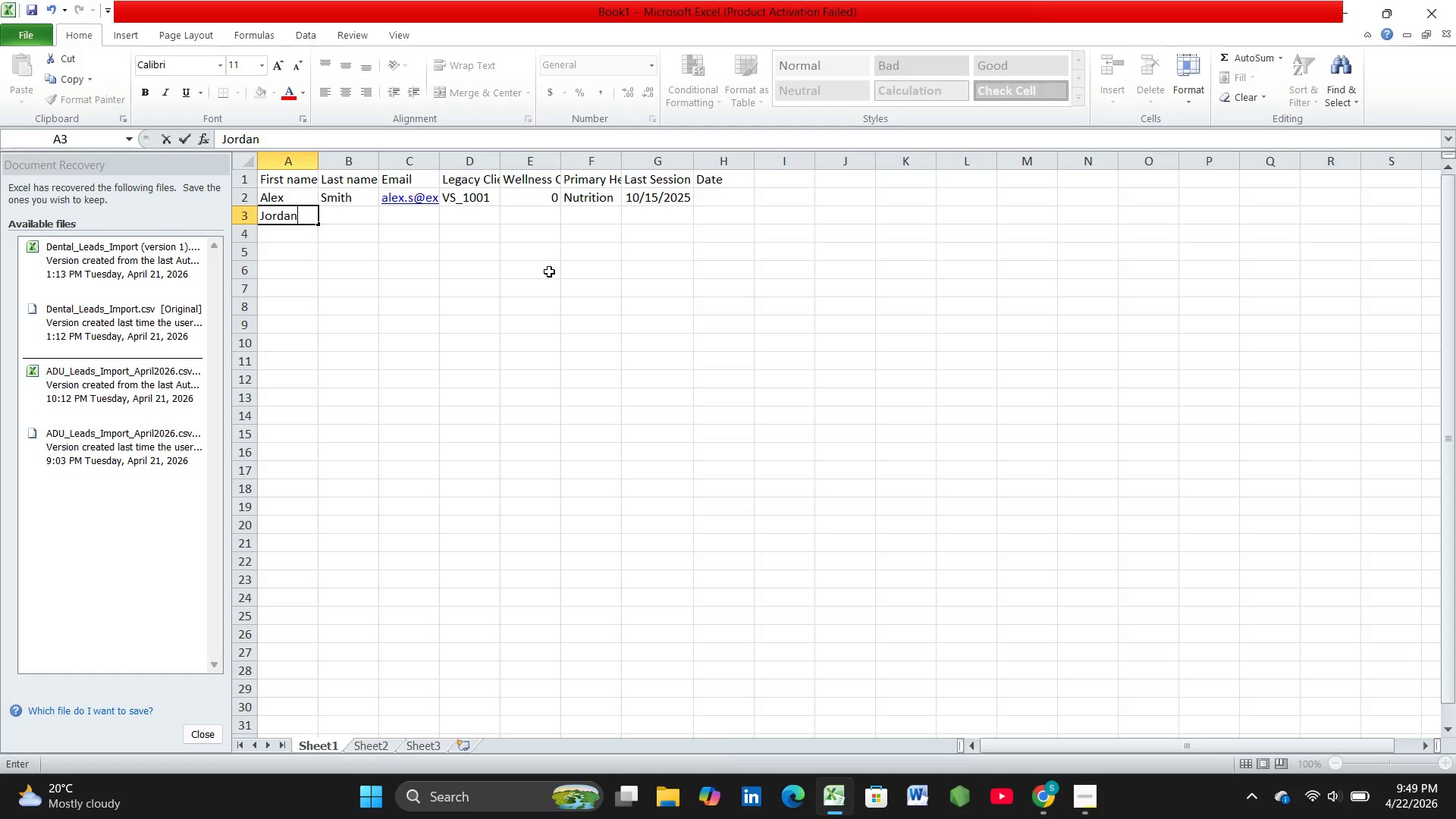 
key(ArrowRight)
 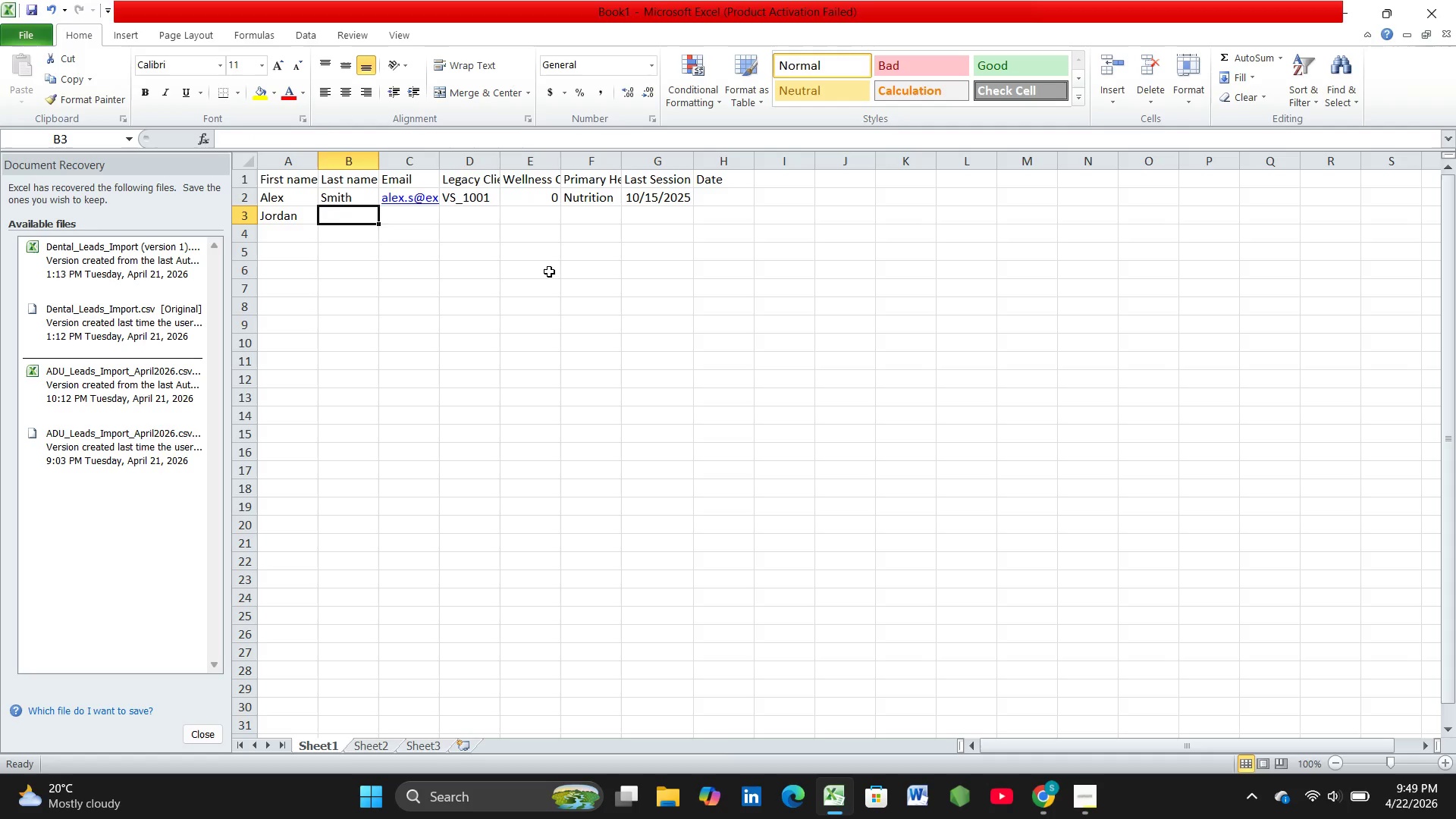 
type(Lee)
 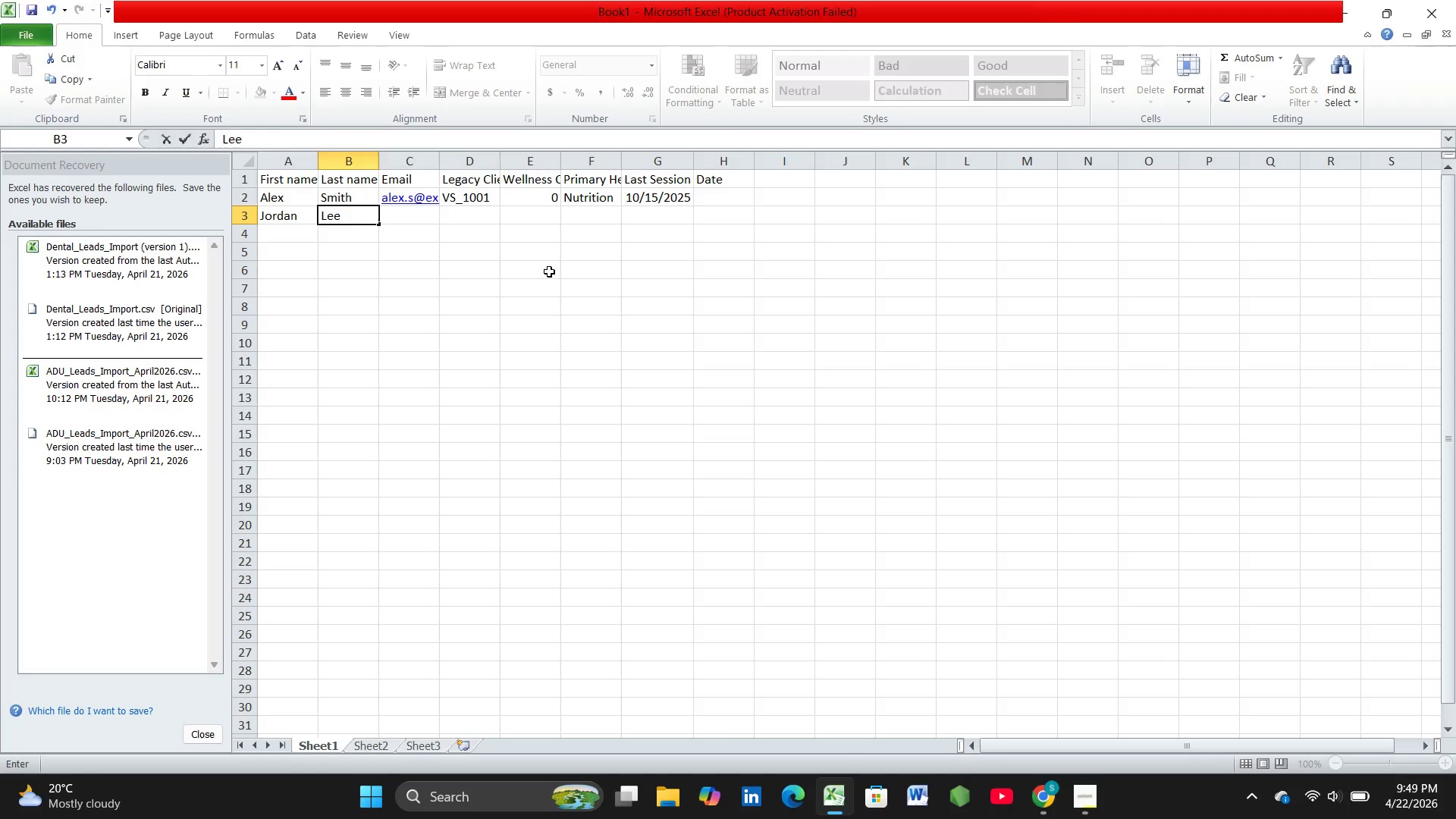 
key(ArrowRight)
 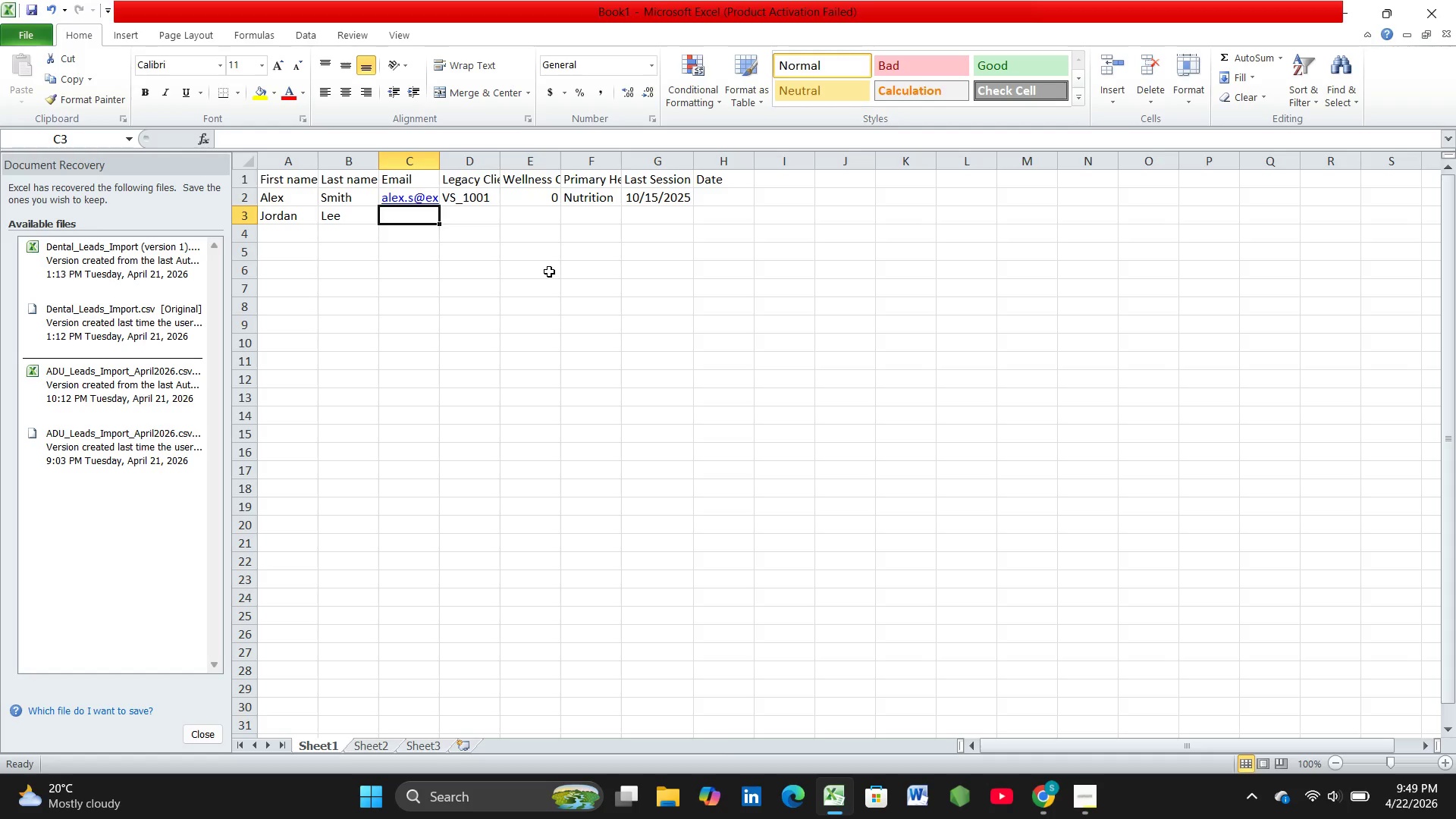 
type(J.;)
key(Backspace)
type(lee)
 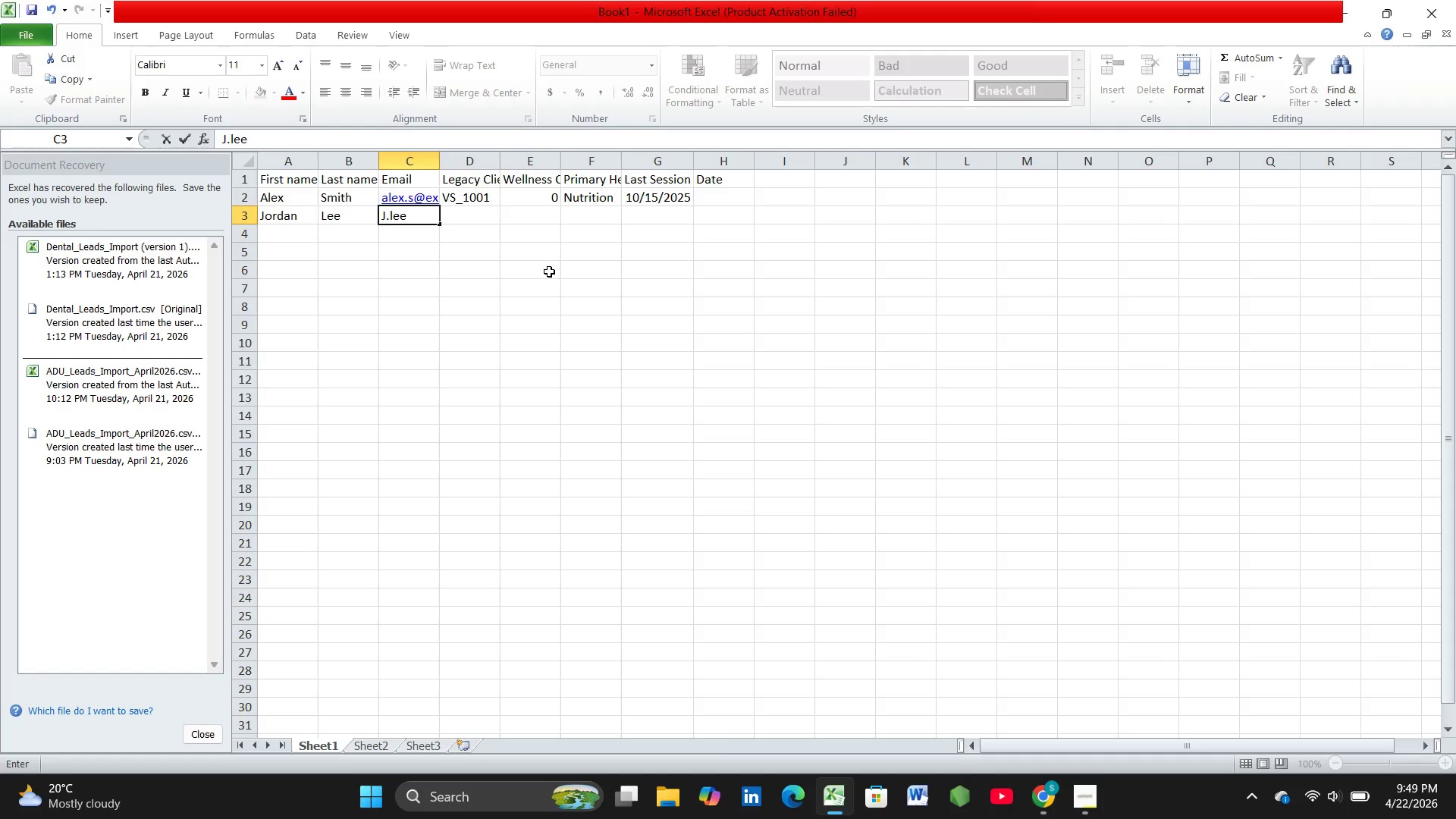 
key(ArrowRight)
 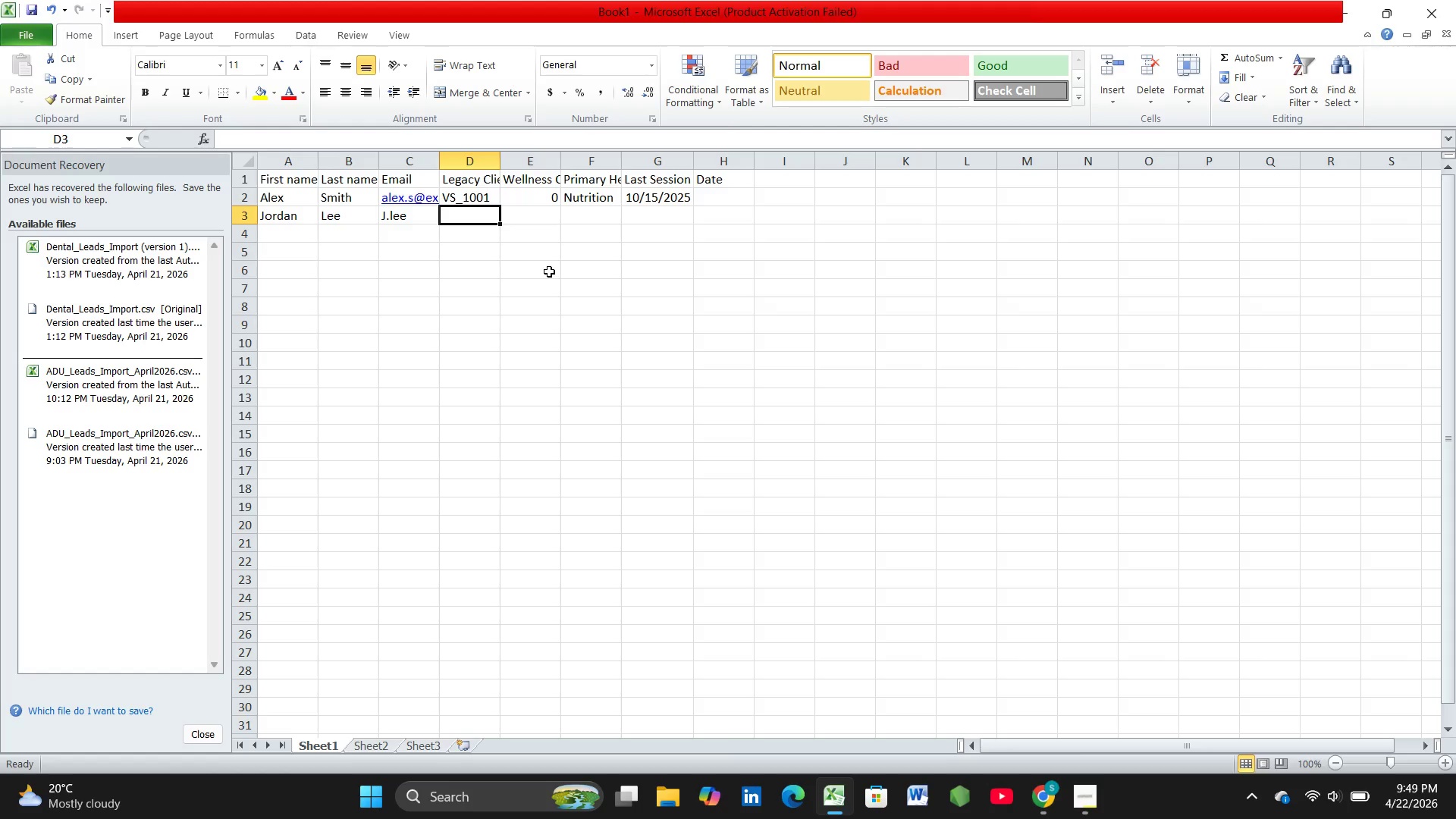 
key(ArrowLeft)
 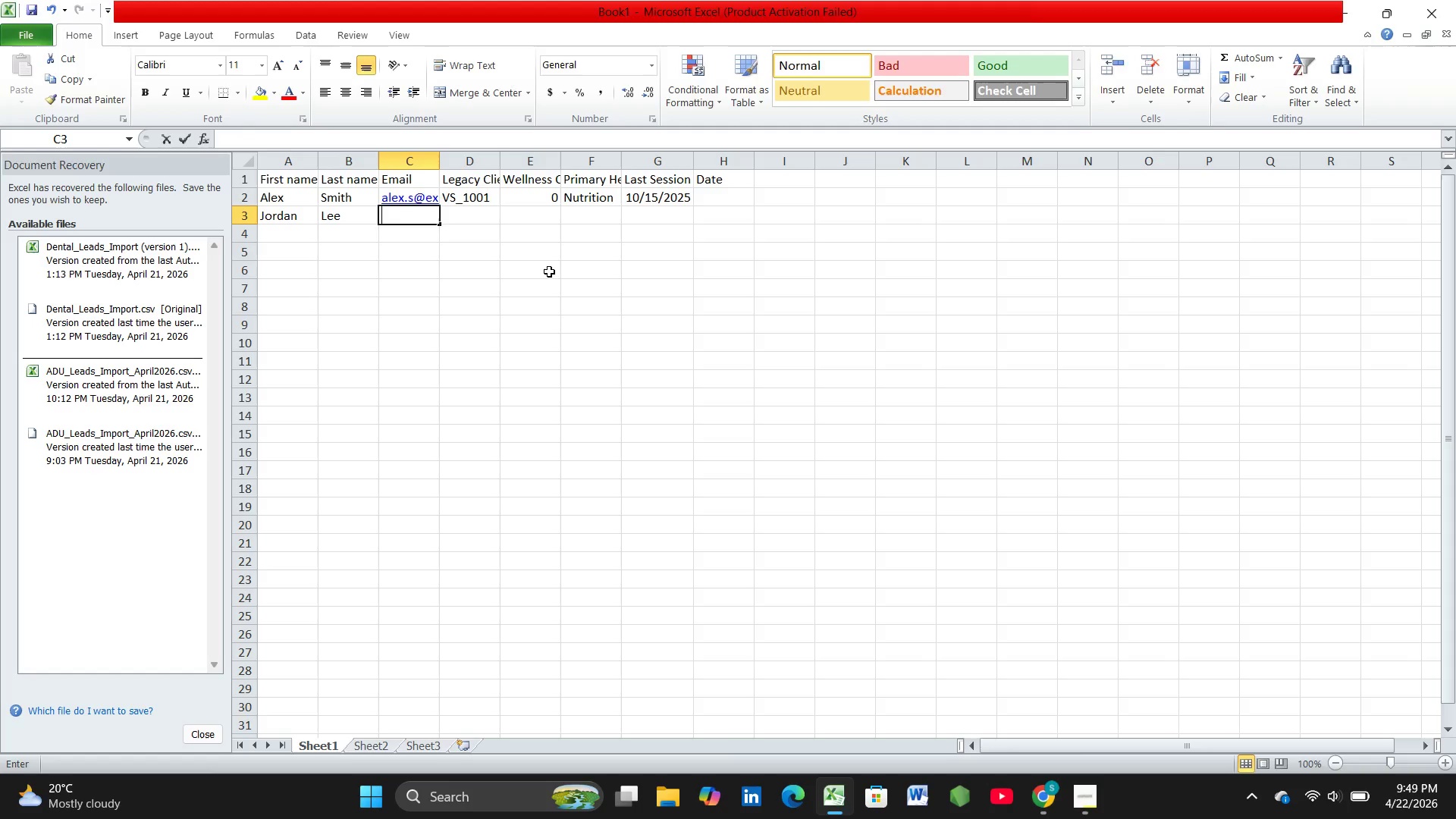 
key(Backspace)
type(j.lee)
 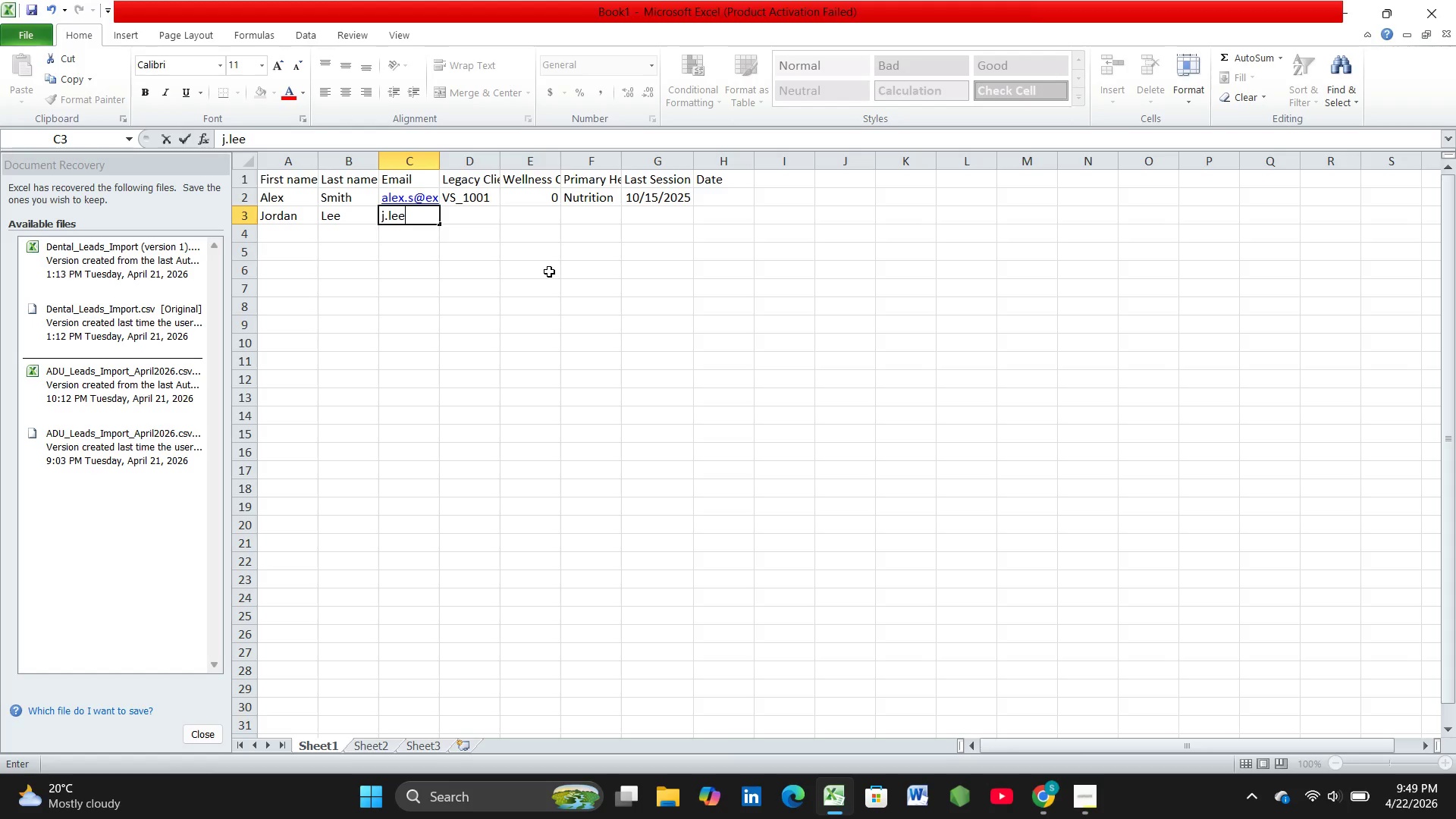 
type(@example)
 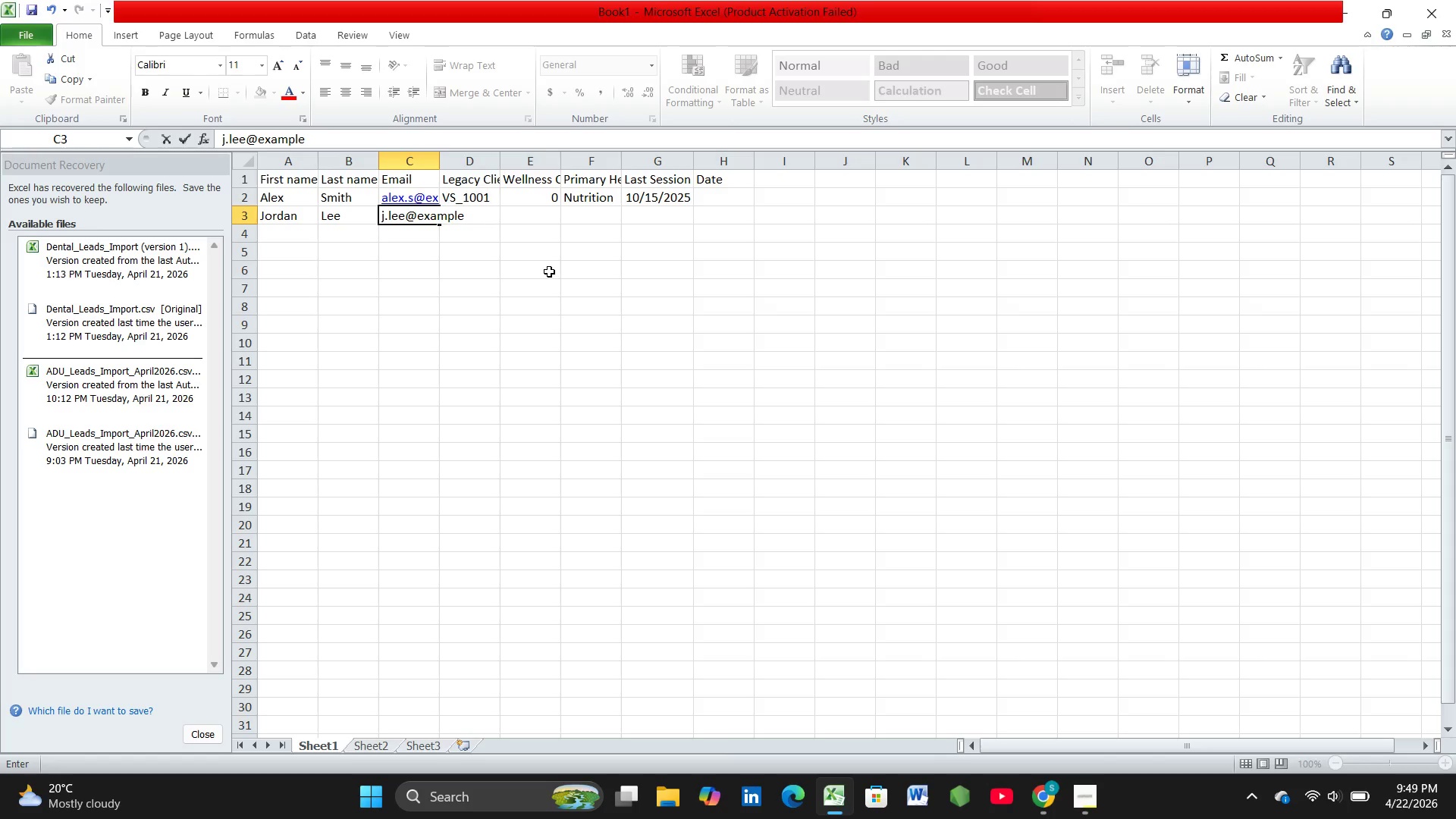 
type(.com)
 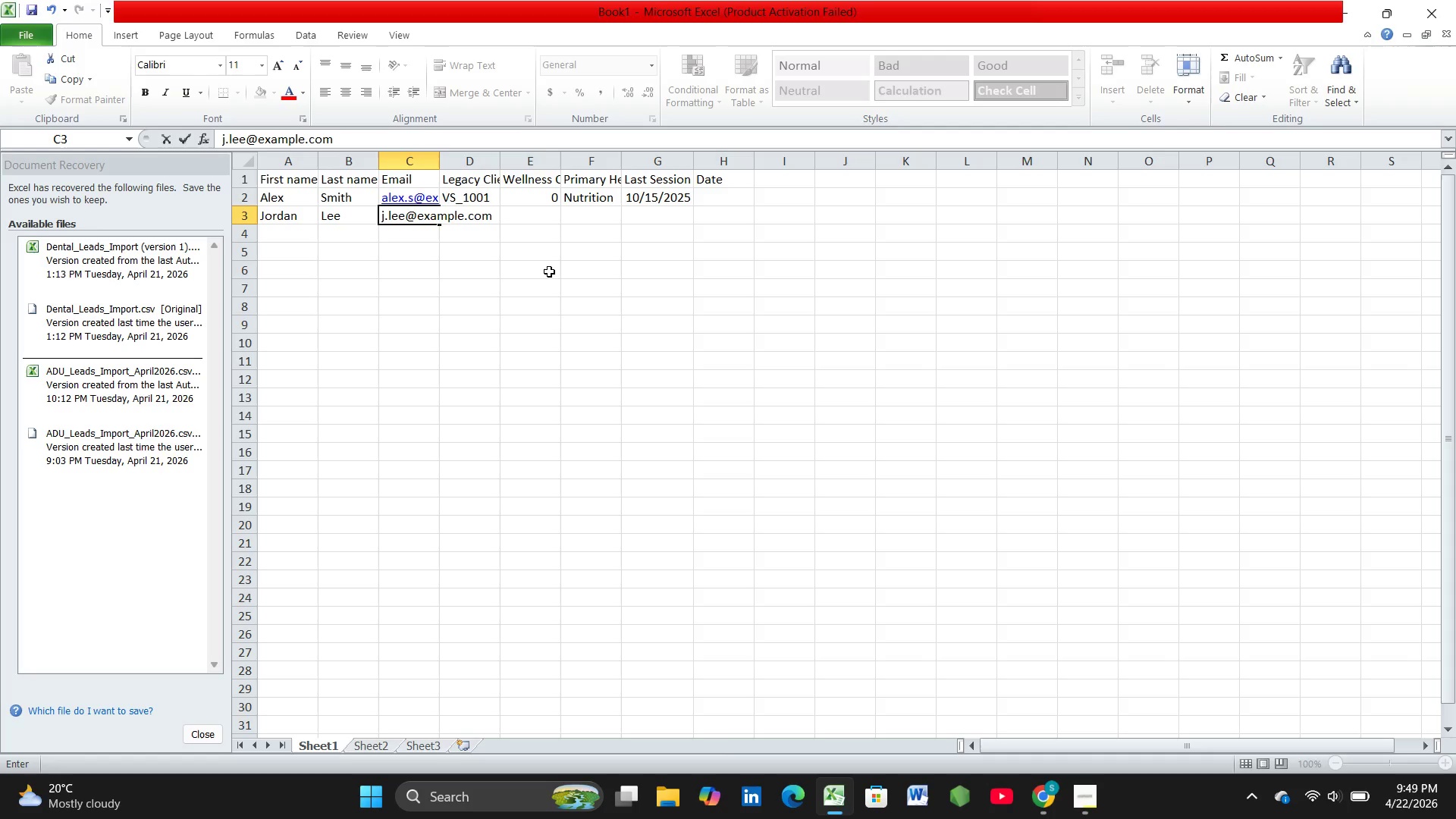 
key(ArrowRight)
 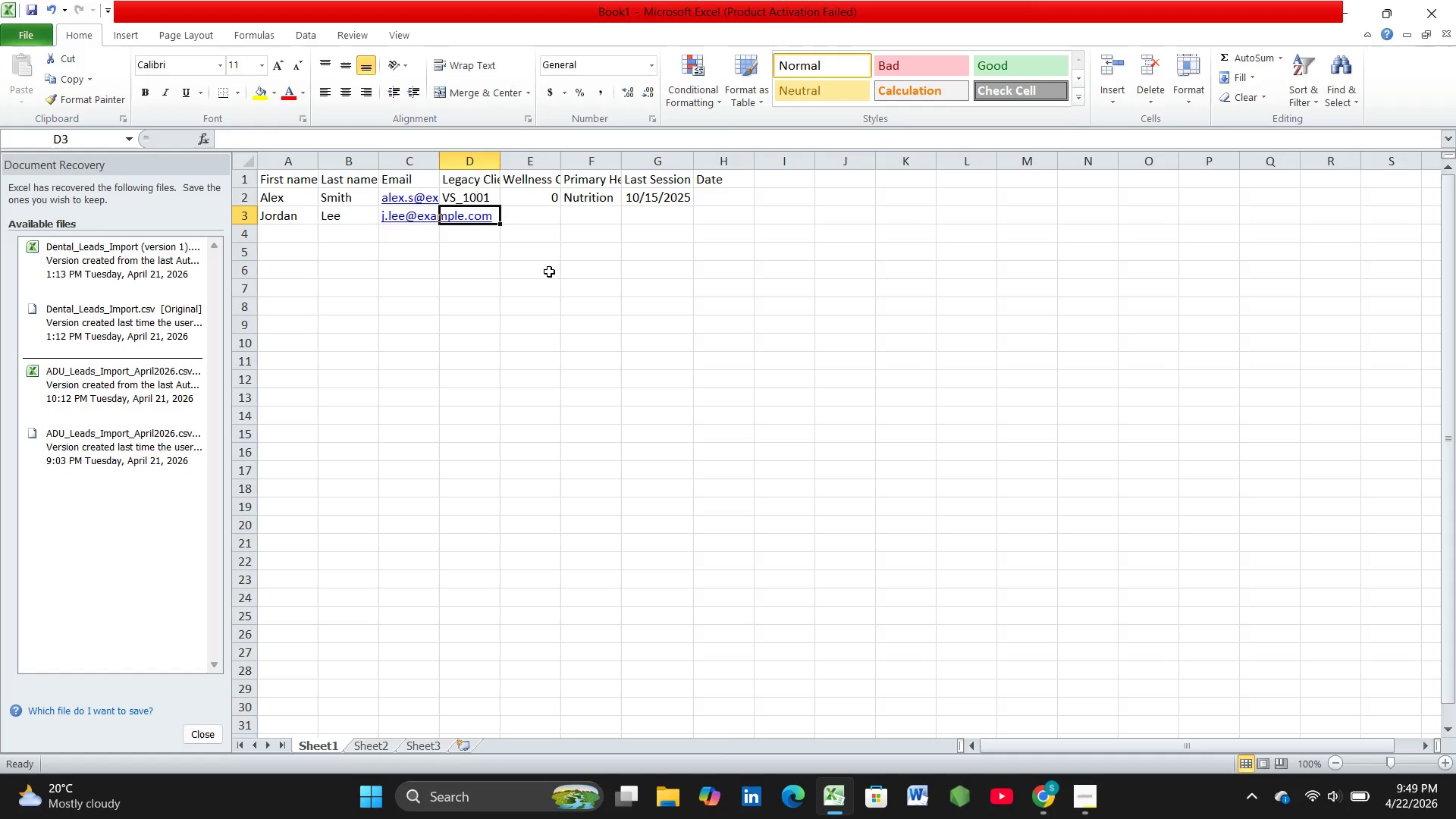 
type(VS)
 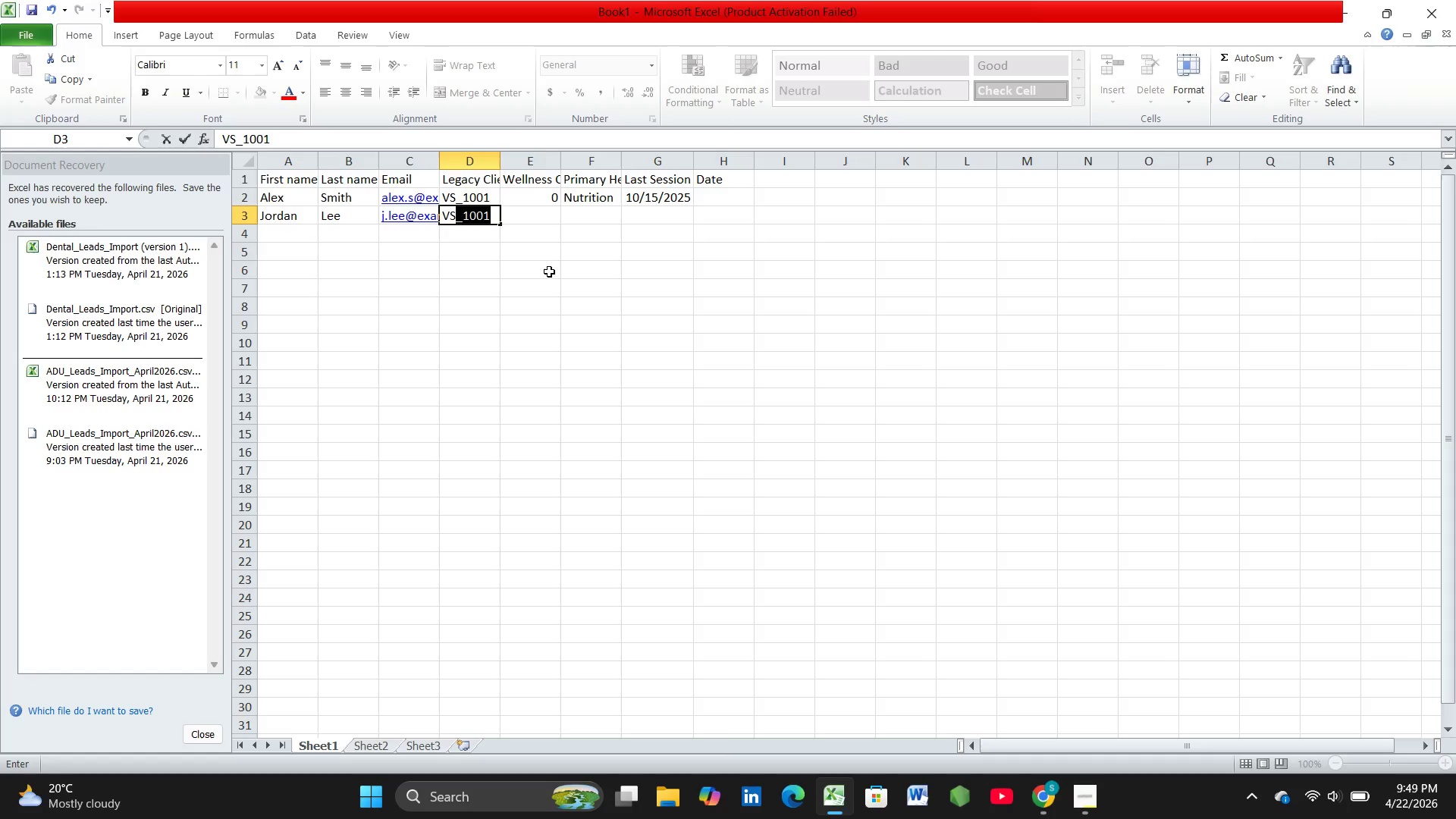 
wait(7.0)
 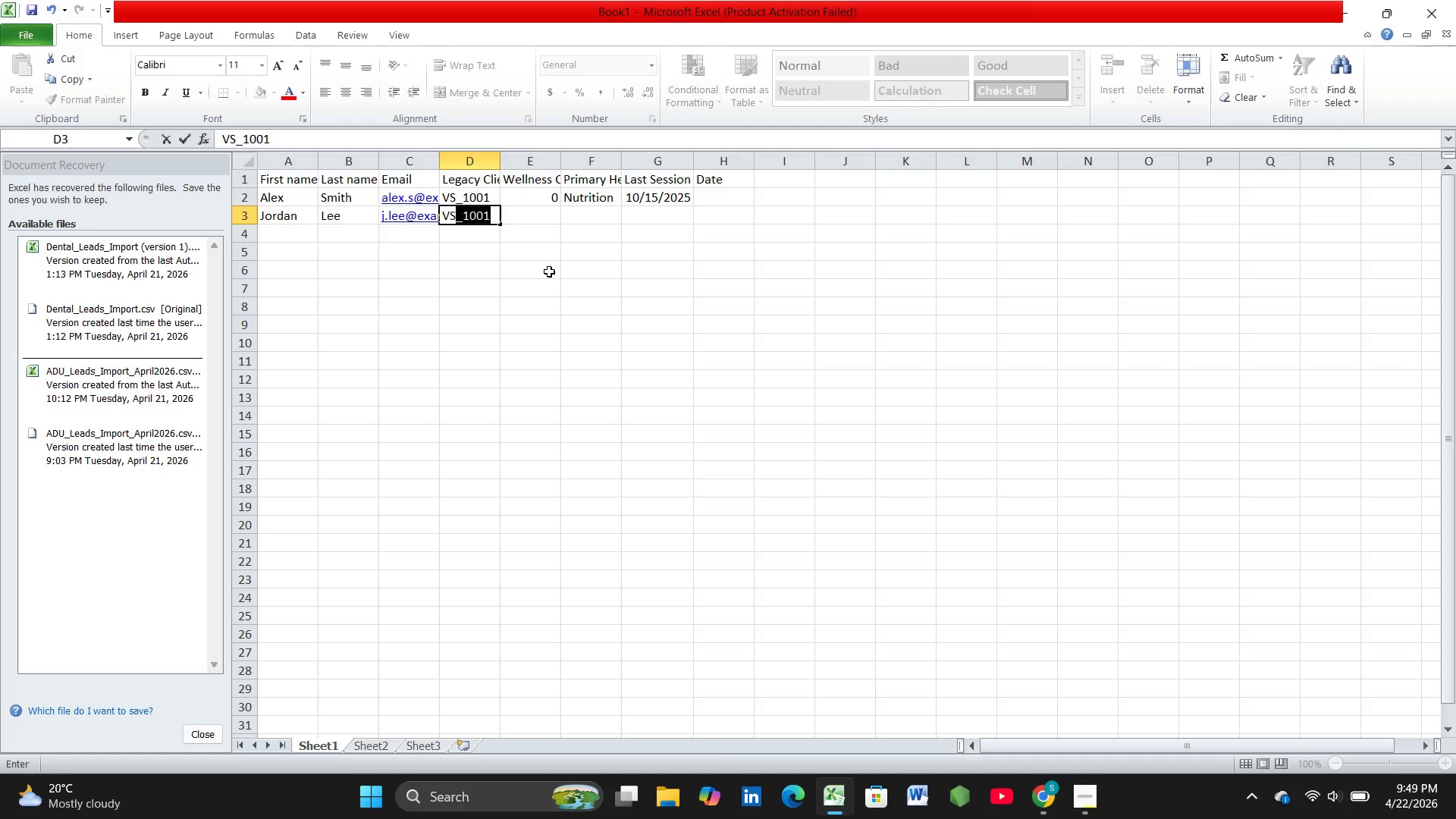 
key(Minus)
 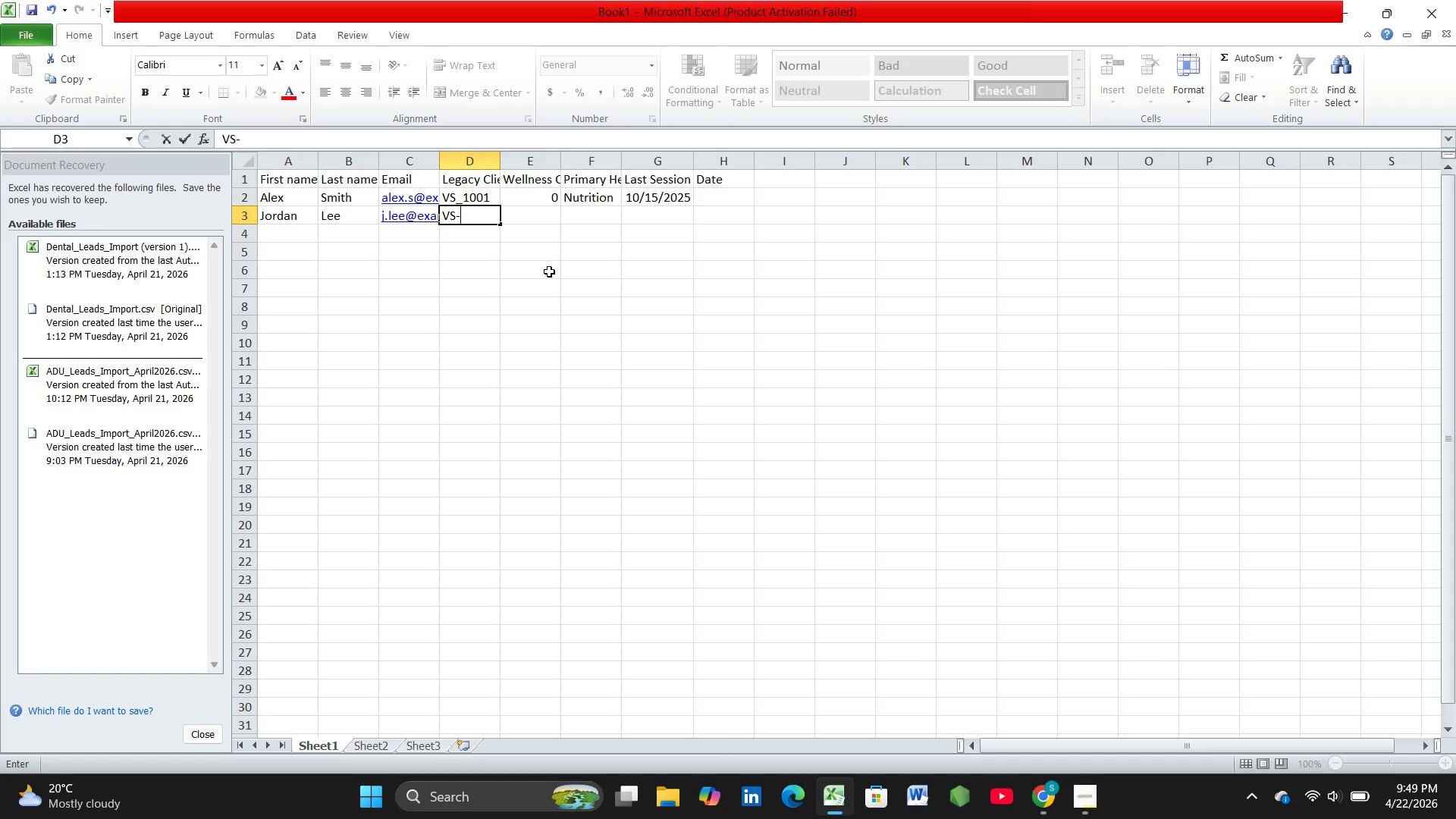 
key(Backspace)
 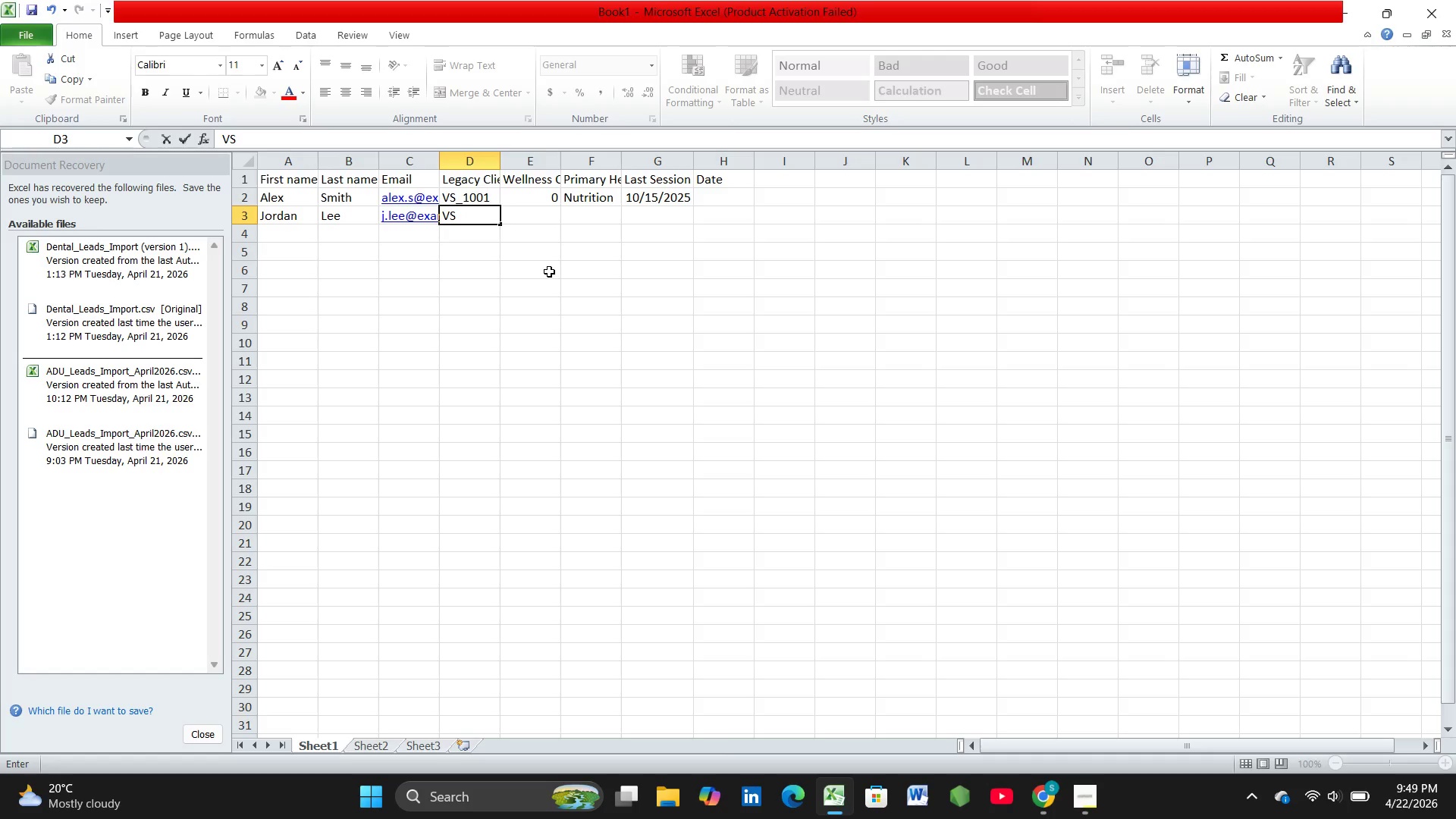 
hold_key(key=ShiftRight, duration=1.52)
 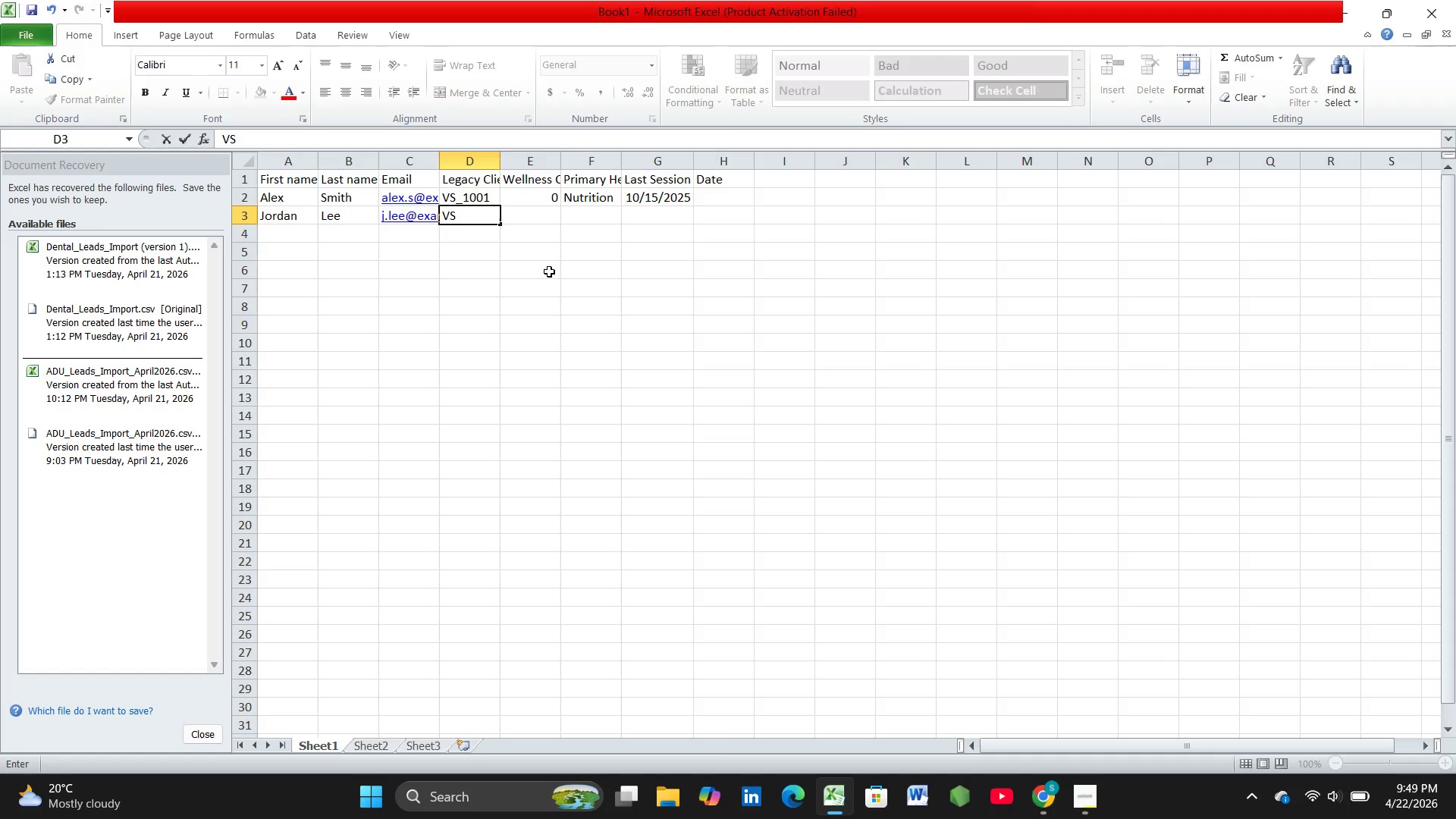 
hold_key(key=ShiftRight, duration=0.72)
 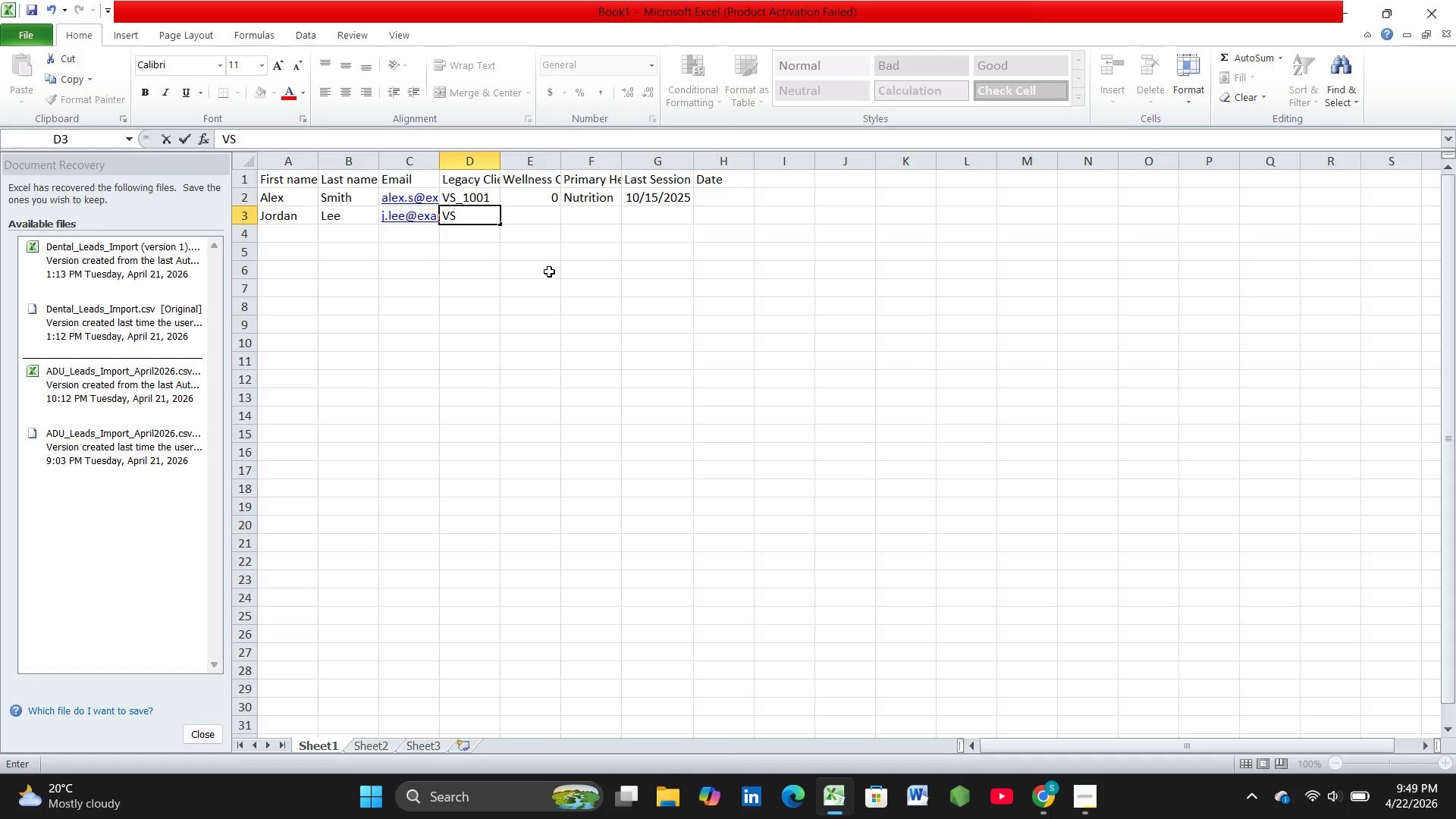 
key(Minus)
 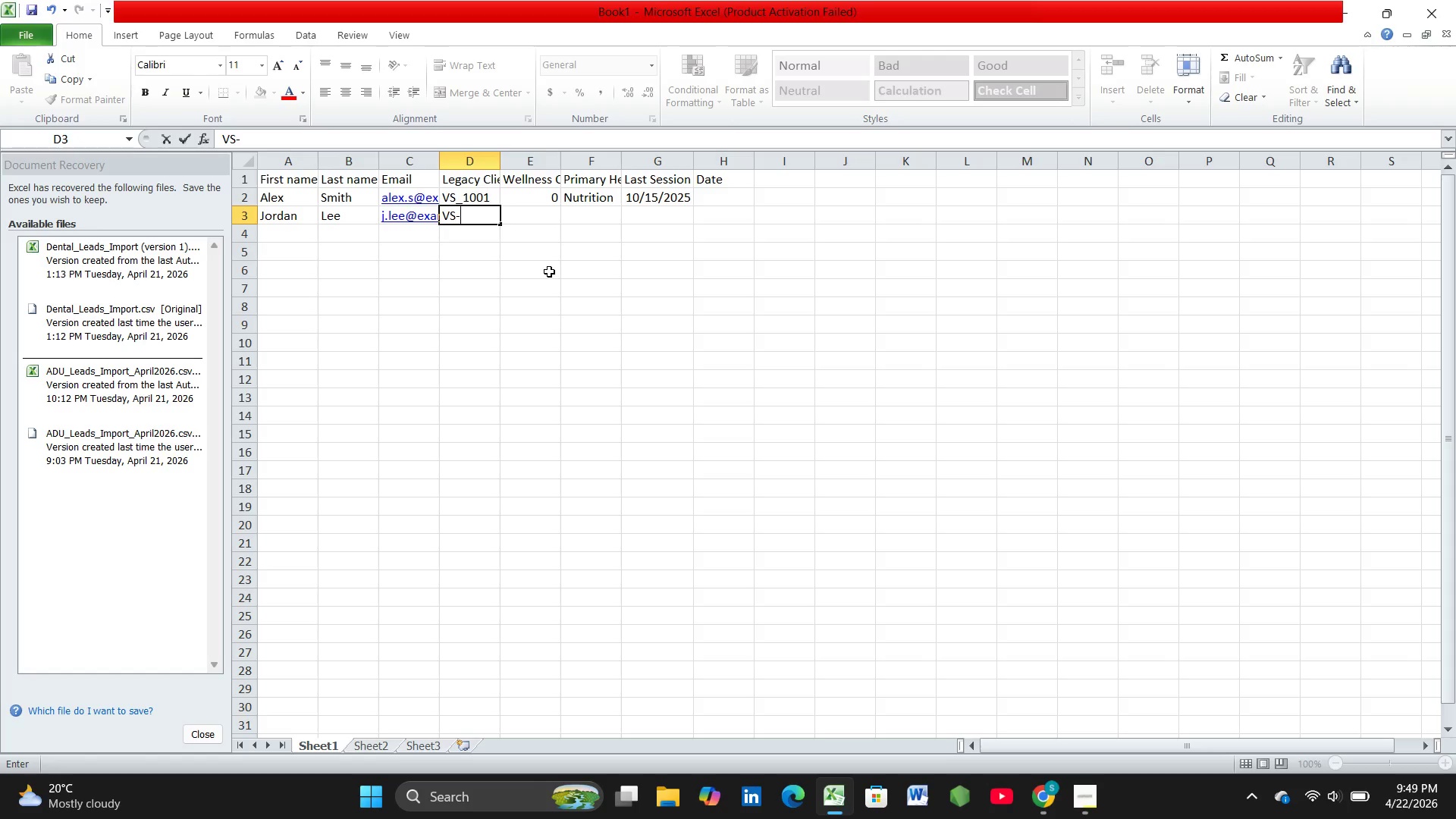 
type(1-0)
key(Backspace)
key(Backspace)
type(001)
key(Backspace)
type(2)
 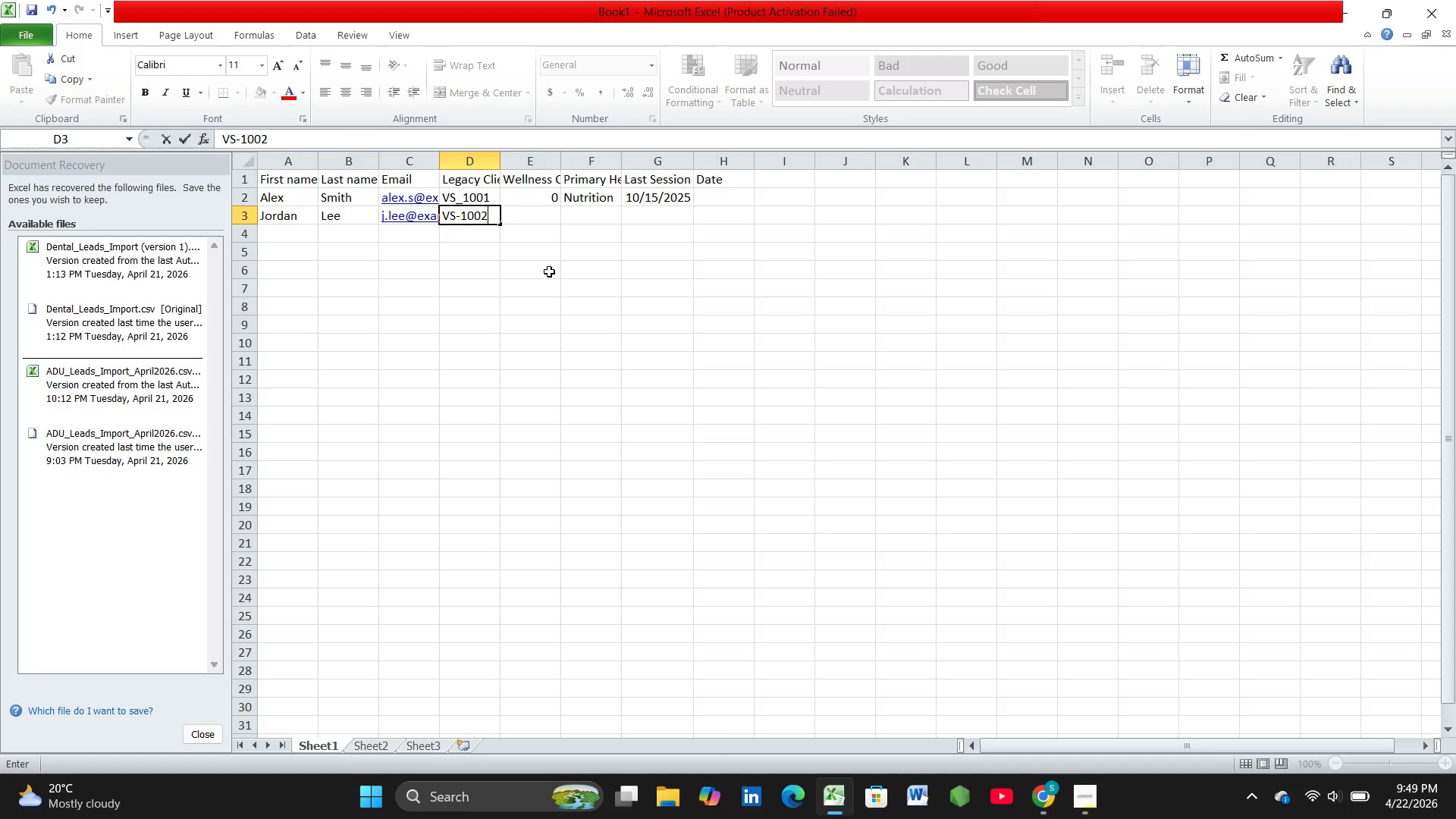 
key(ArrowUp)
 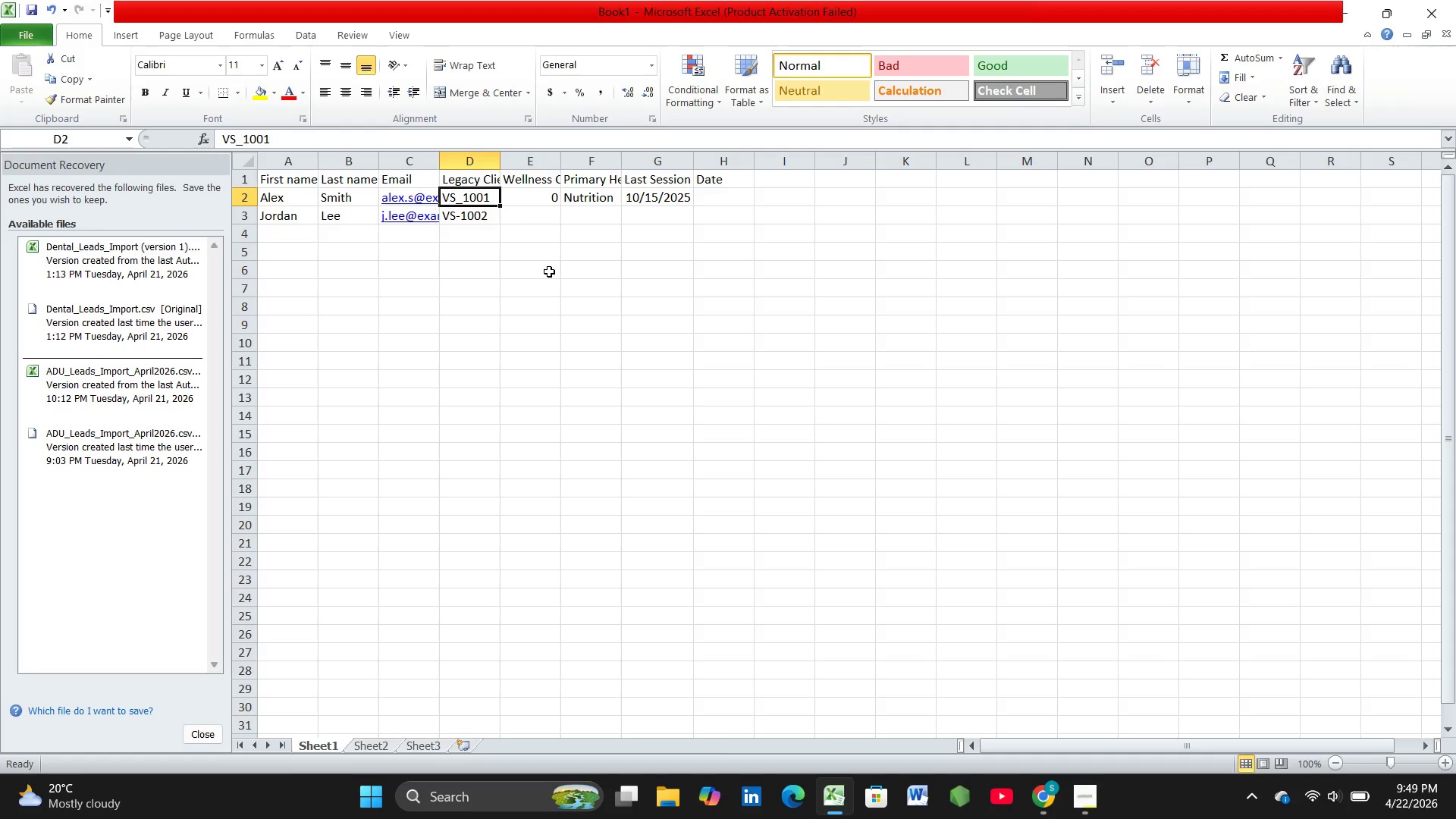 
hold_key(key=ShiftLeft, duration=1.09)
 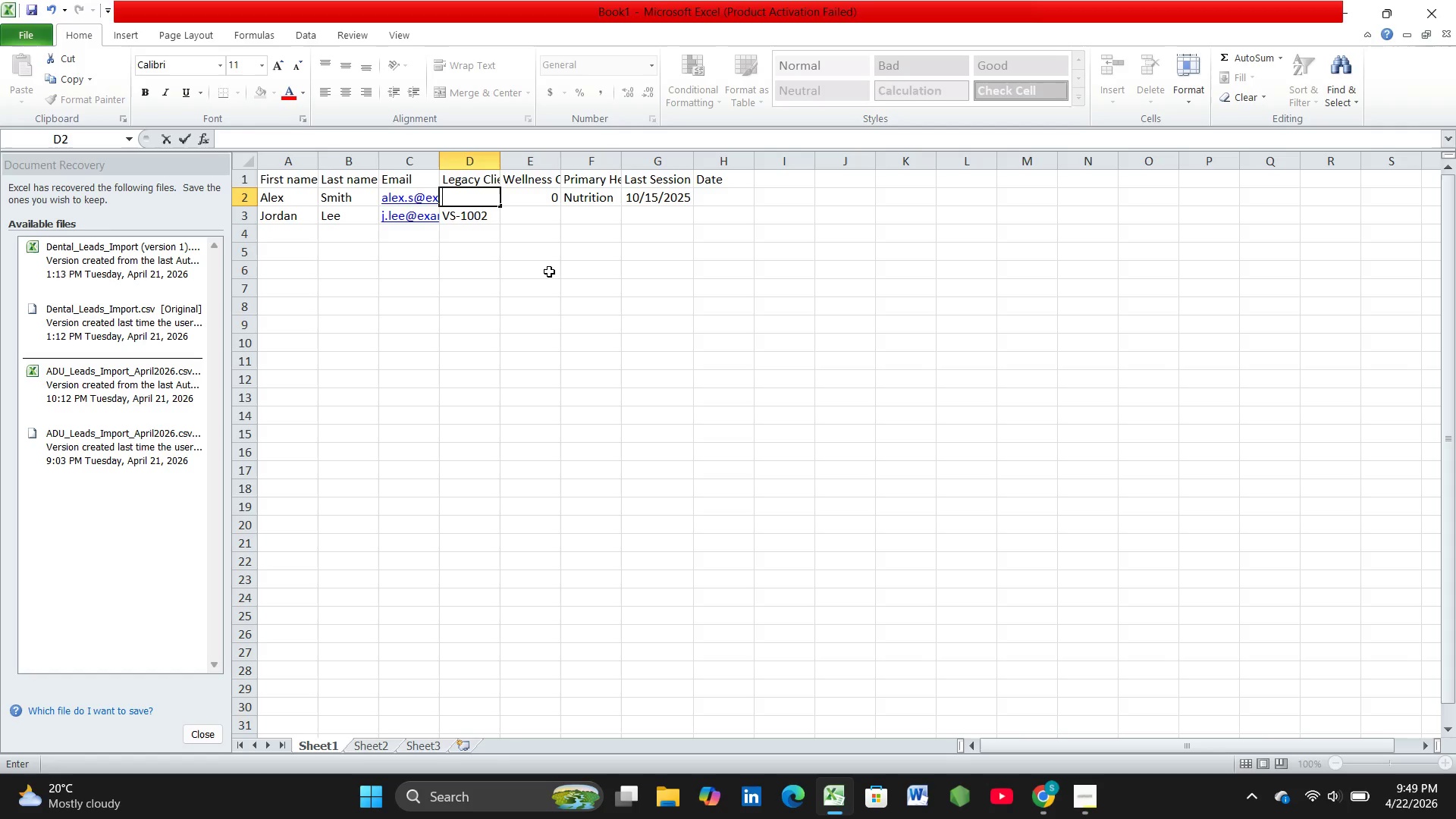 
key(Backspace)
type(VS-1001)
 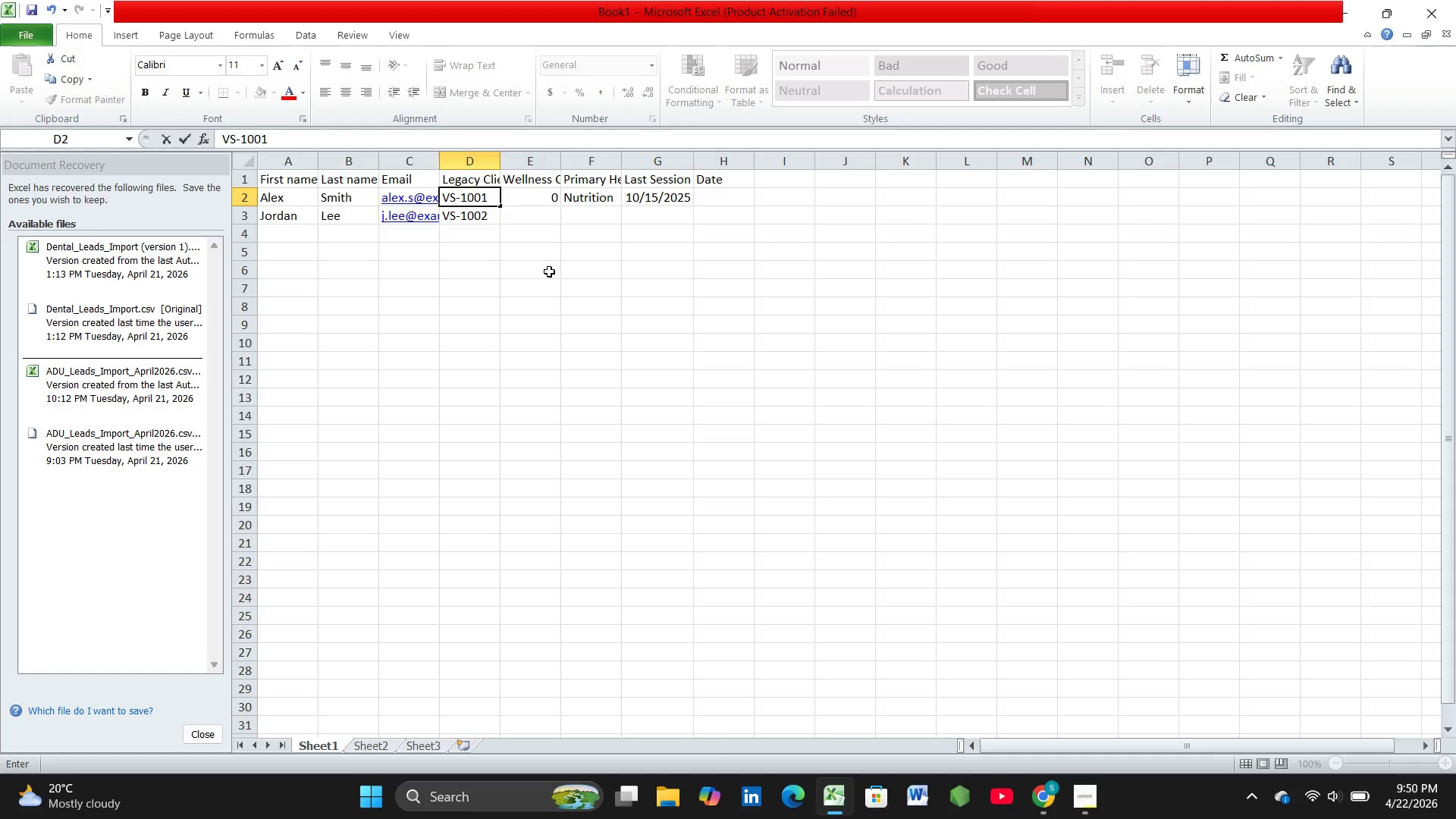 
key(ArrowDown)
 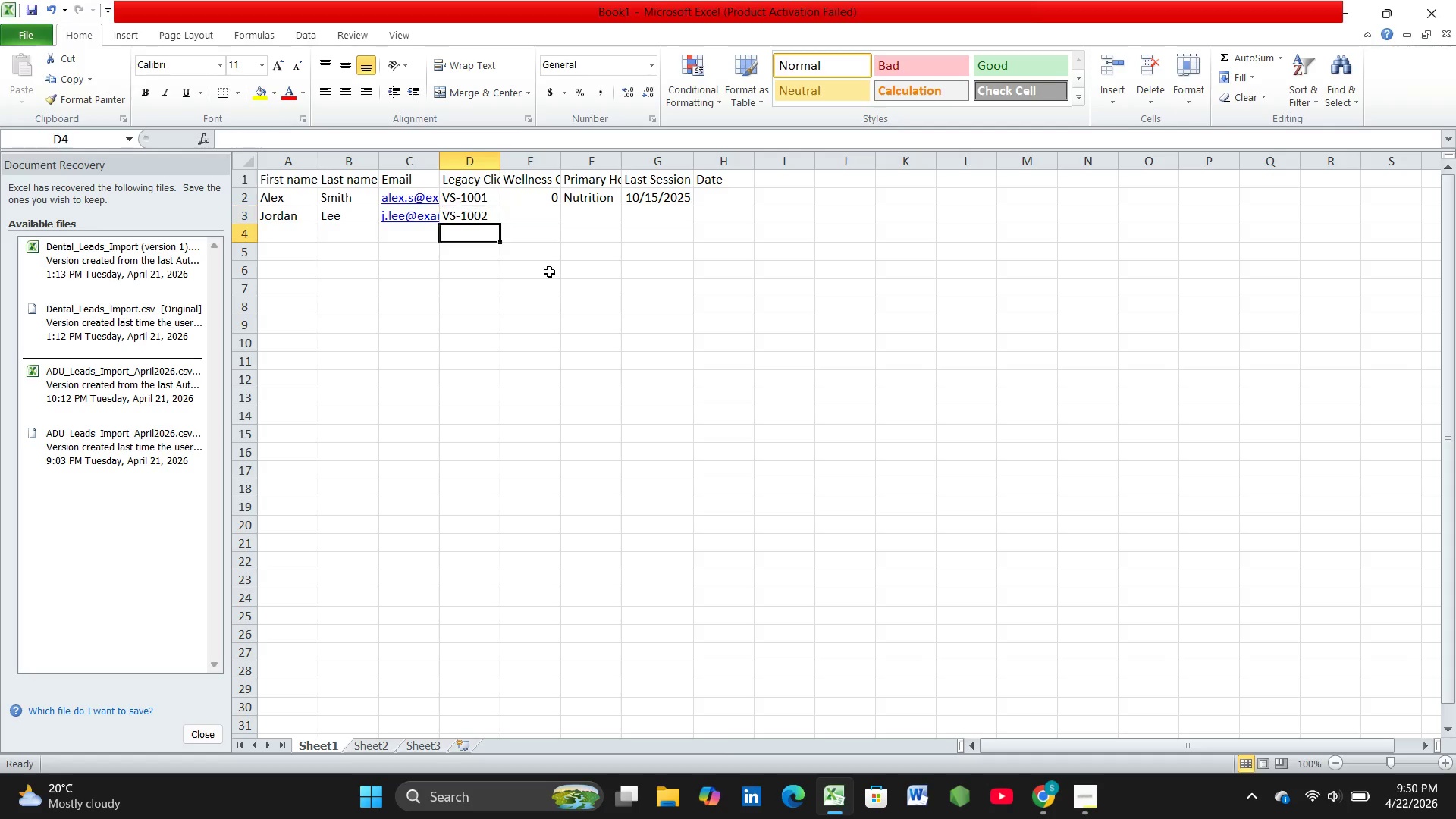 
key(ArrowDown)
 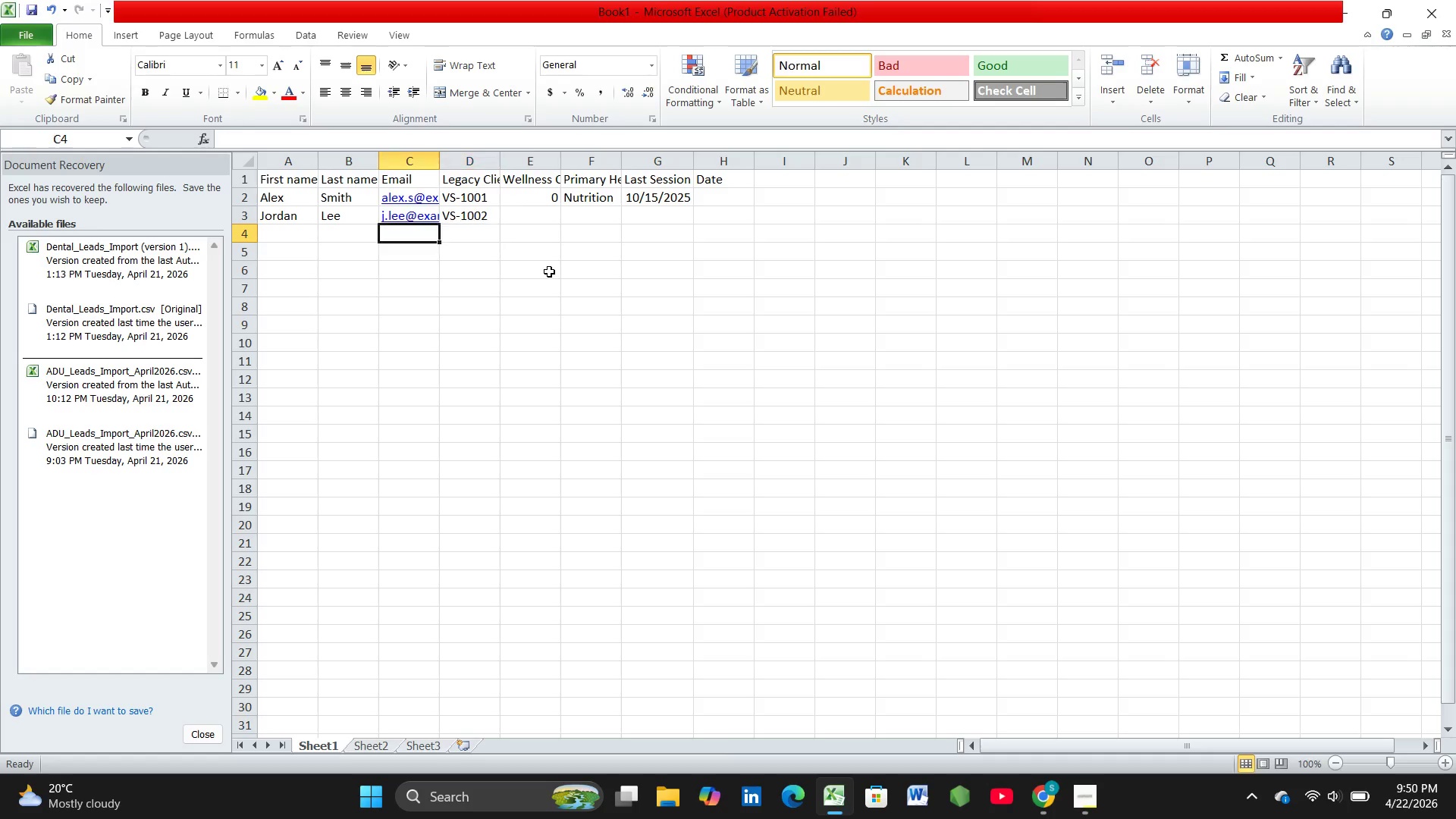 
key(ArrowLeft)
 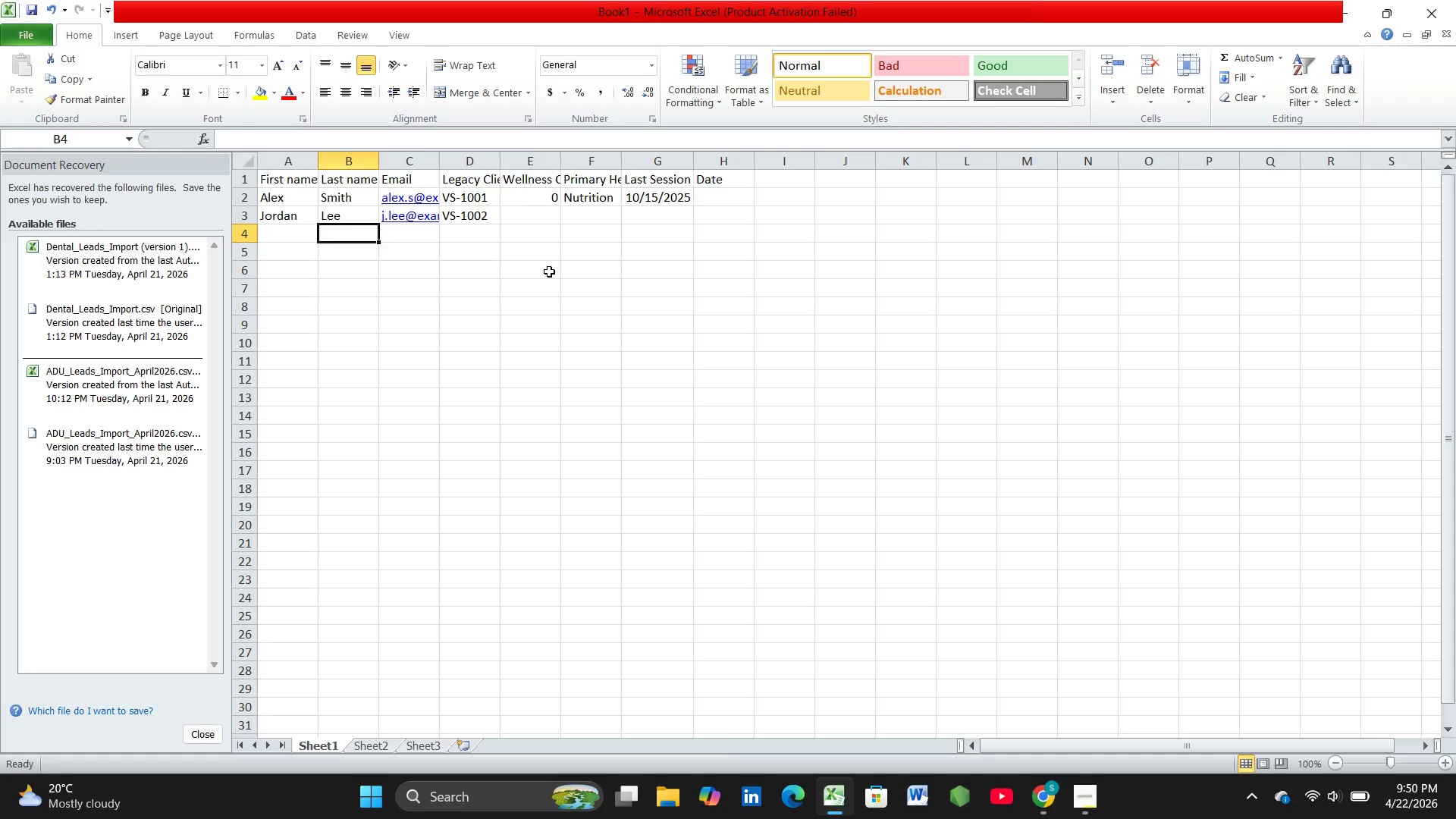 
key(ArrowLeft)
 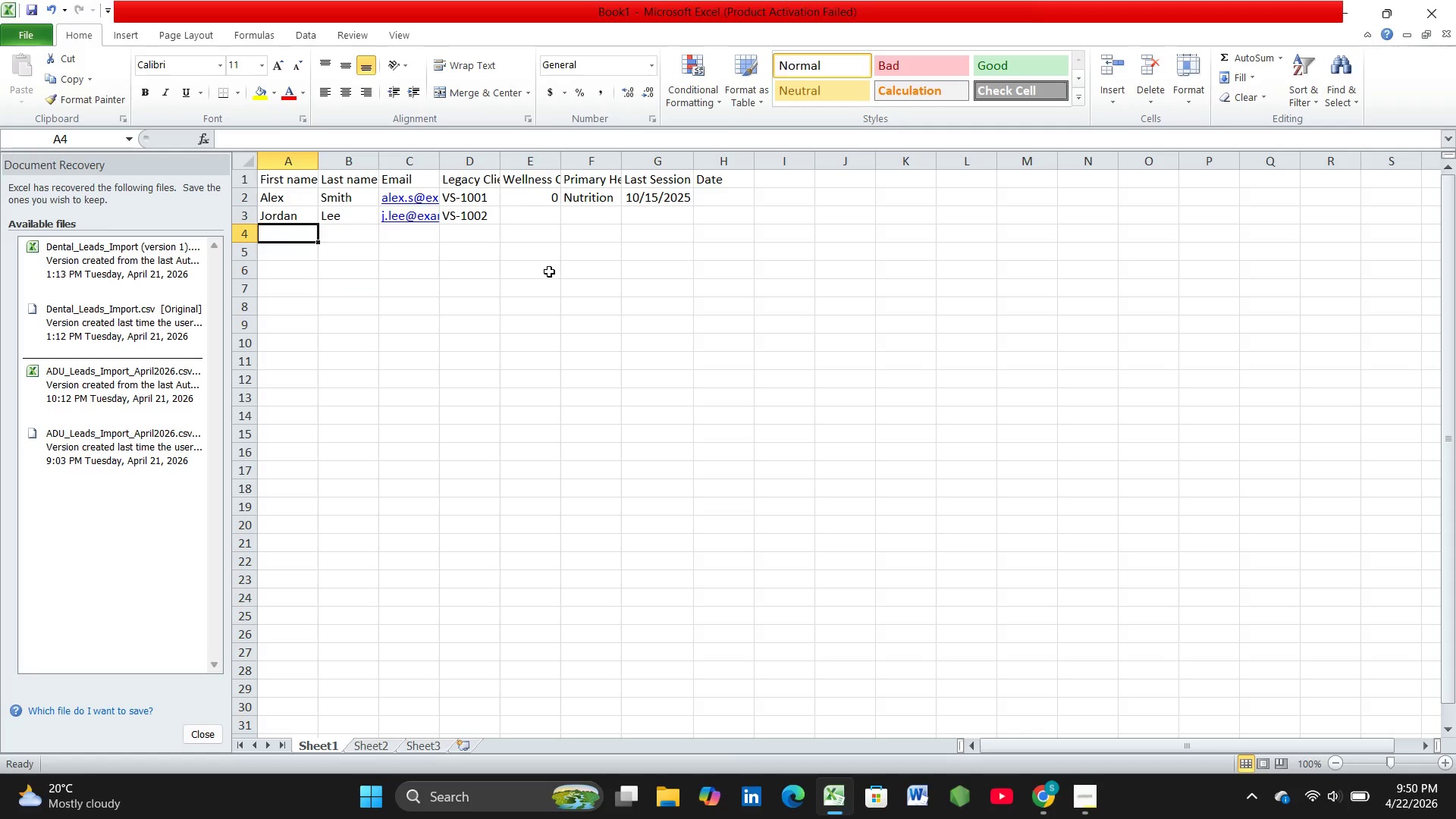 
key(ArrowLeft)
 